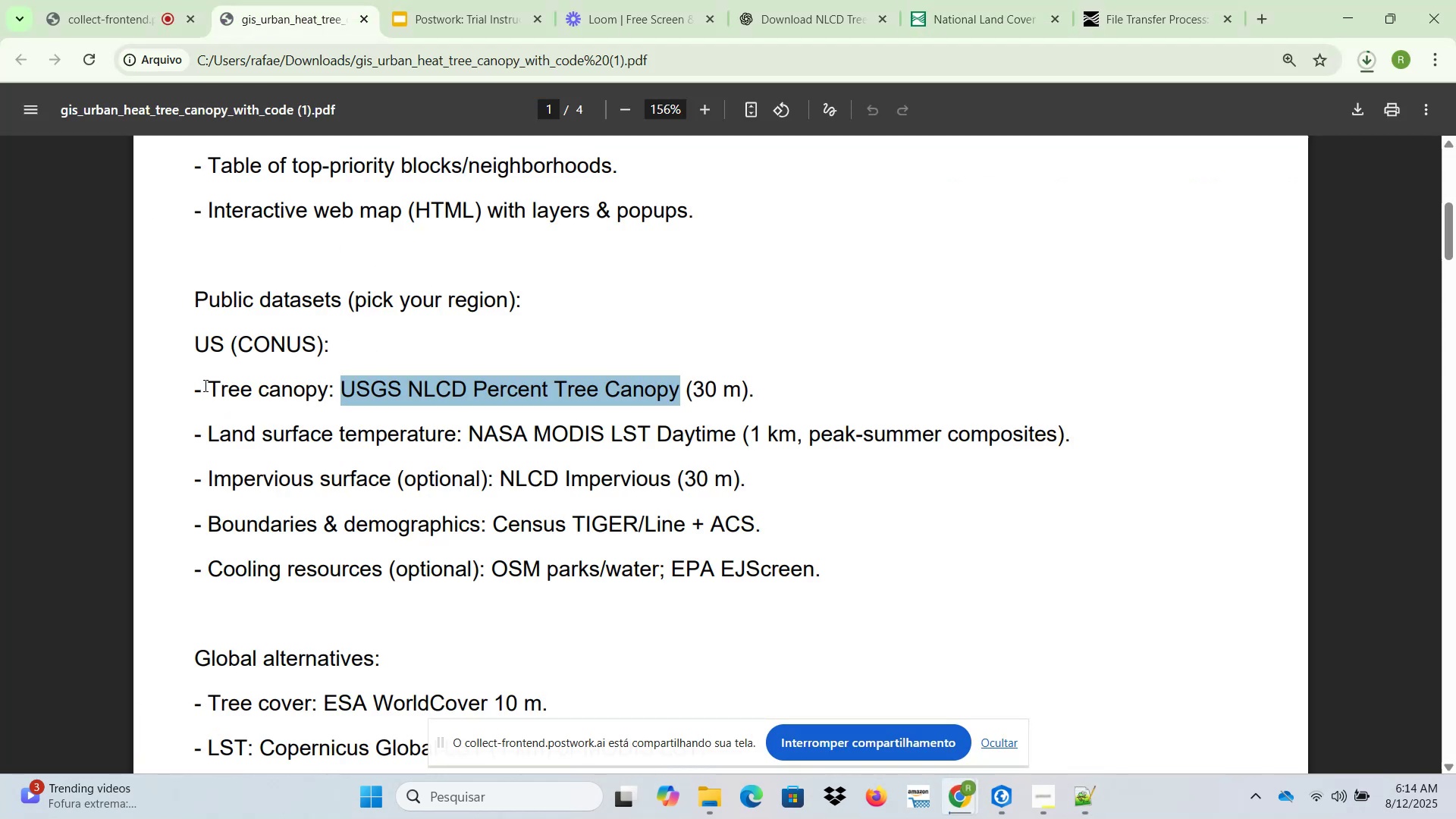 
left_click_drag(start_coordinate=[194, 390], to_coordinate=[757, 389])
 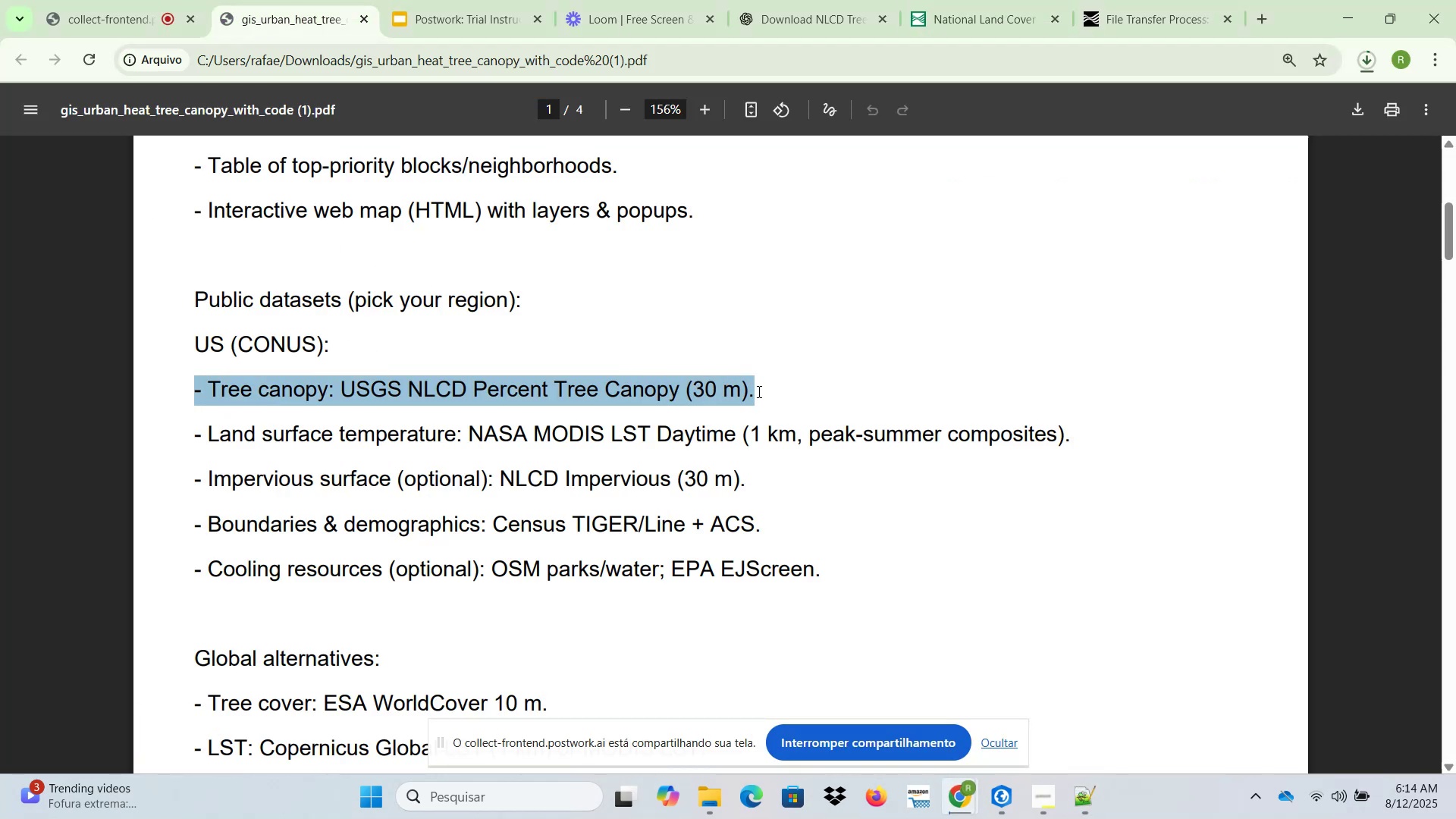 
key(Control+C)
 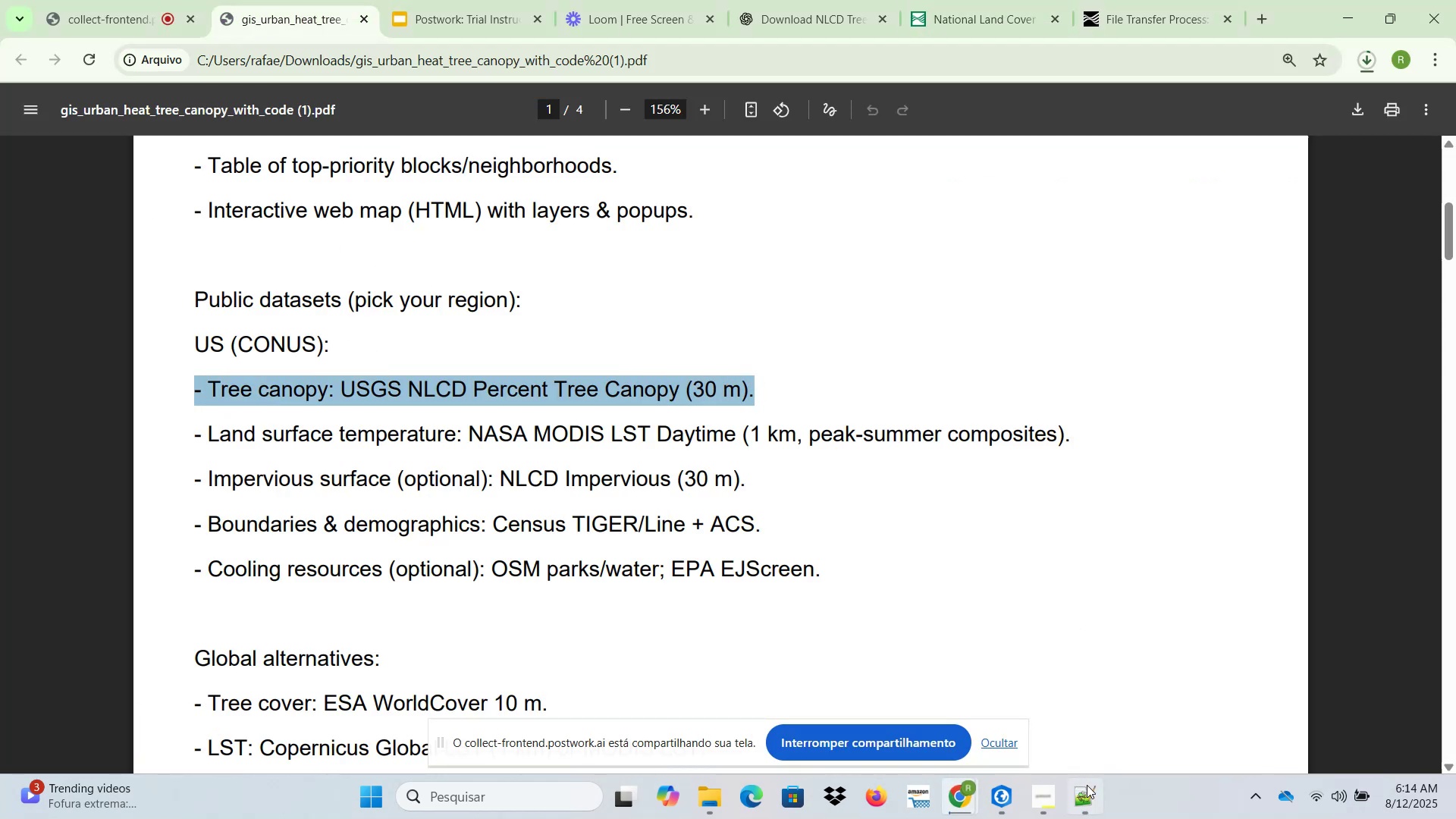 
left_click([1087, 800])
 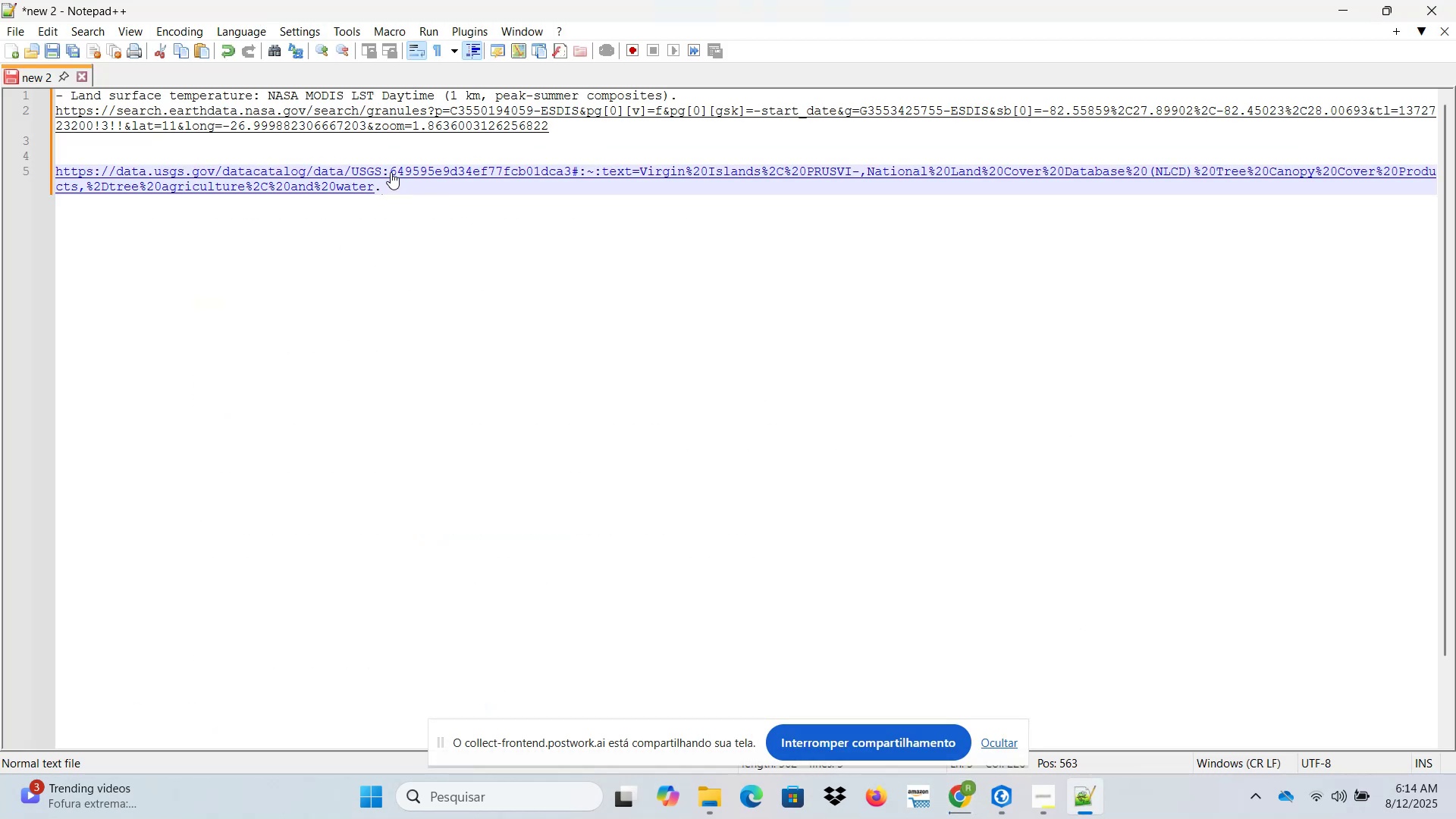 
left_click([384, 155])
 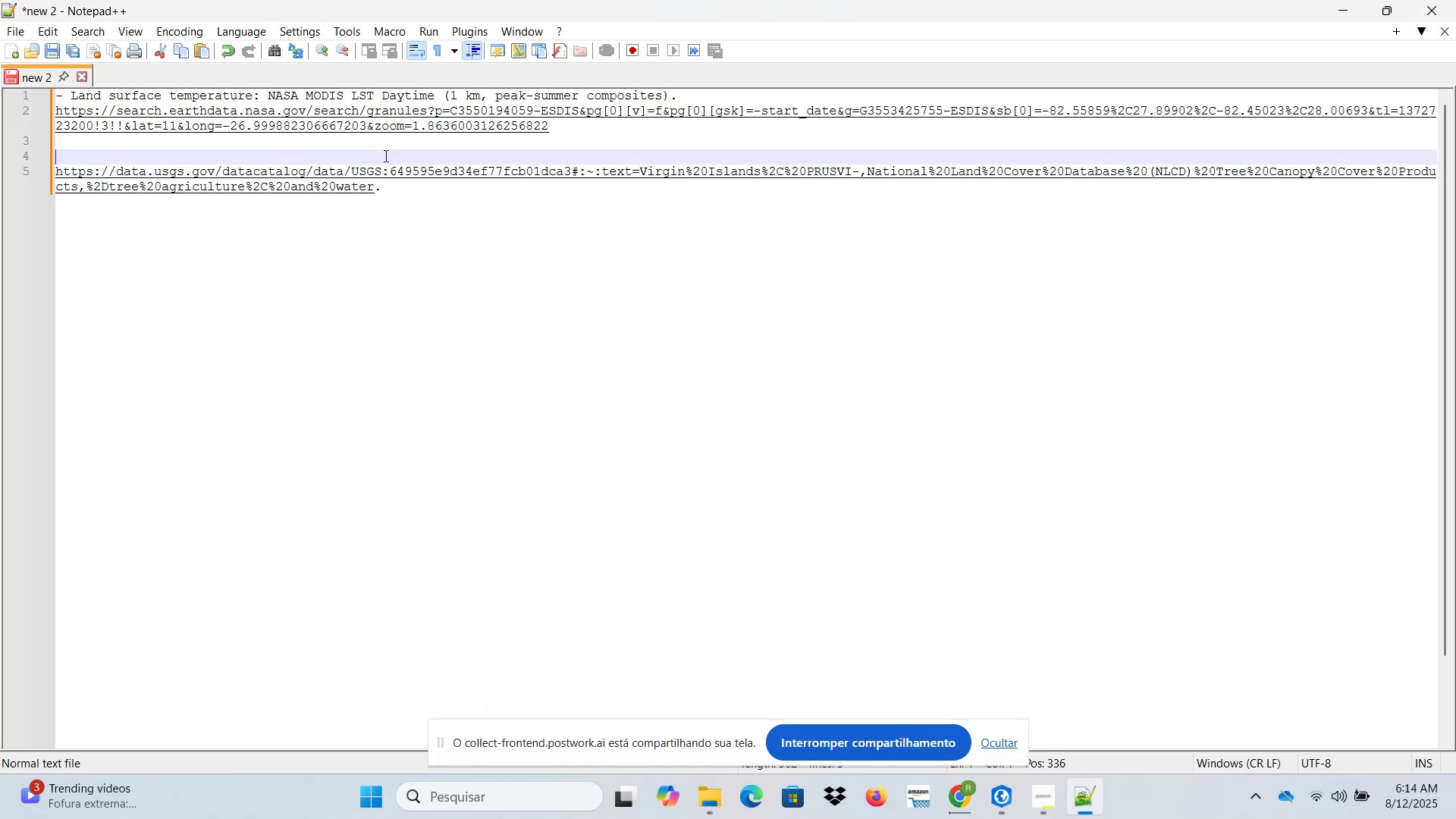 
key(Control+ControlLeft)
 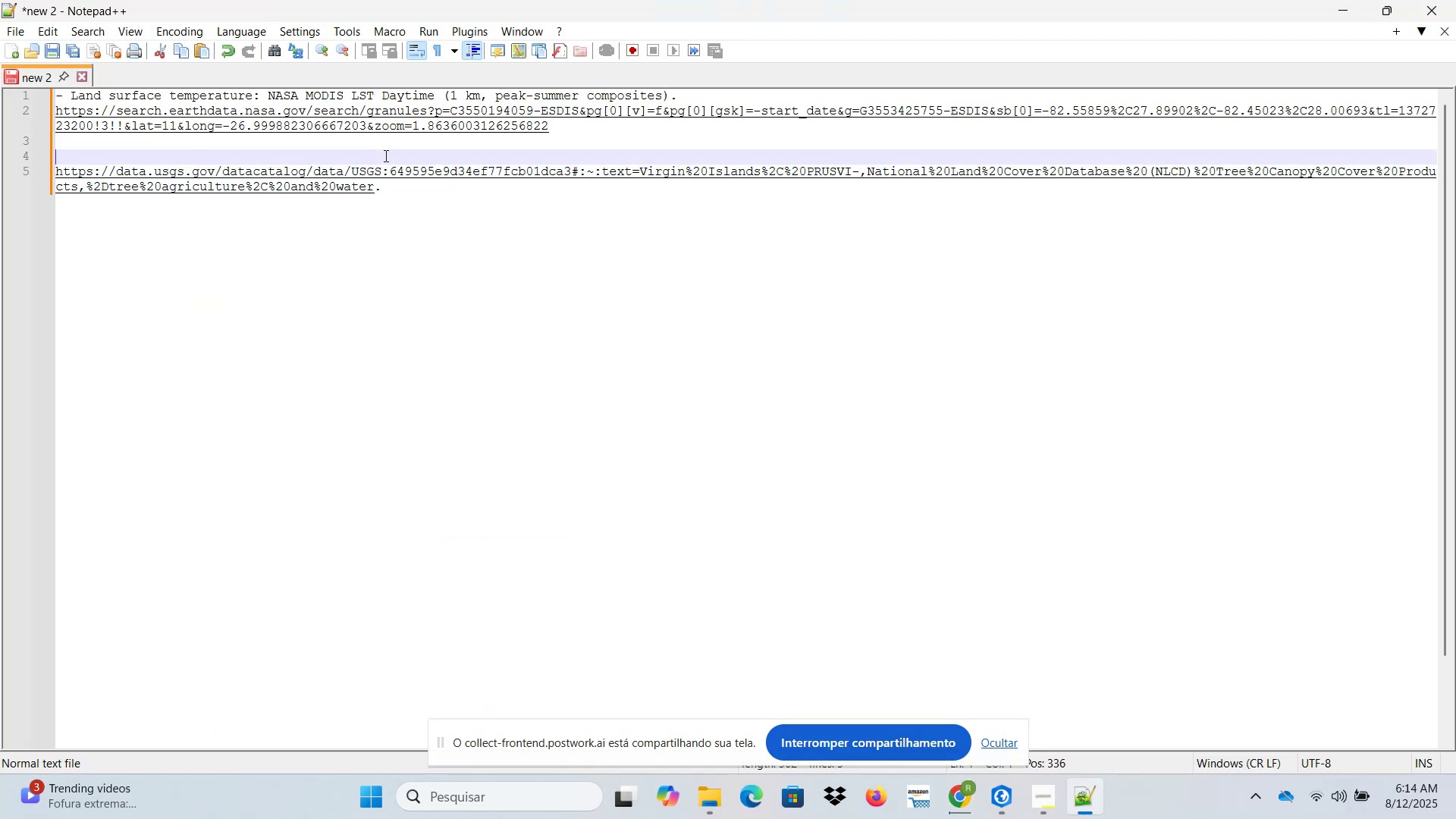 
key(Control+V)
 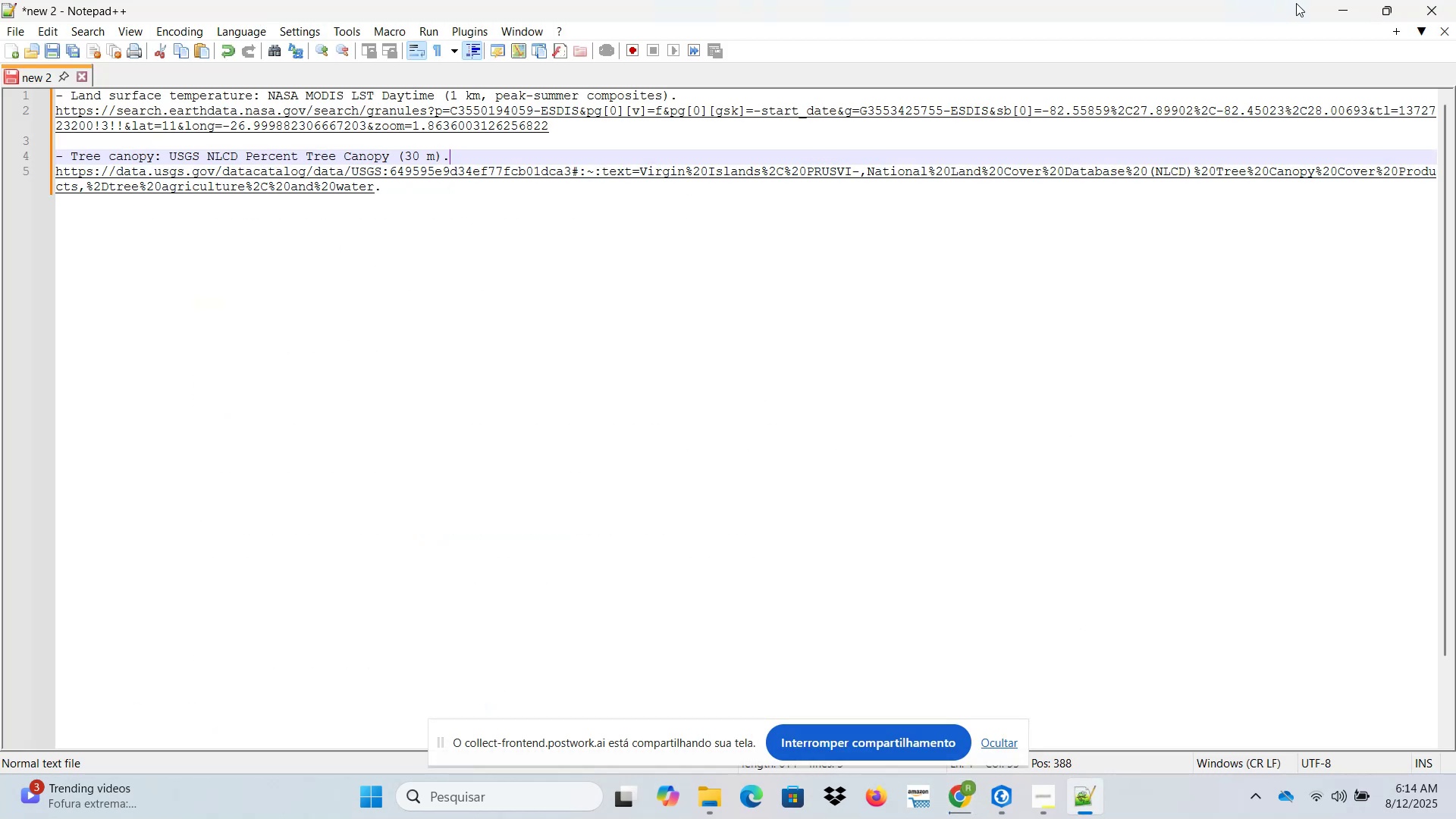 
left_click([1341, 5])
 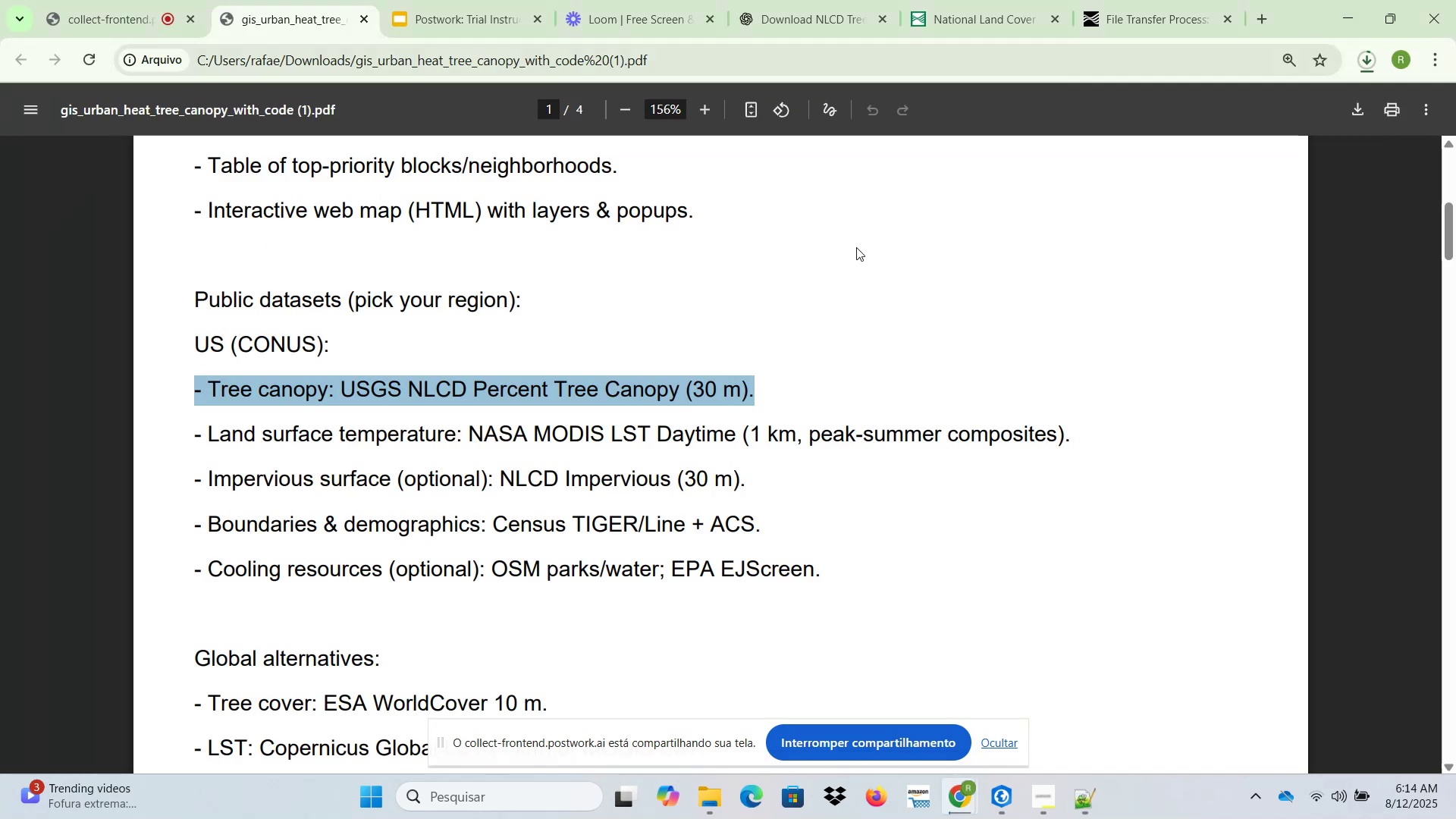 
scroll: coordinate [697, 480], scroll_direction: up, amount: 11.0
 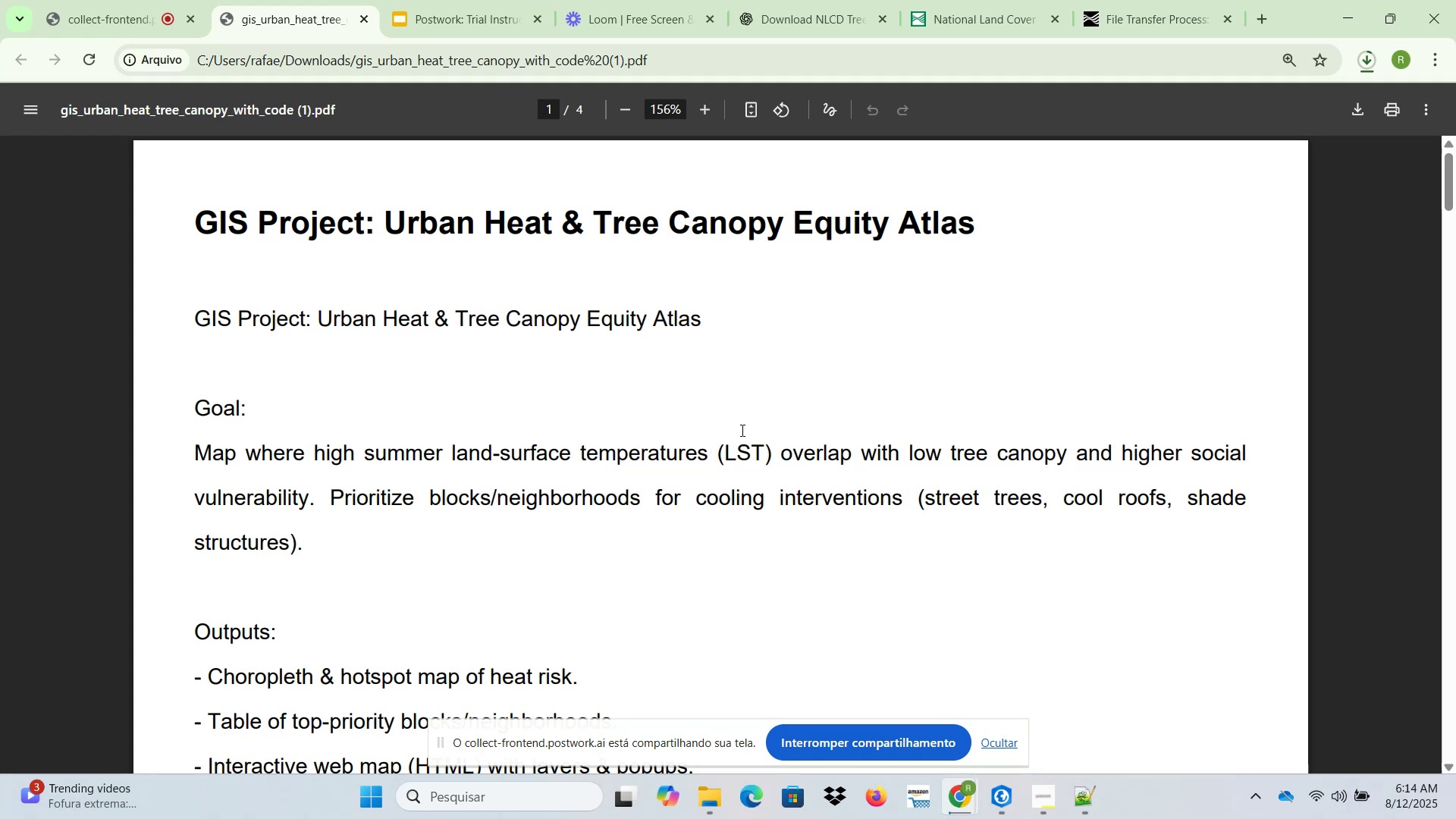 
wait(23.69)
 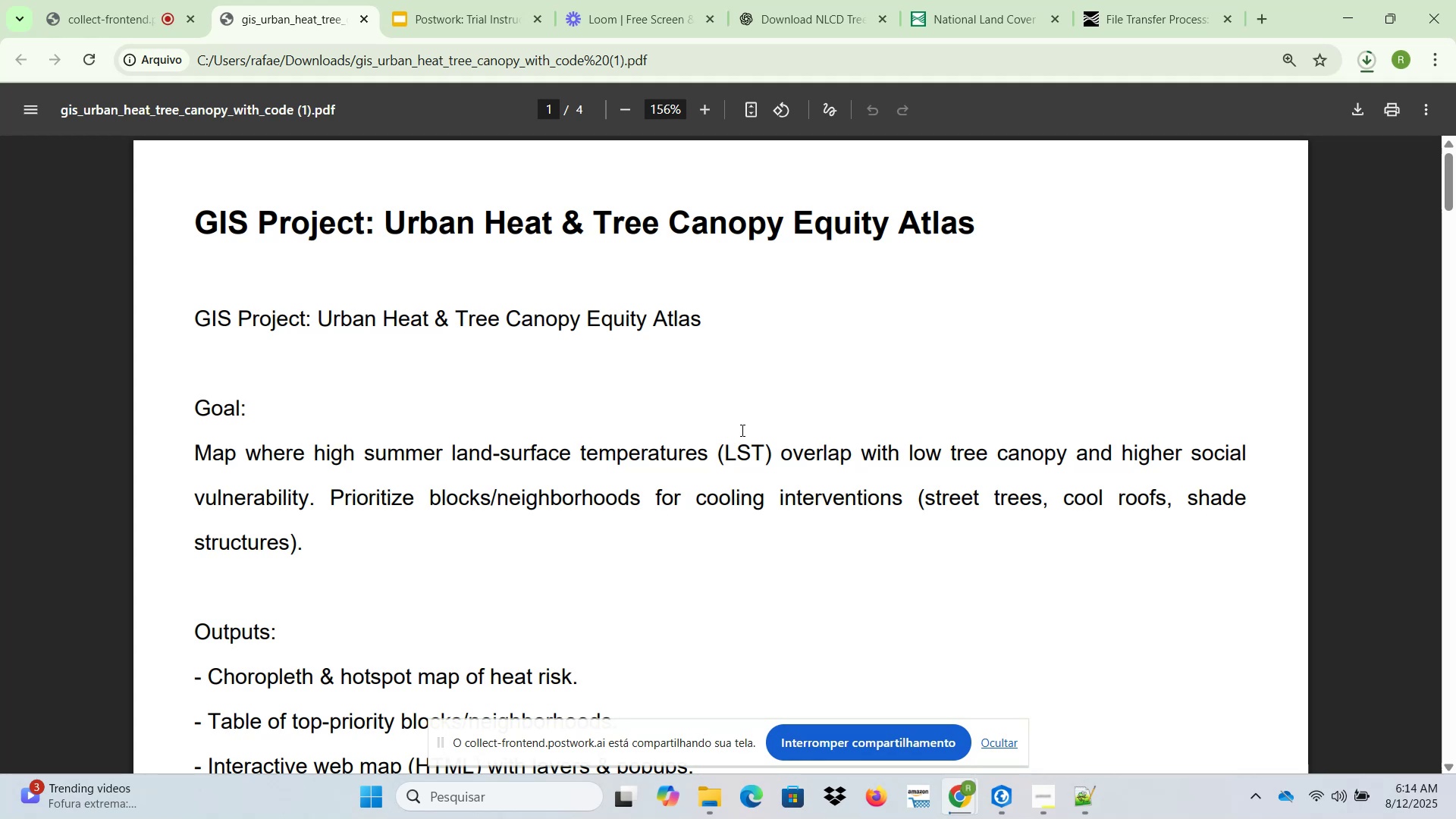 
scroll: coordinate [507, 486], scroll_direction: down, amount: 5.0
 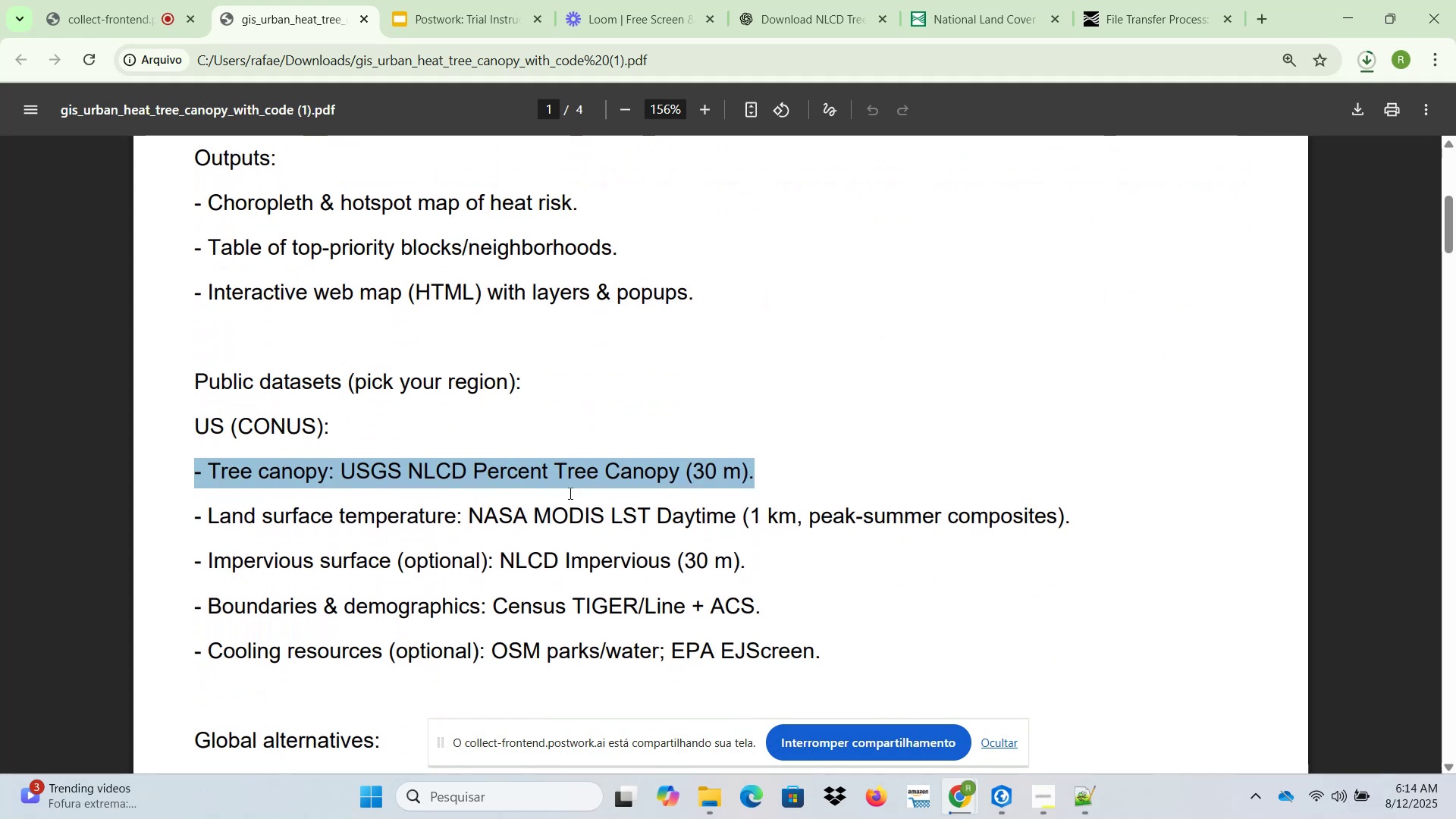 
left_click([651, 514])
 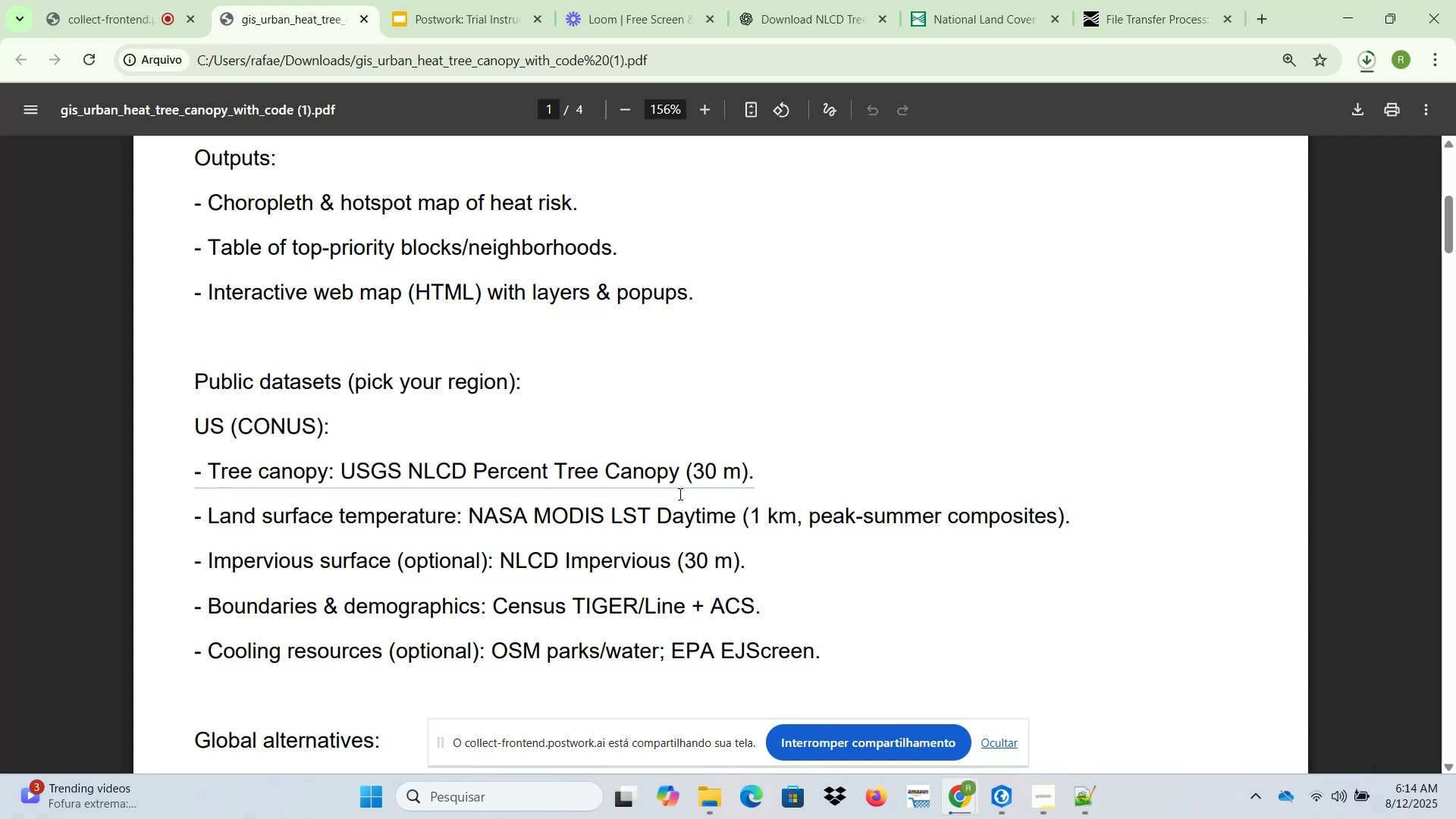 
wait(21.21)
 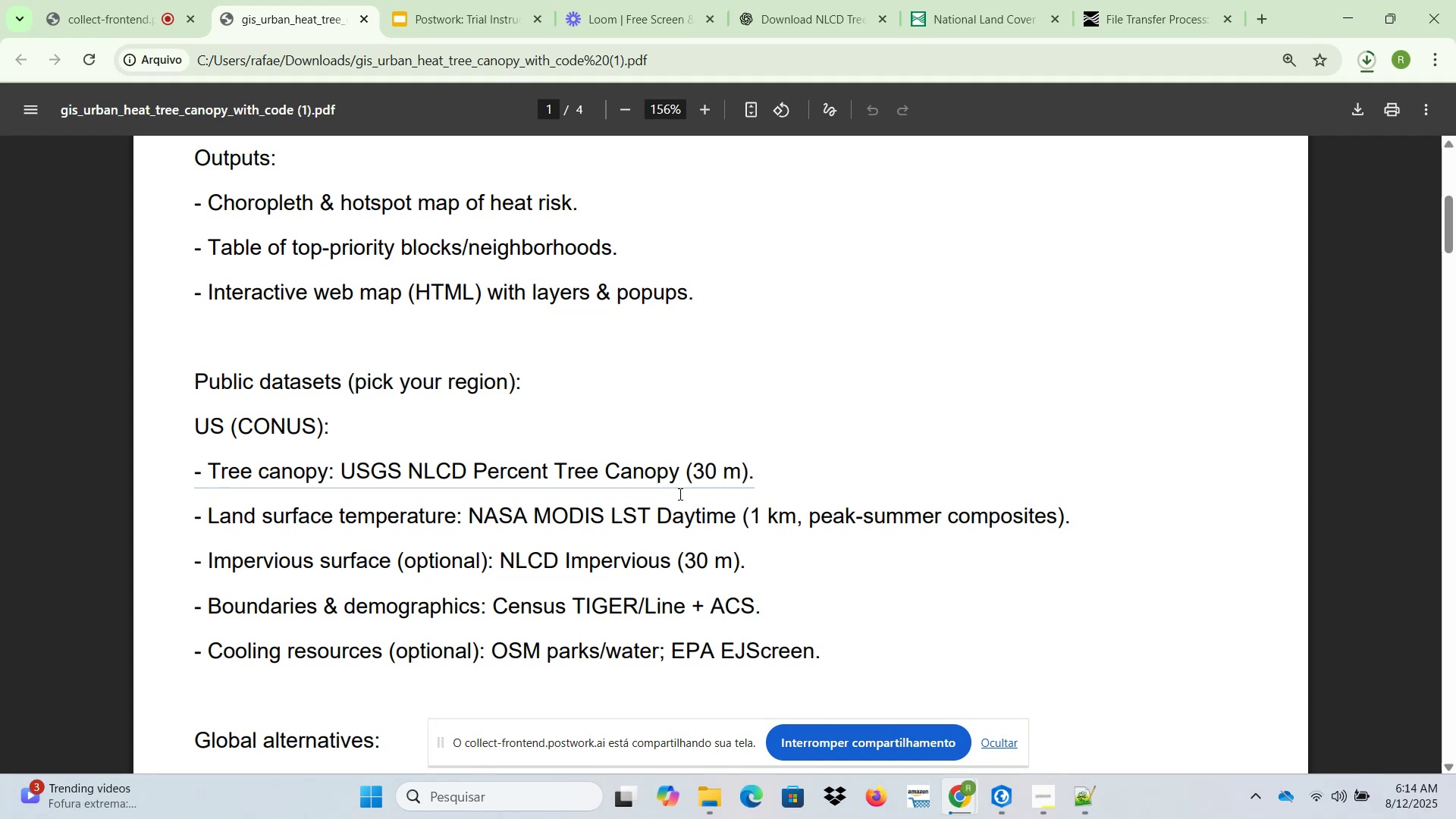 
scroll: coordinate [638, 470], scroll_direction: down, amount: 4.0
 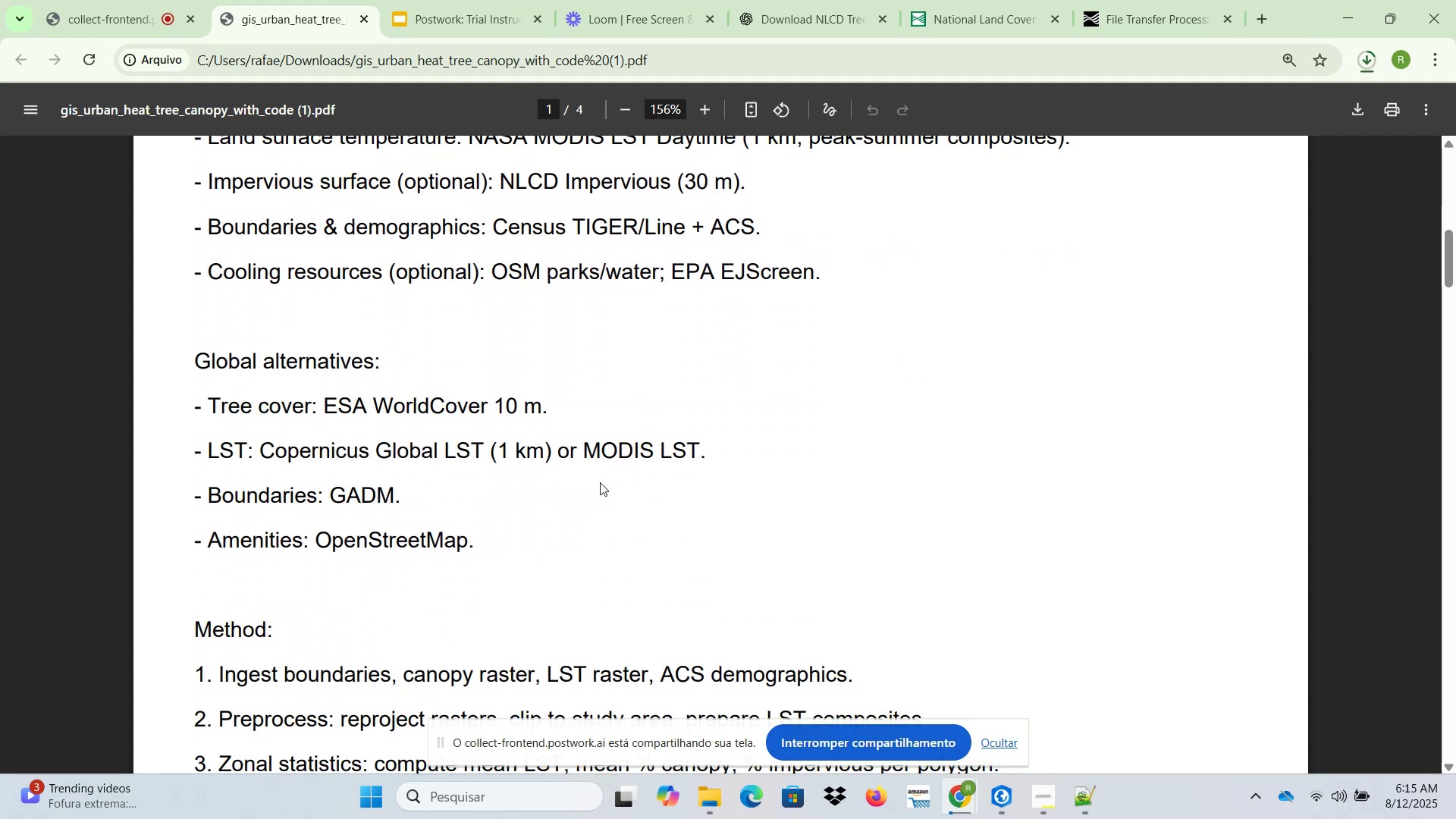 
wait(6.83)
 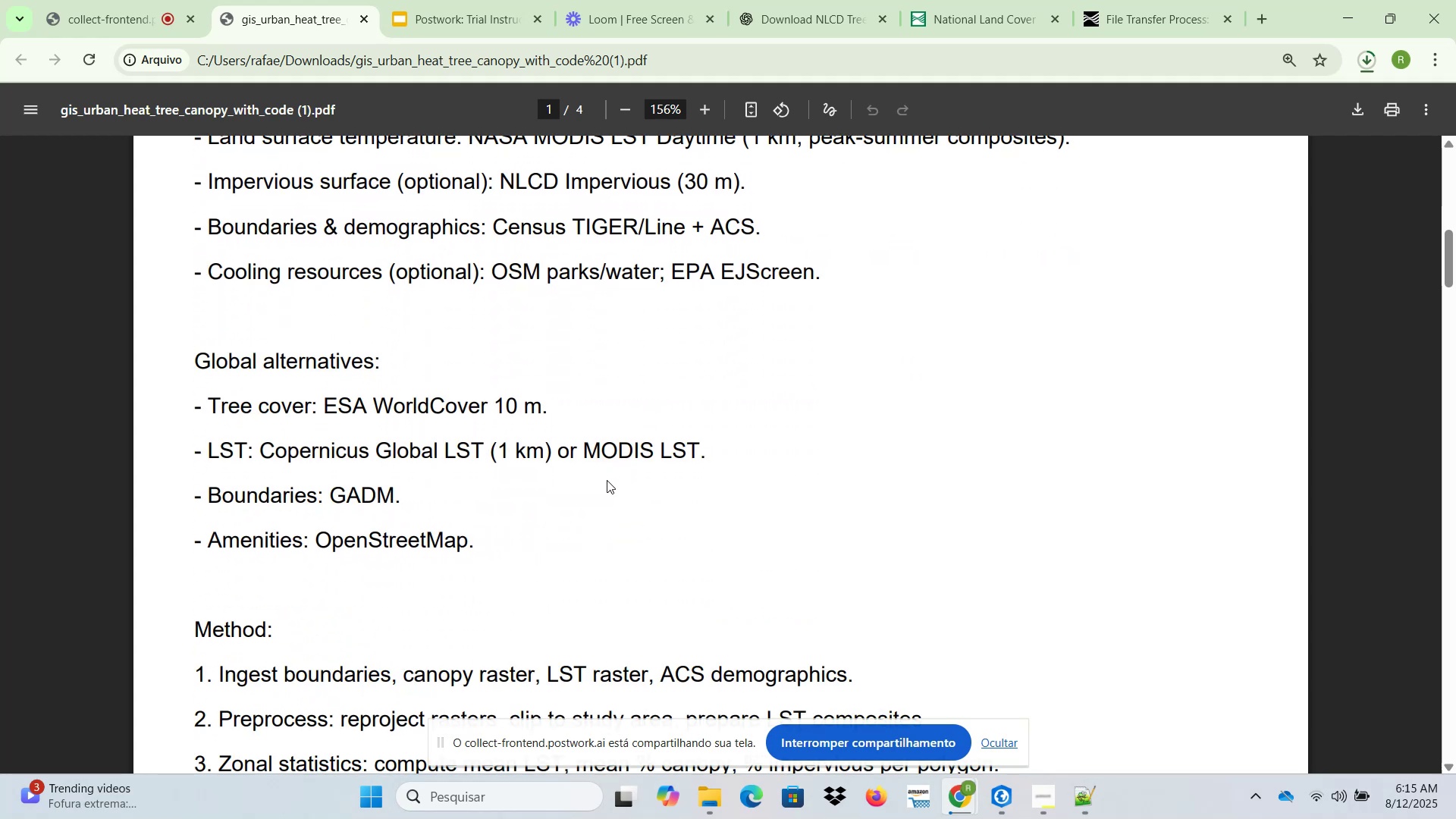 
scroll: coordinate [600, 482], scroll_direction: down, amount: 3.0
 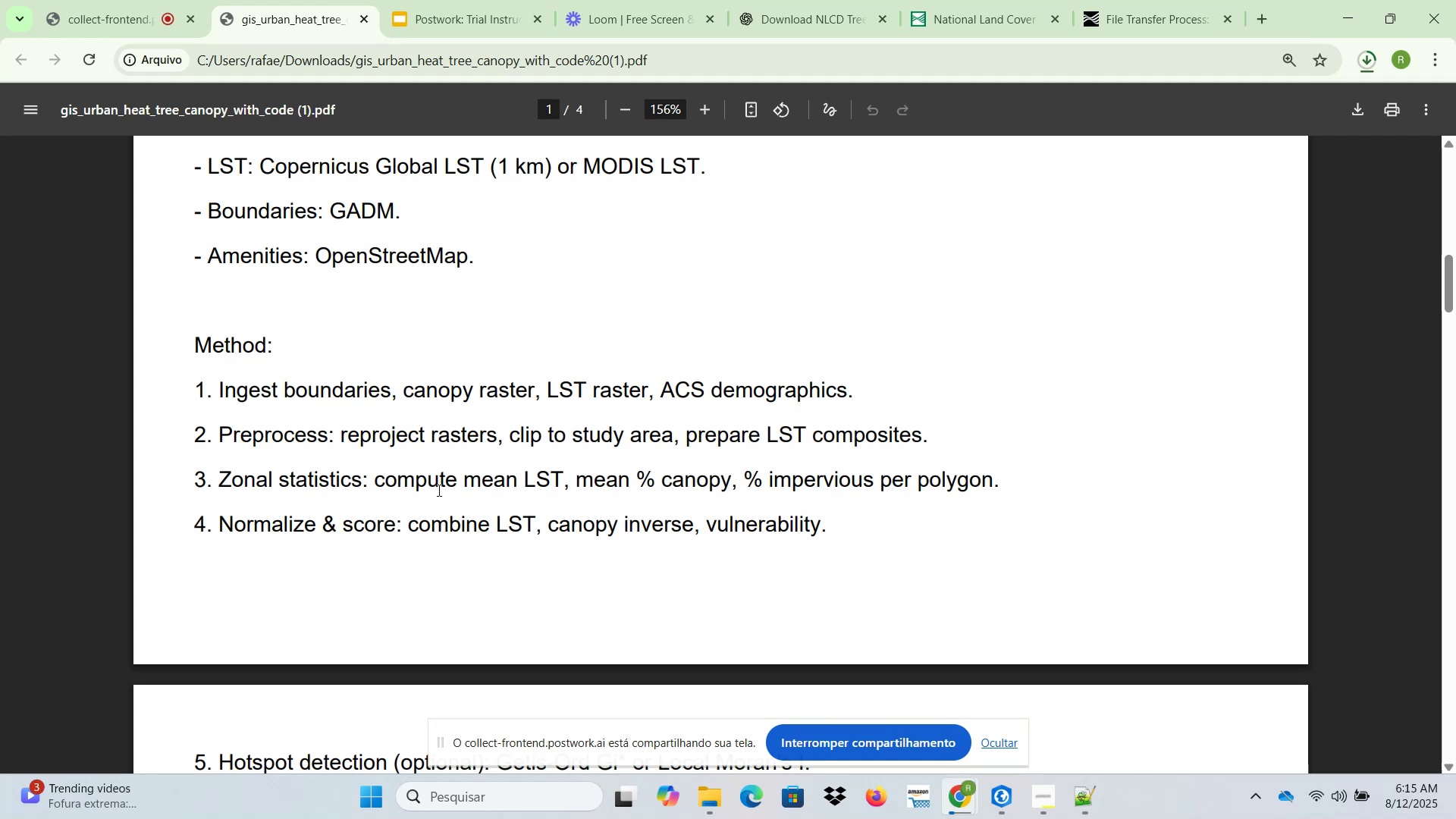 
wait(30.11)
 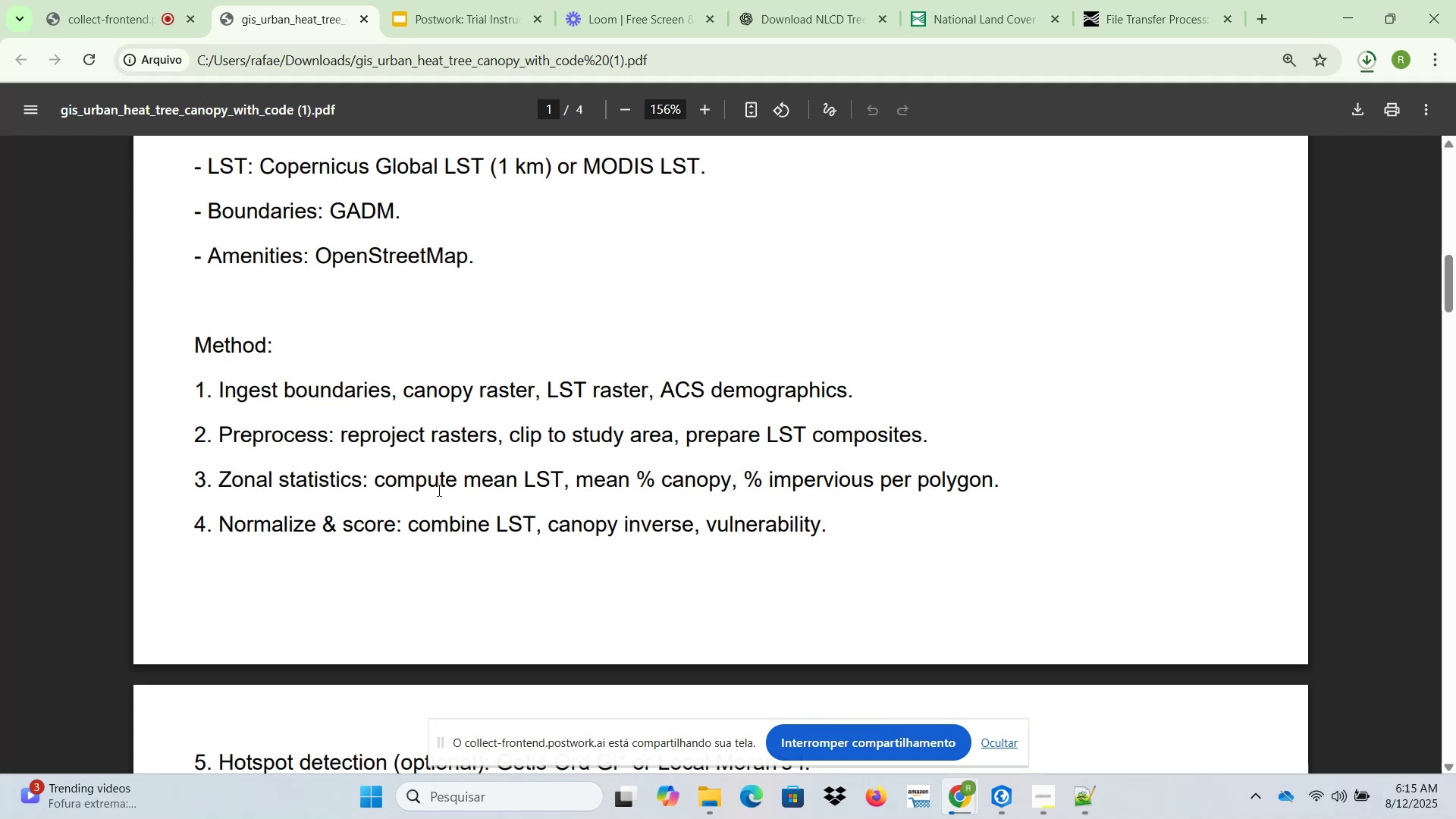 
scroll: coordinate [422, 482], scroll_direction: down, amount: 5.0
 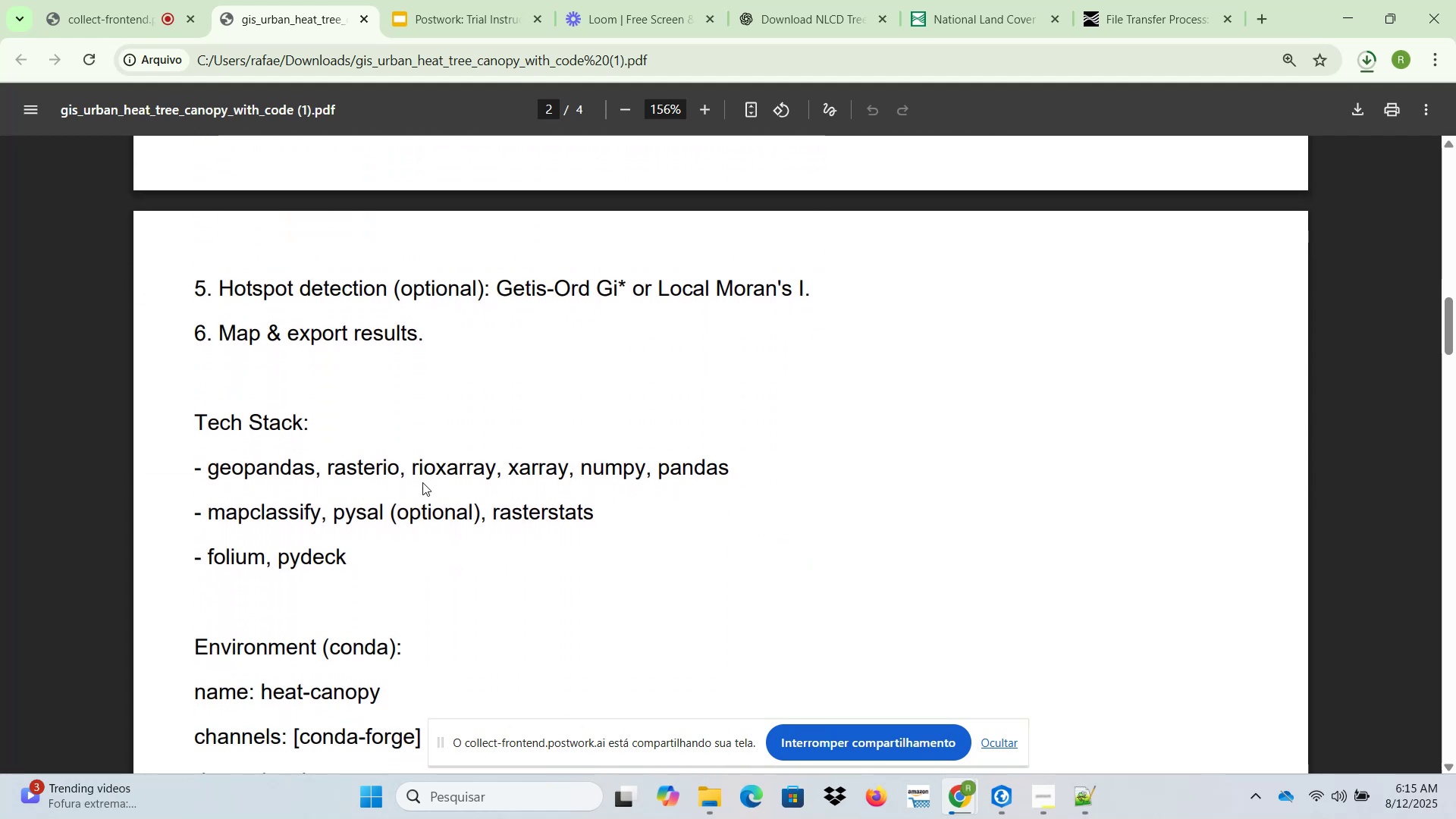 
scroll: coordinate [422, 482], scroll_direction: up, amount: 11.0
 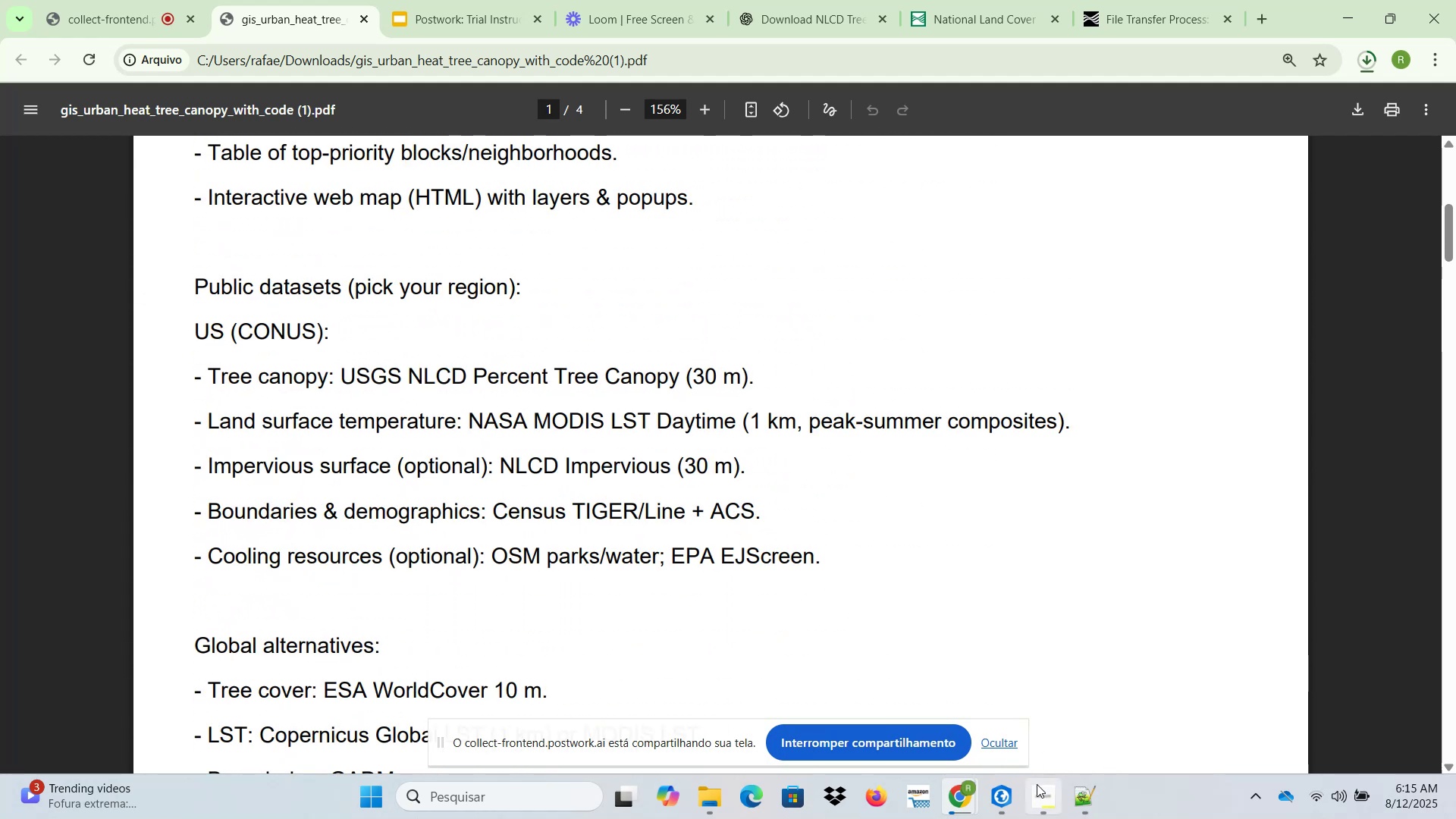 
left_click([998, 799])
 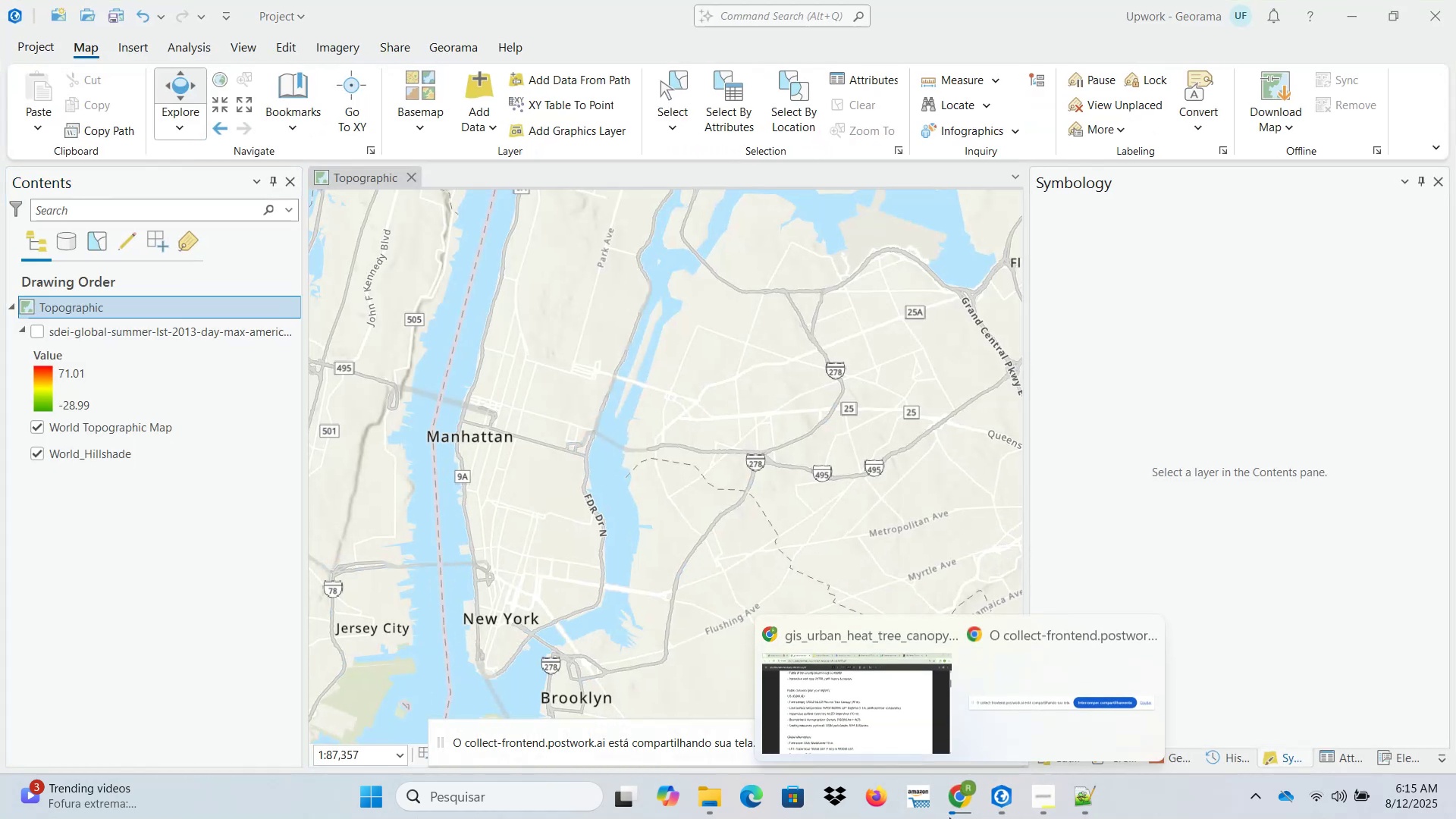 
left_click([883, 680])
 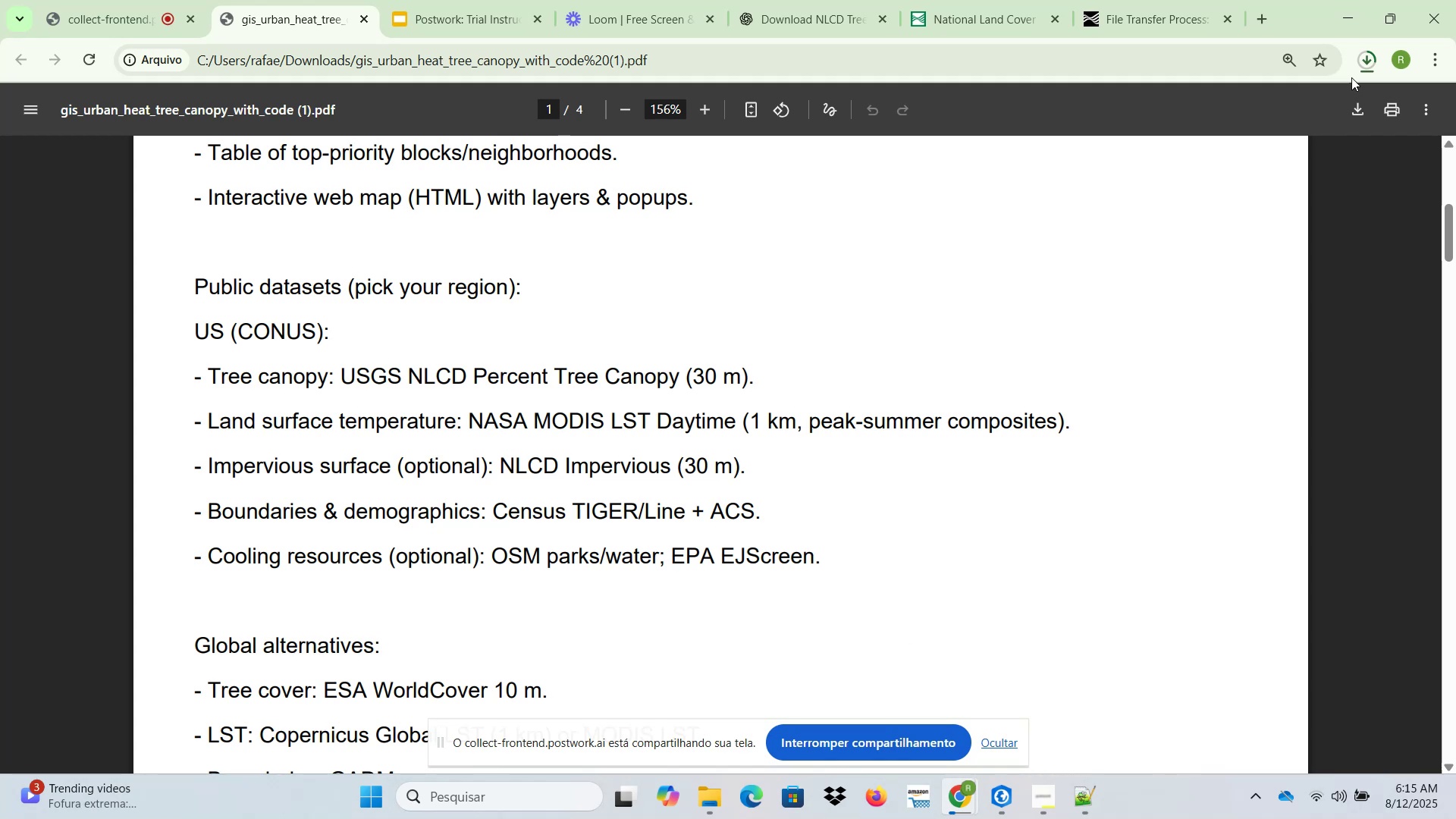 
left_click([1367, 61])
 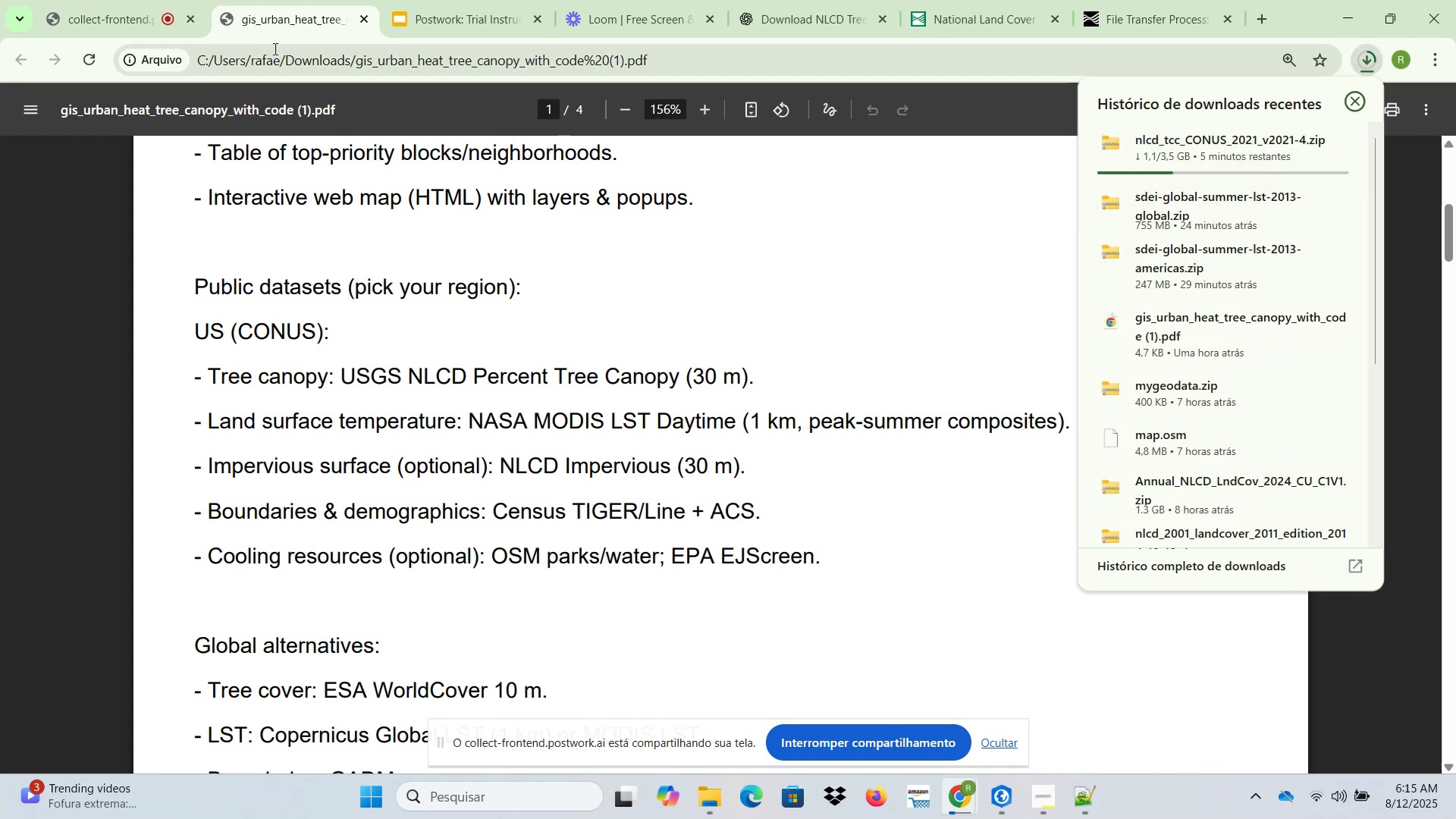 
scroll: coordinate [441, 451], scroll_direction: up, amount: 1.0
 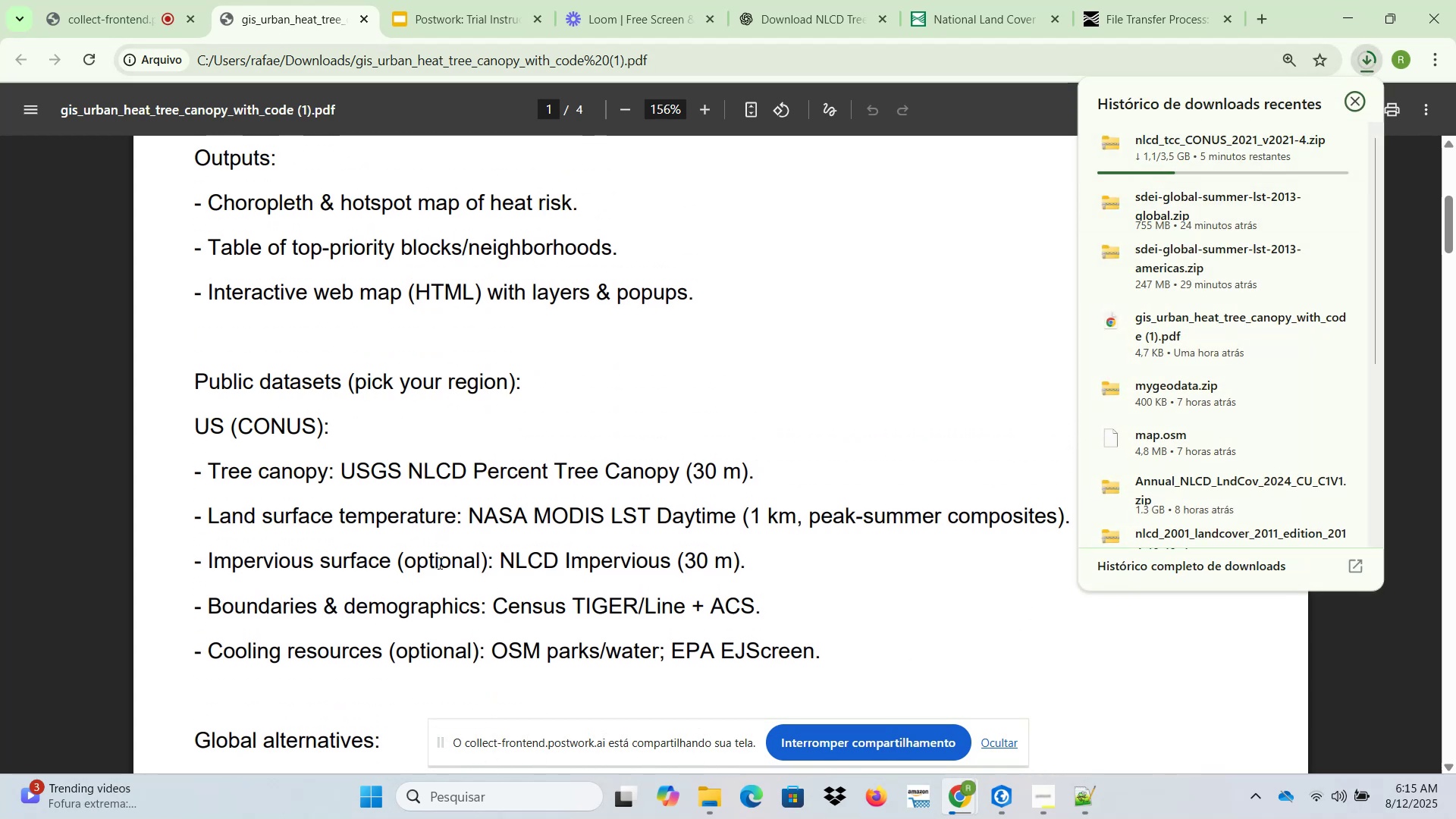 
left_click([450, 544])
 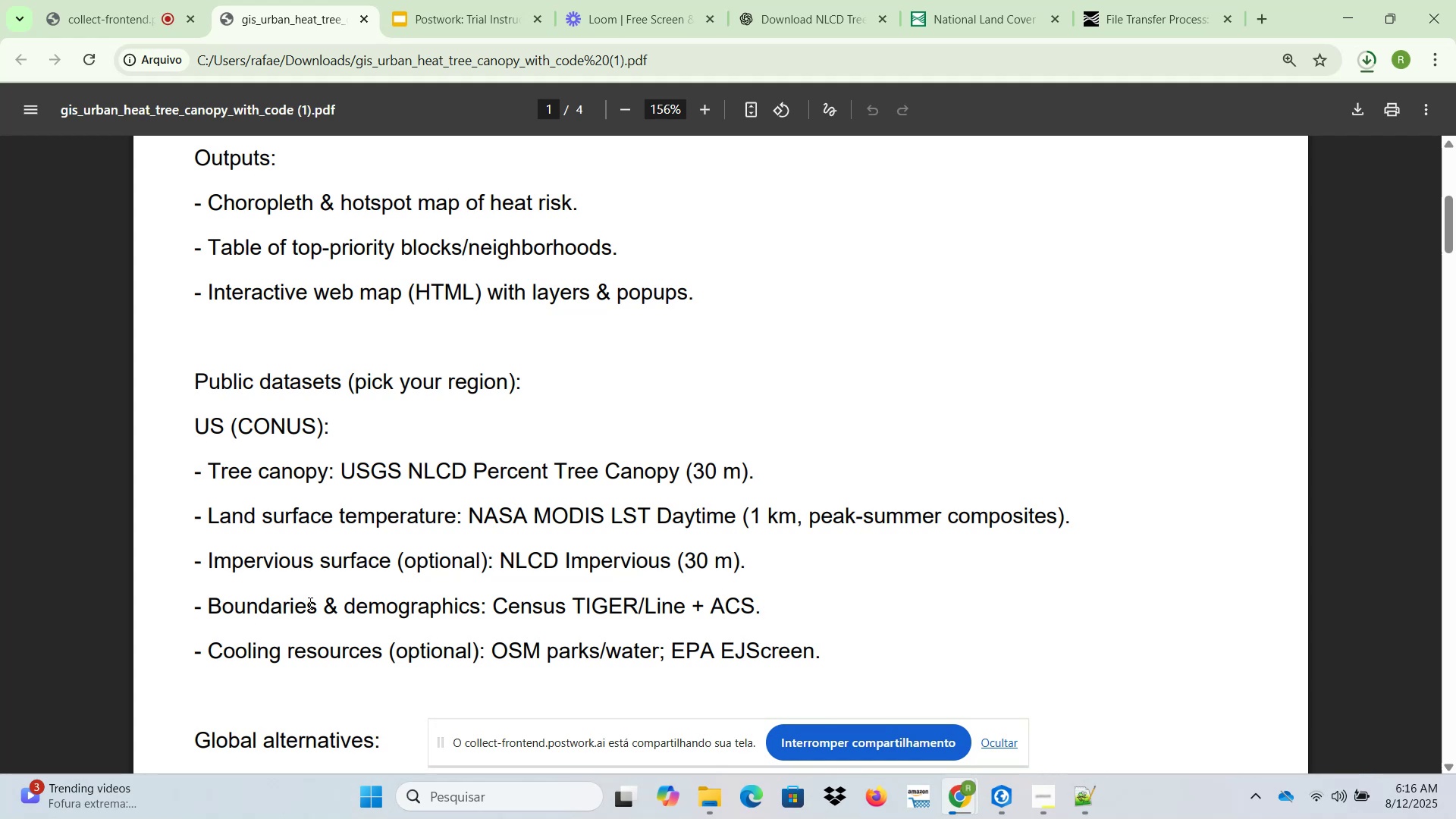 
wait(6.29)
 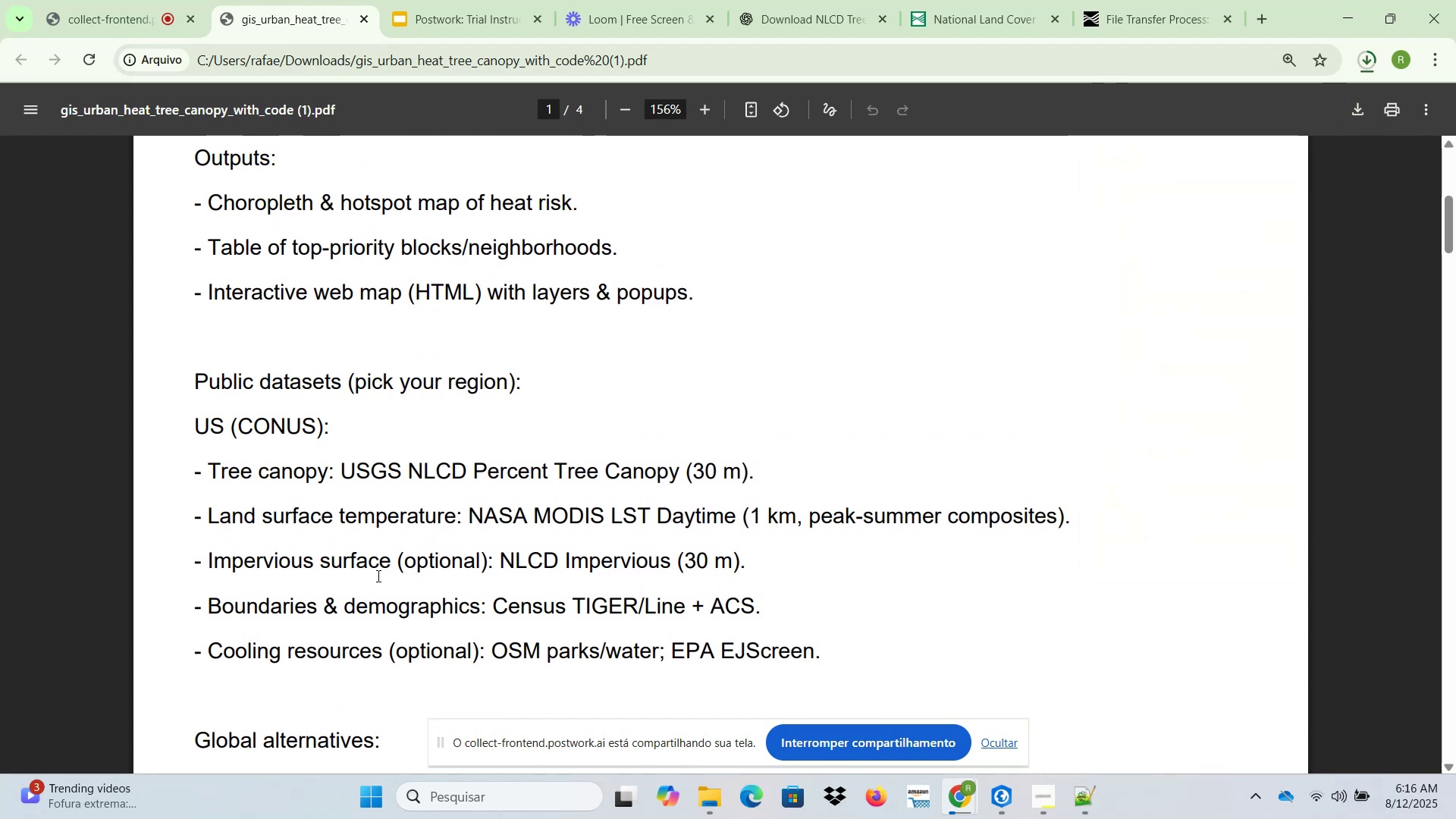 
left_click_drag(start_coordinate=[492, 605], to_coordinate=[751, 605])
 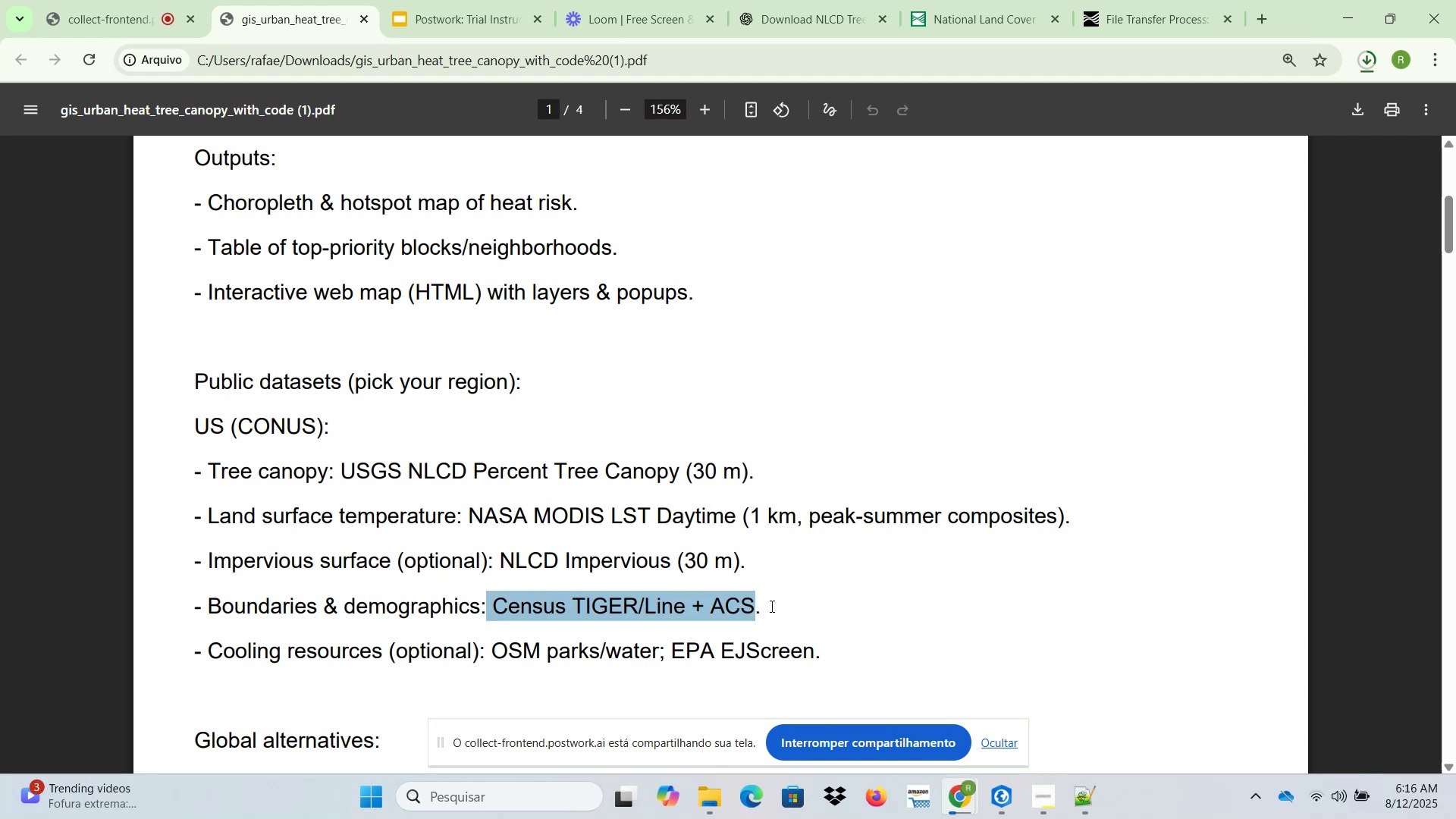 
key(Control+C)
 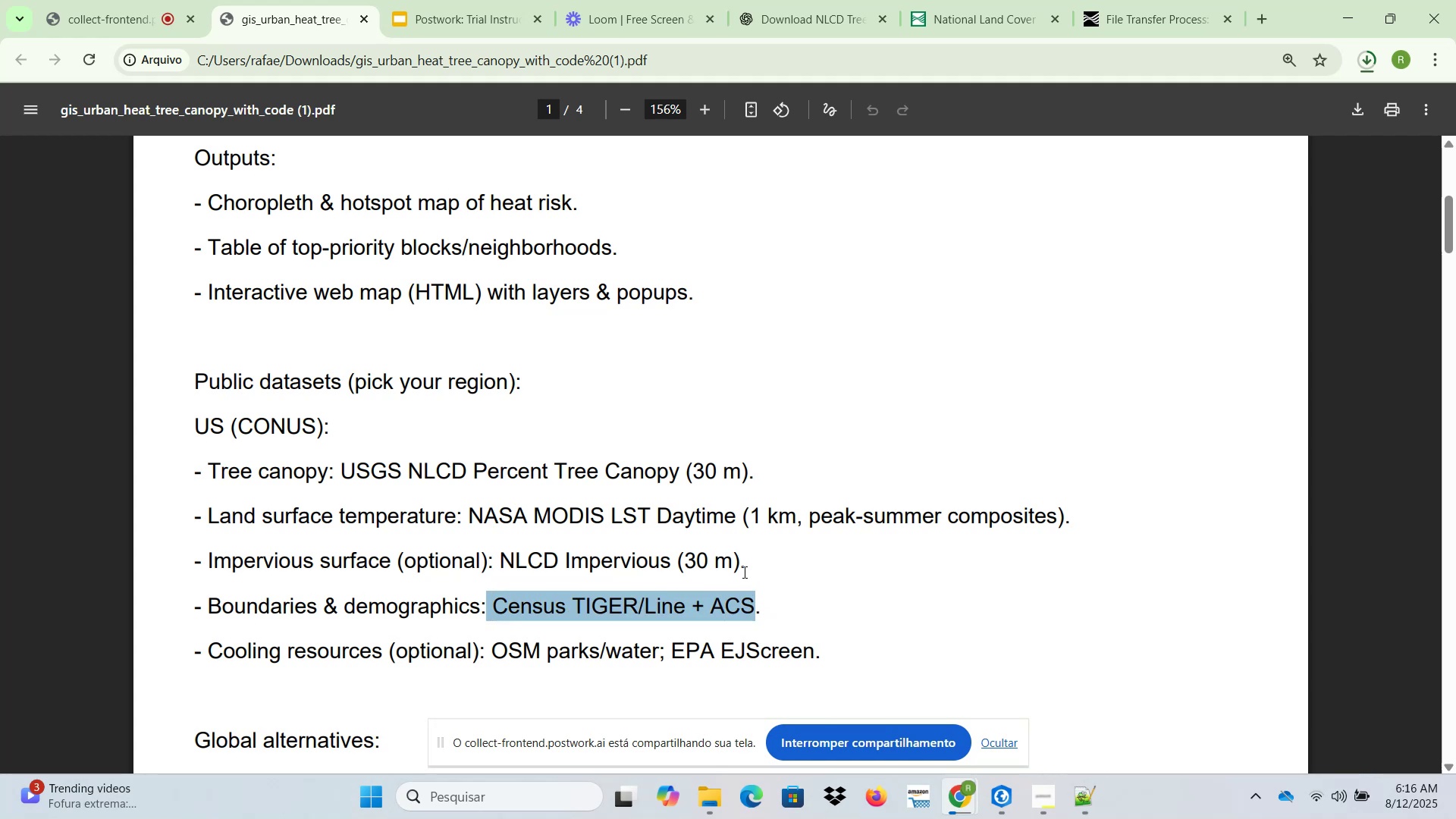 
scroll: coordinate [742, 571], scroll_direction: down, amount: 4.0
 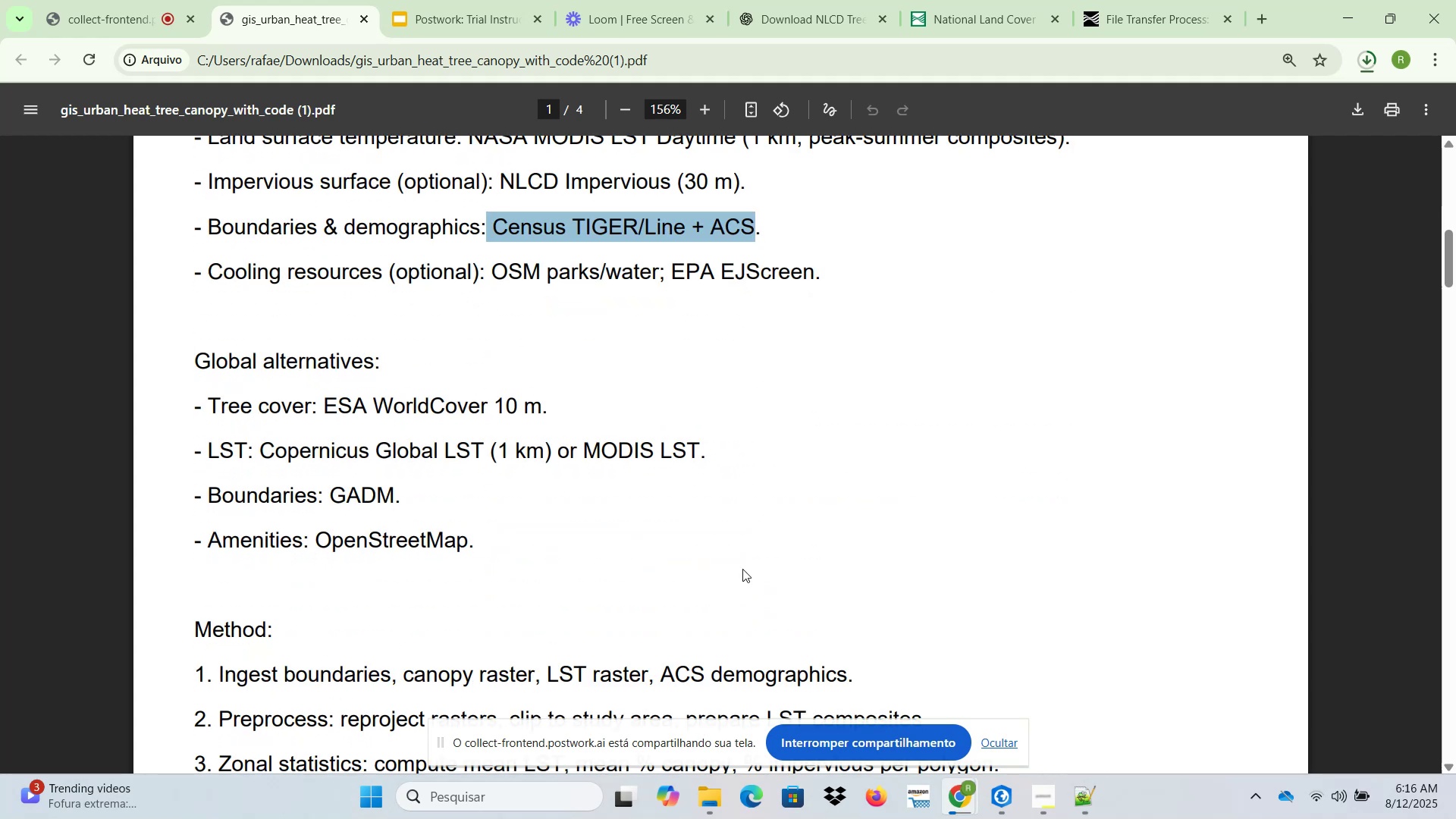 
scroll: coordinate [745, 569], scroll_direction: up, amount: 9.0
 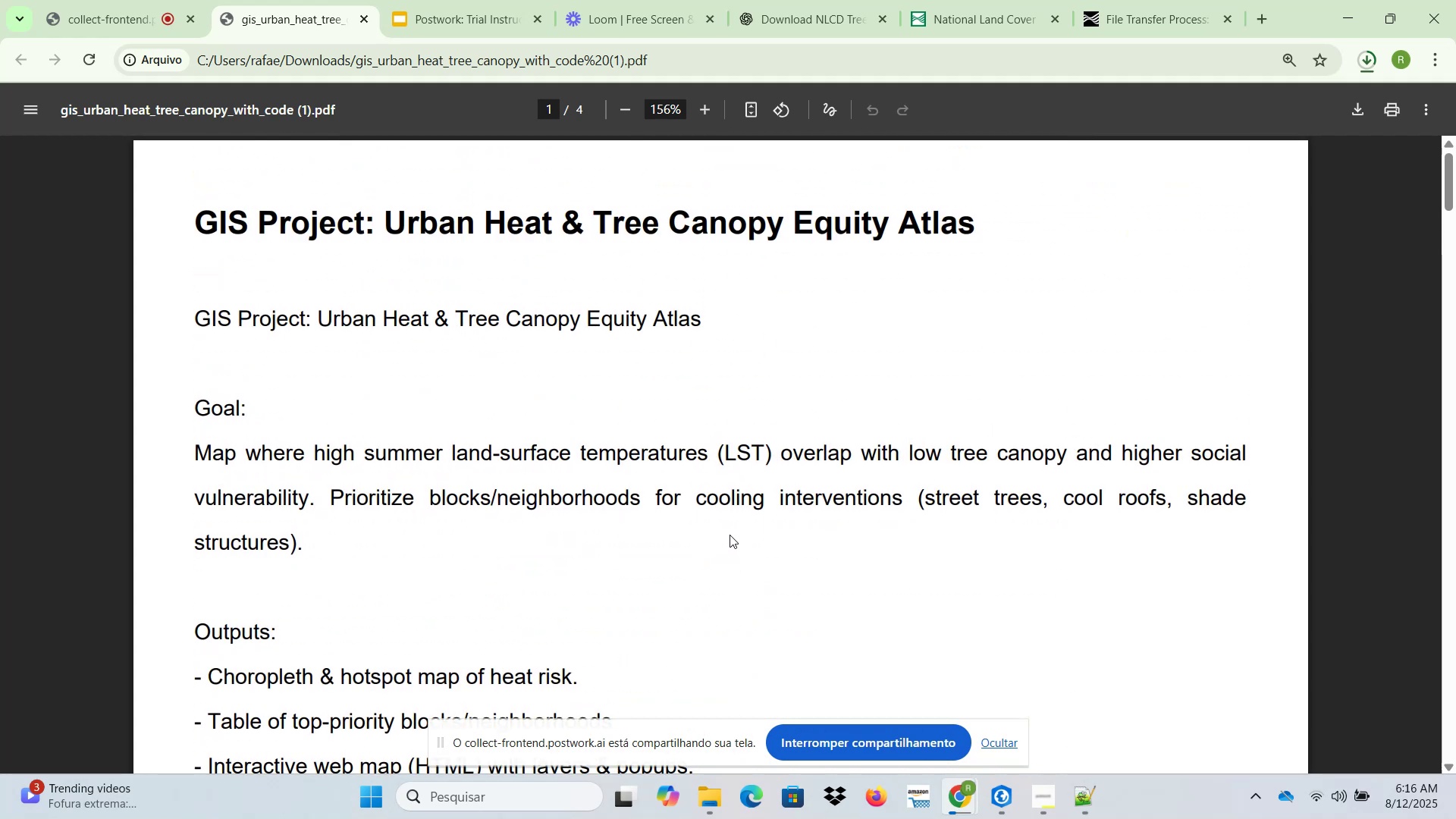 
scroll: coordinate [718, 525], scroll_direction: down, amount: 21.0
 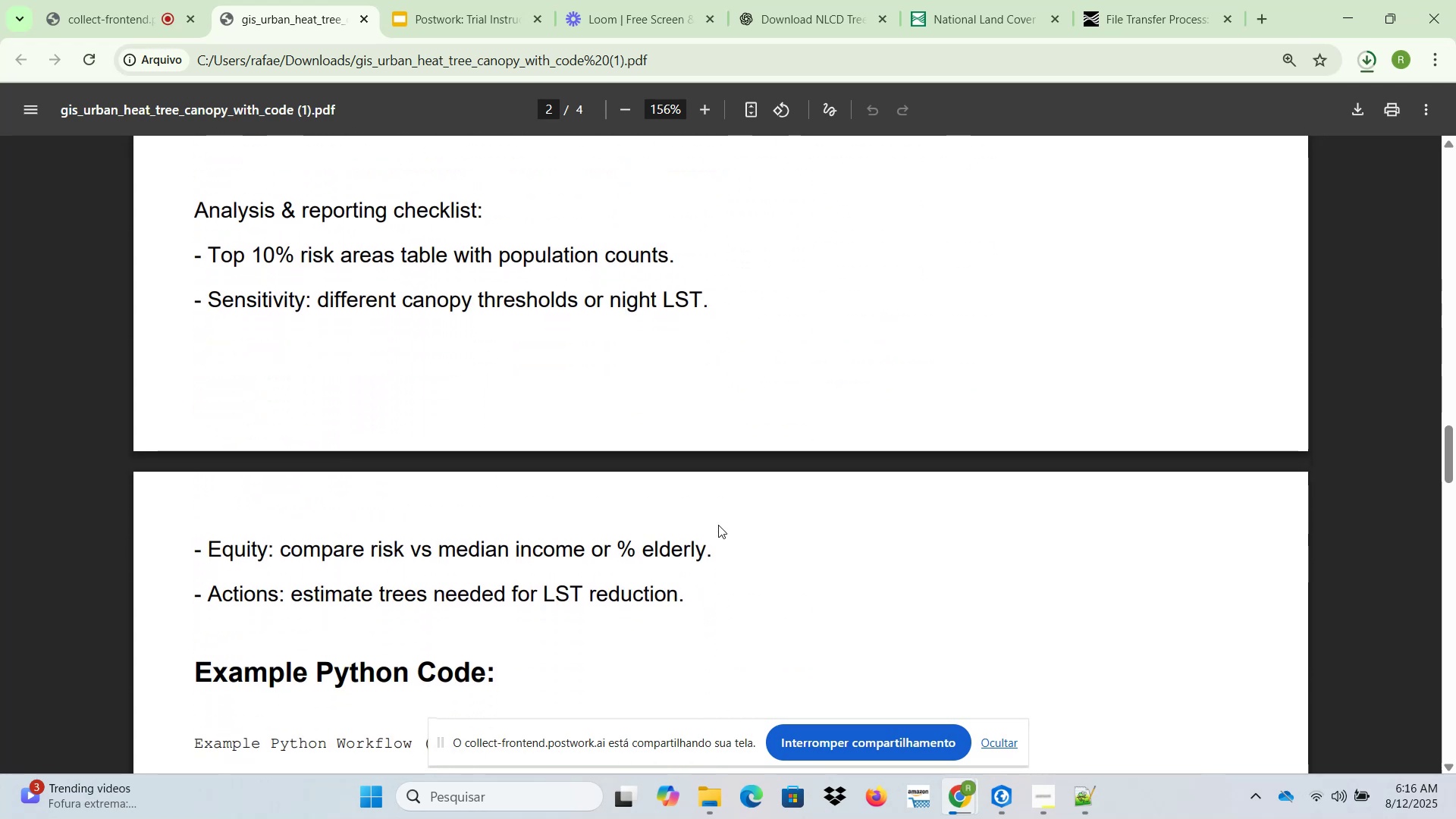 
wait(6.9)
 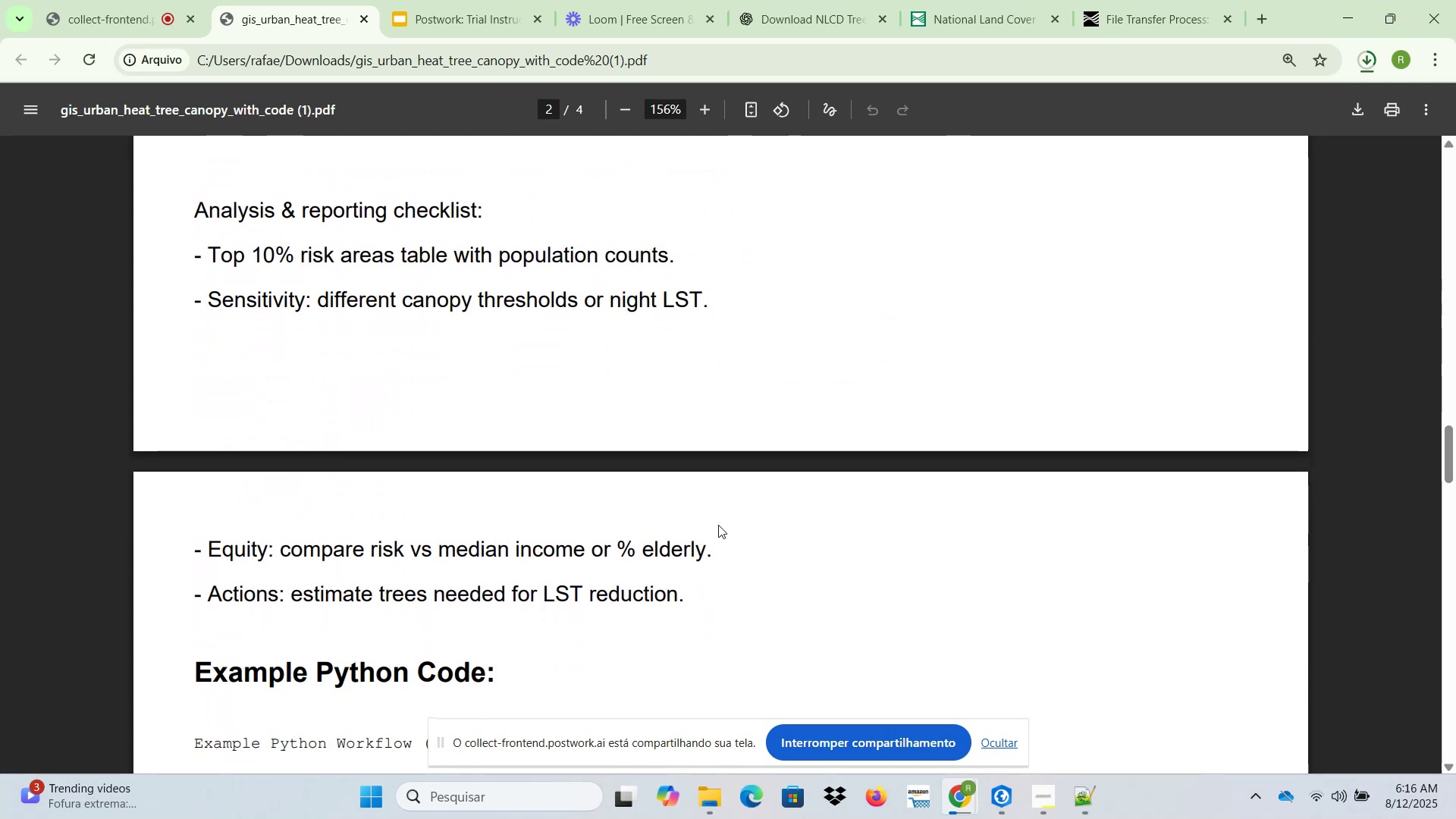 
scroll: coordinate [718, 525], scroll_direction: up, amount: 27.0
 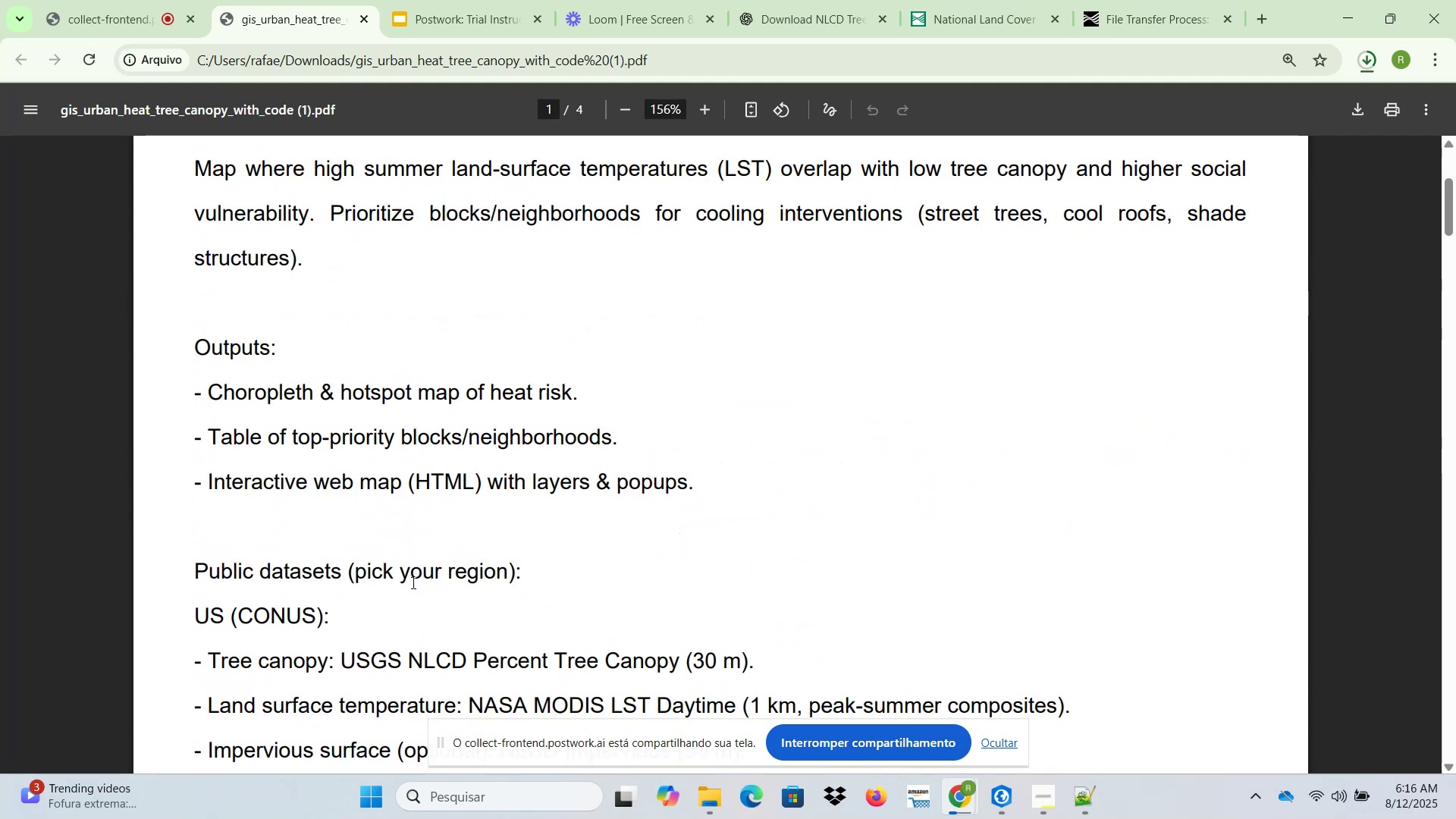 
left_click_drag(start_coordinate=[196, 617], to_coordinate=[321, 620])
 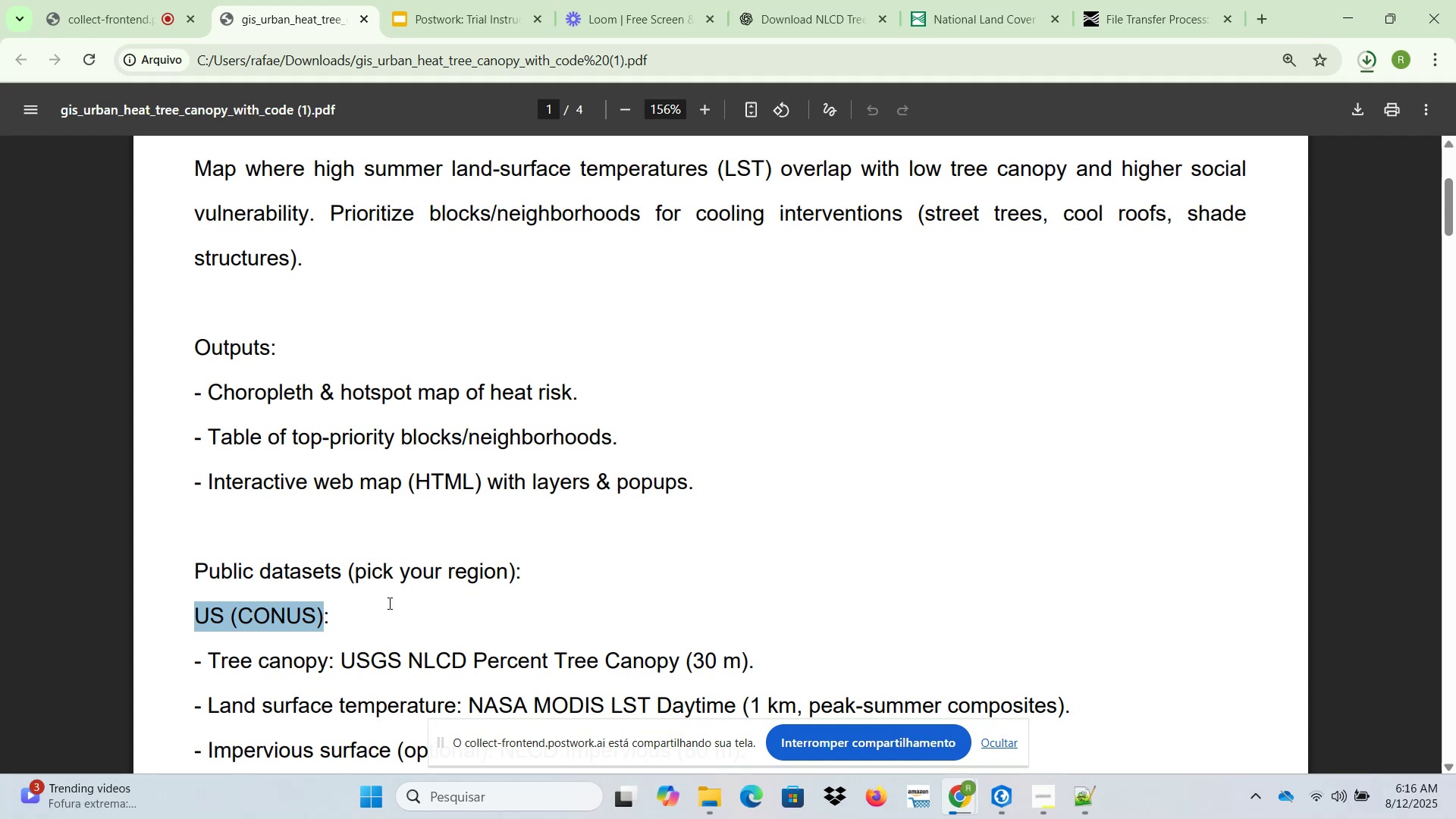 
key(Control+C)
 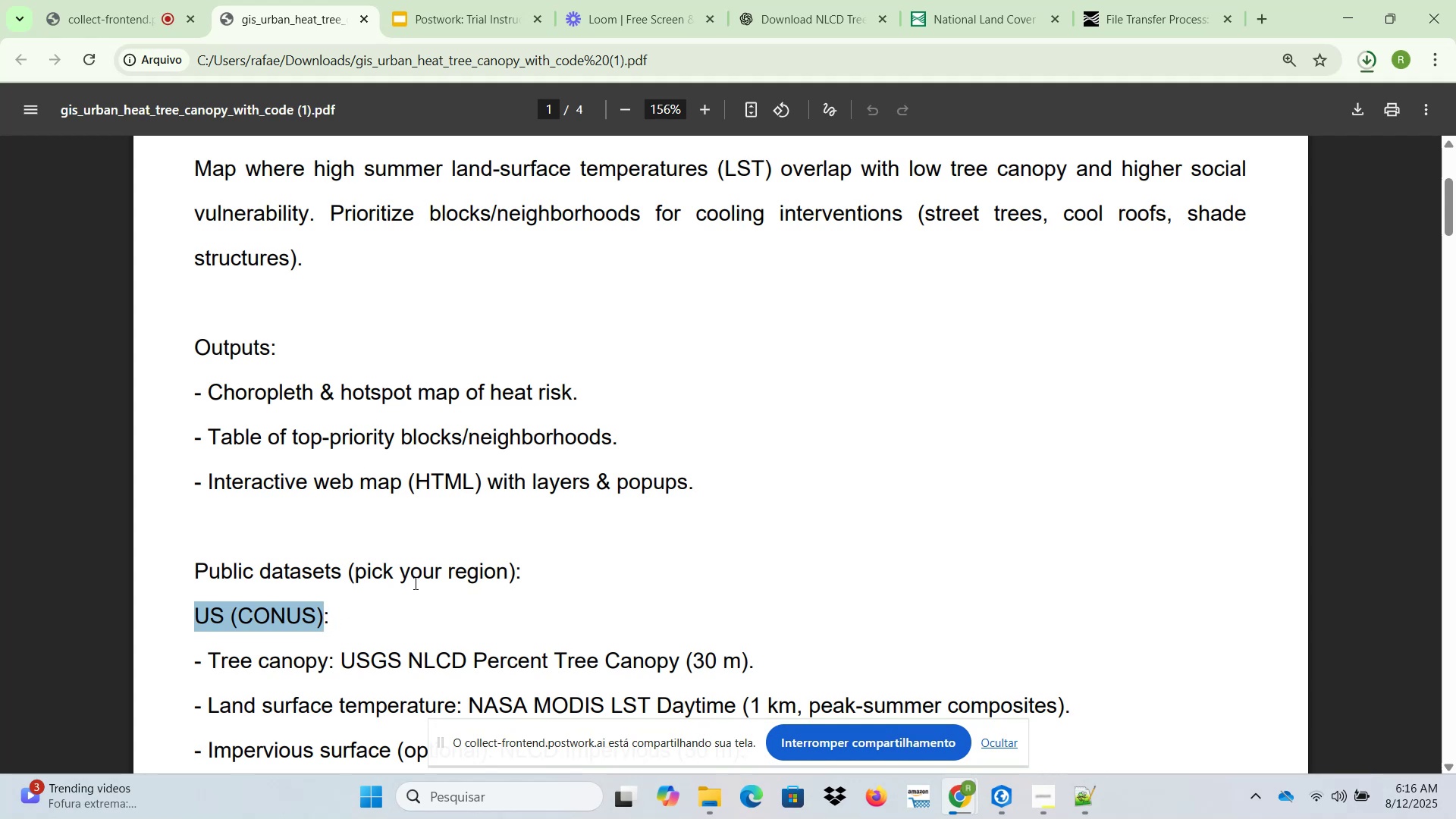 
scroll: coordinate [418, 582], scroll_direction: down, amount: 2.0
 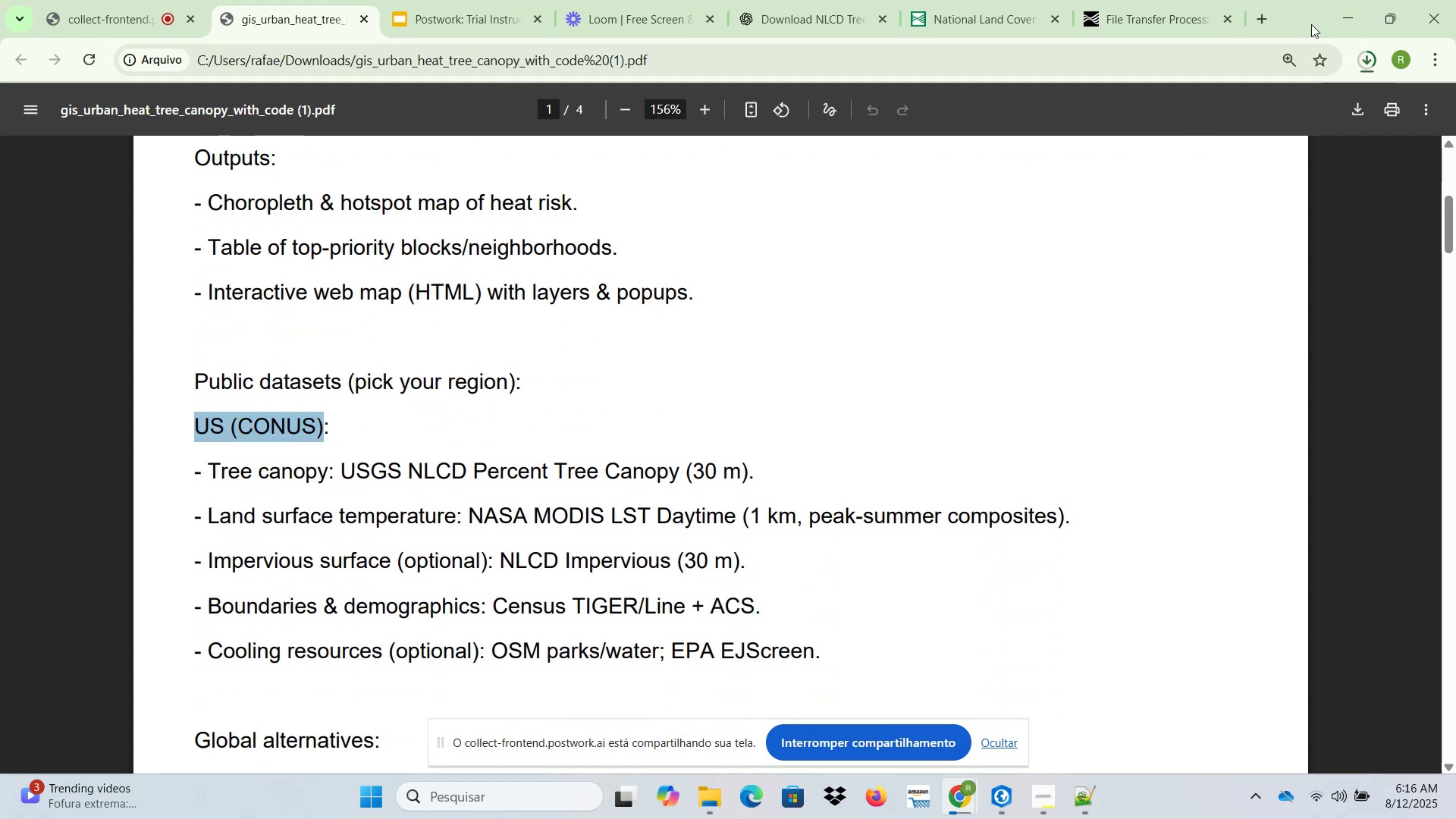 
left_click([1269, 14])
 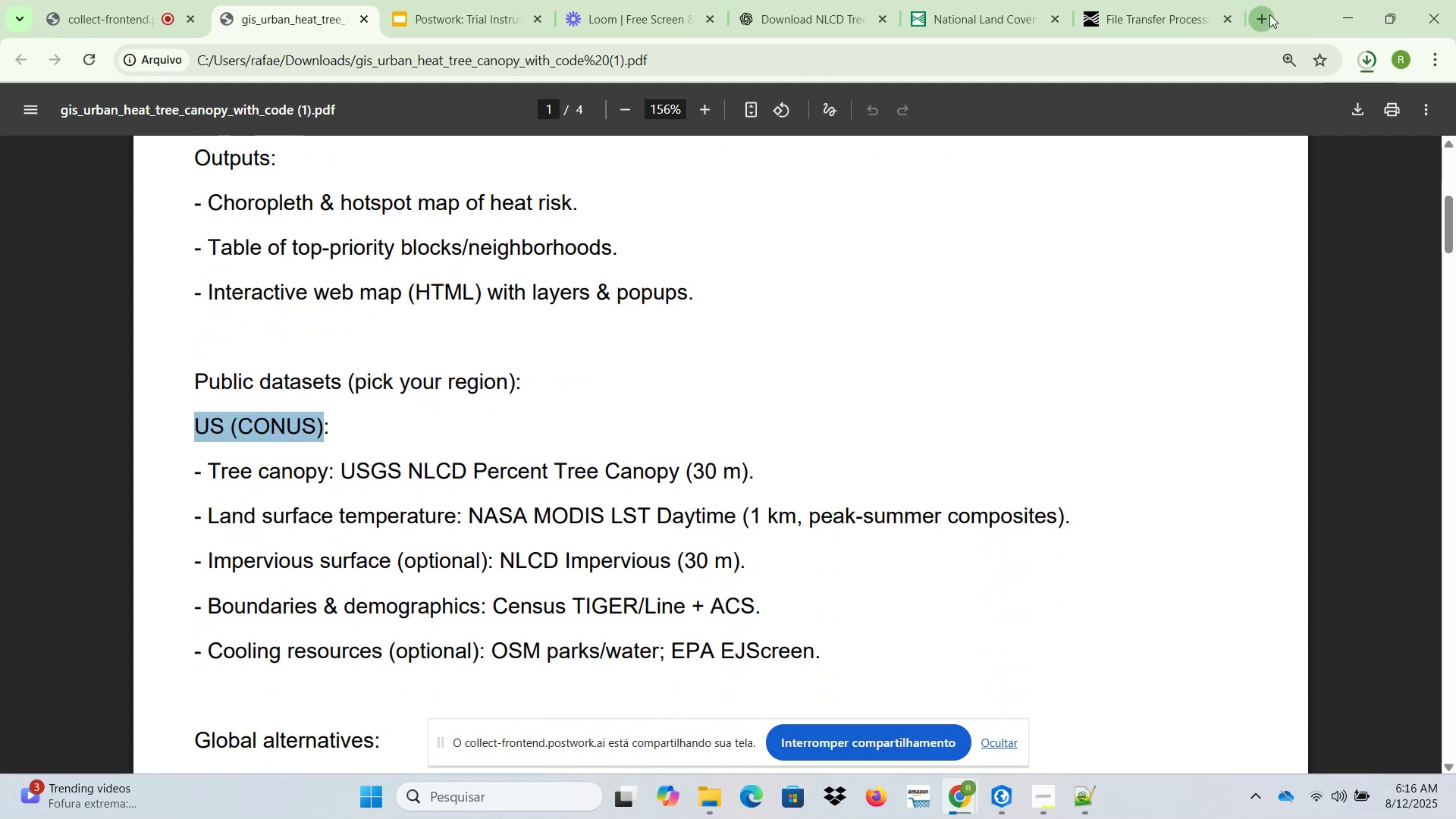 
key(Control+ControlLeft)
 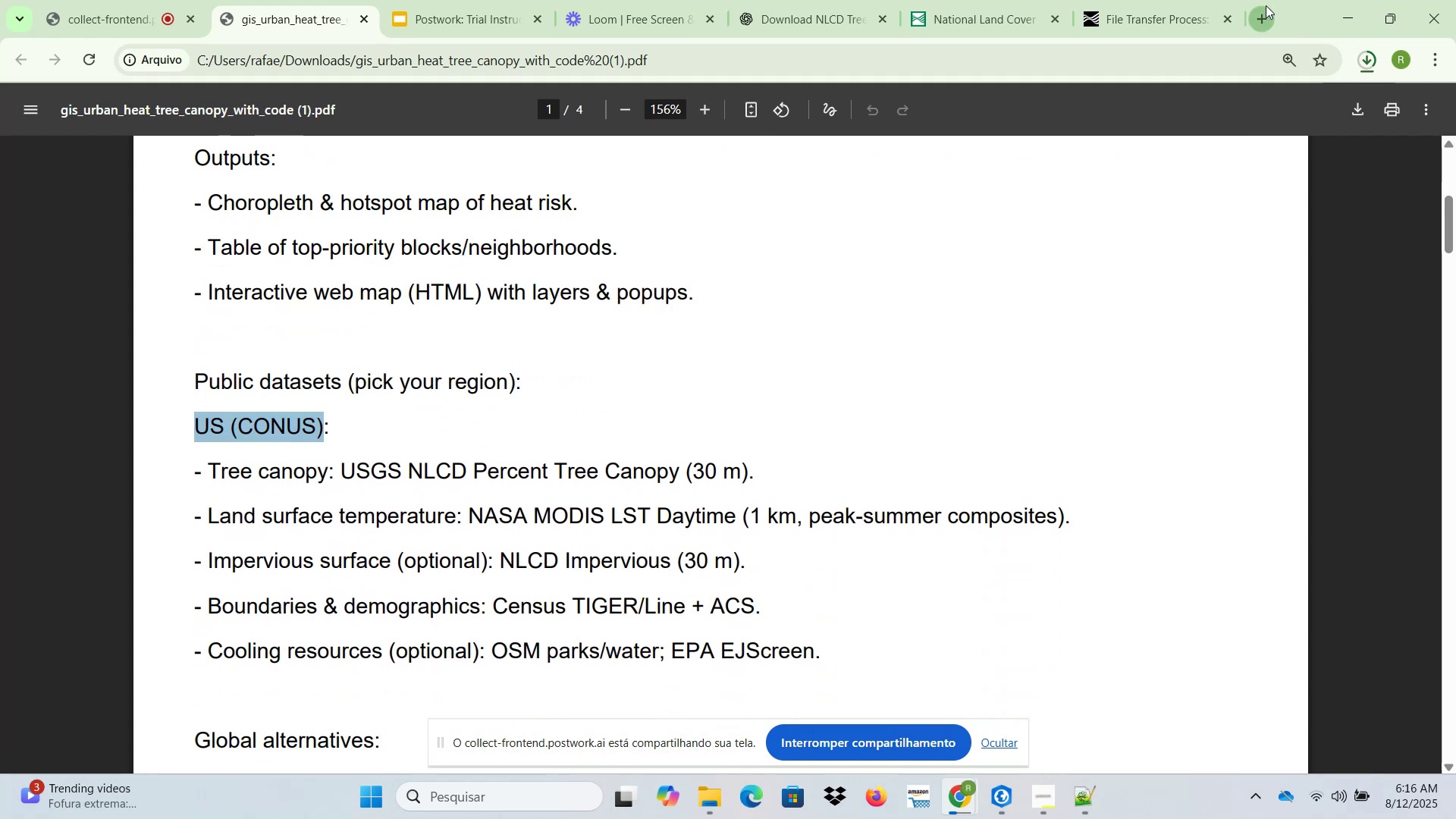 
key(Control+V)
 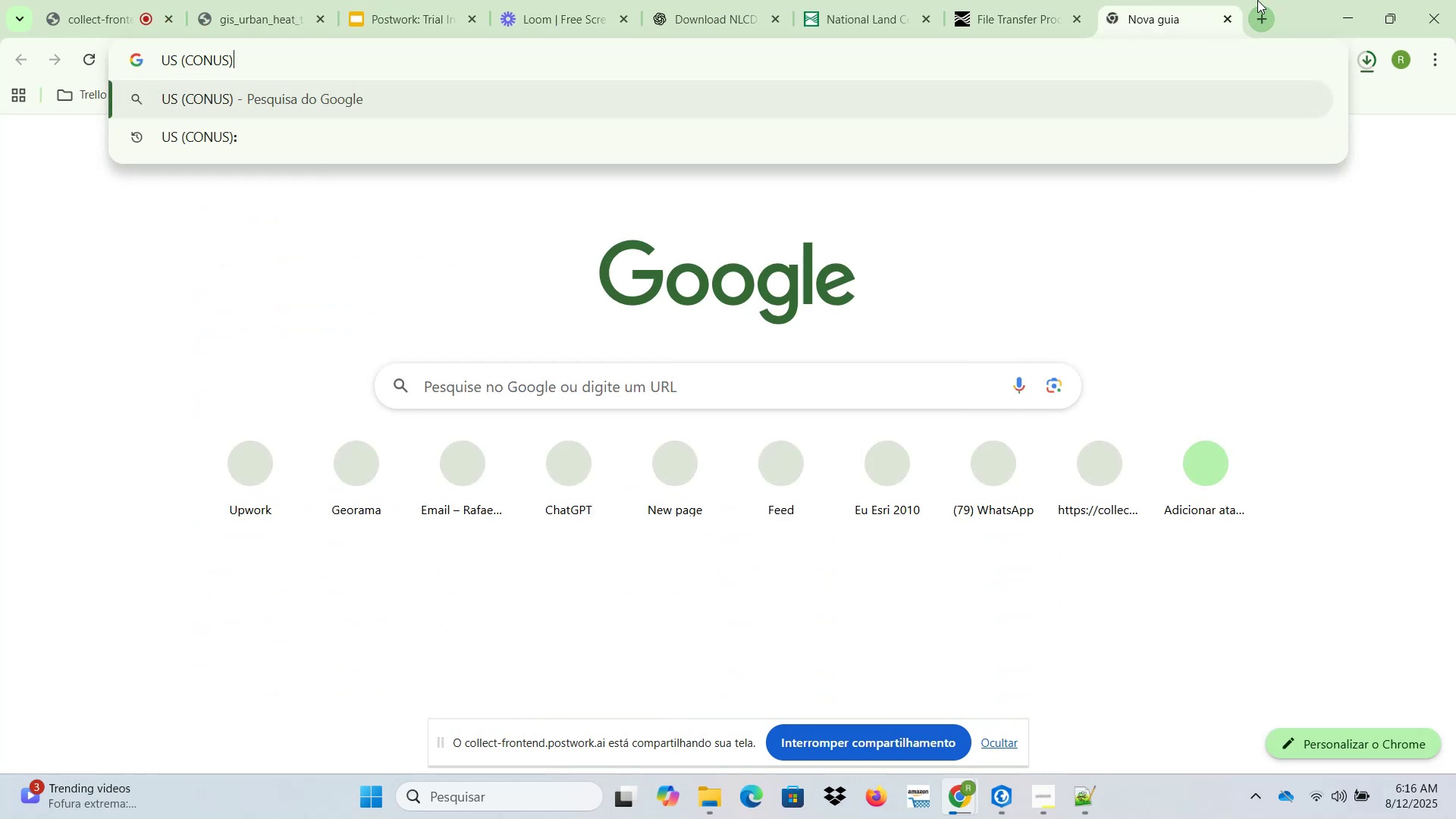 
key(NumpadEnter)
 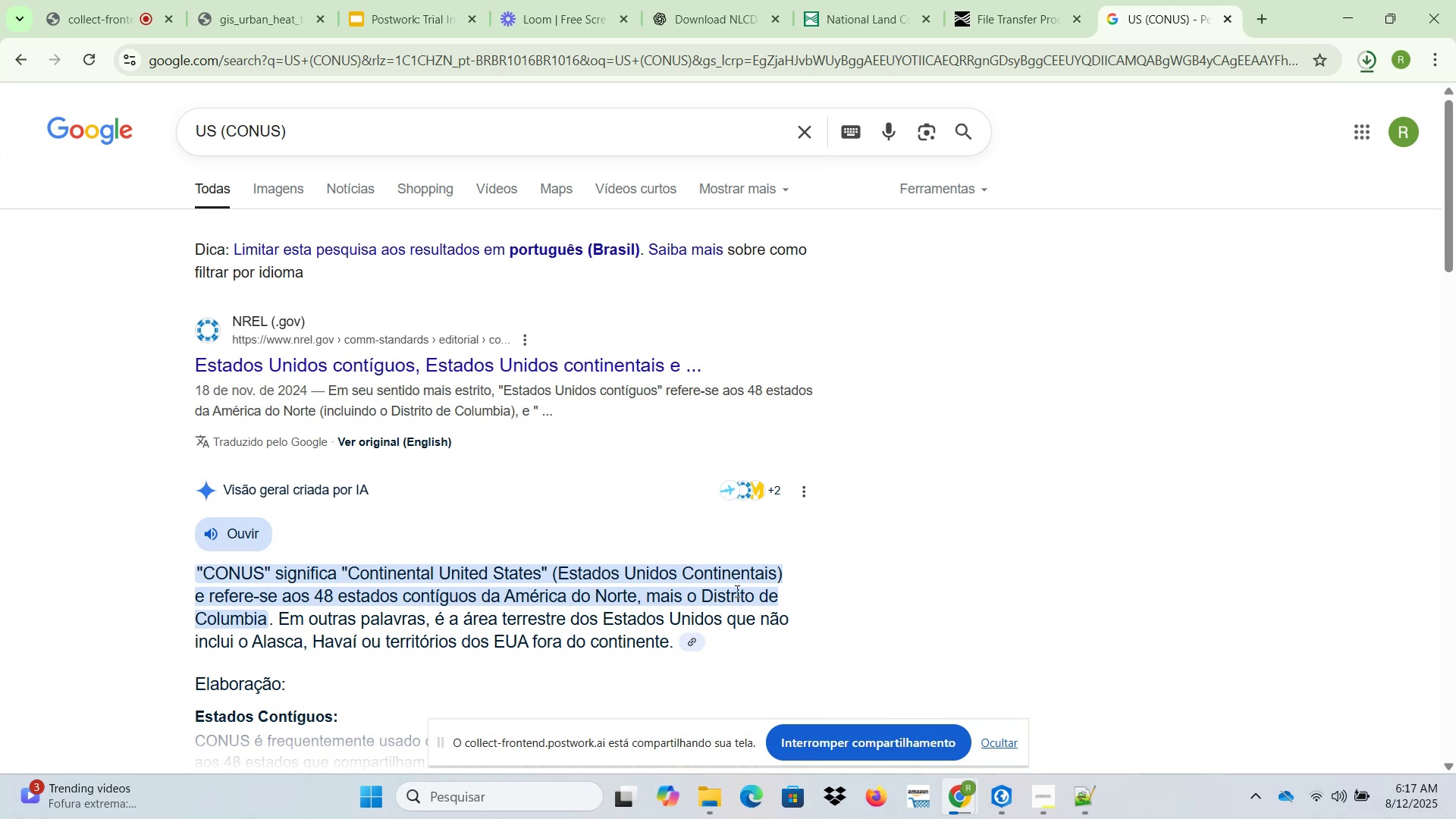 
wait(30.83)
 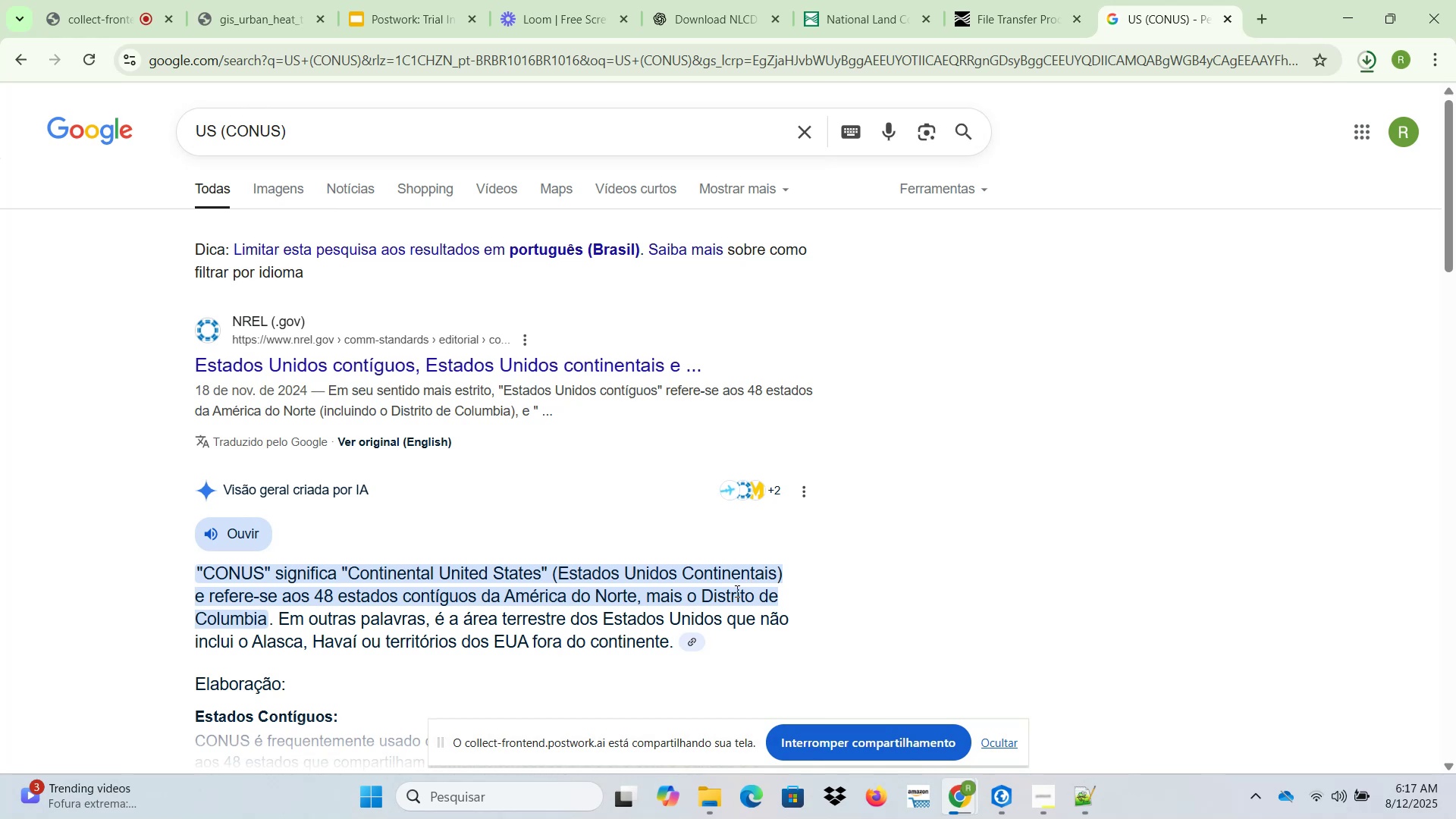 
scroll: coordinate [706, 602], scroll_direction: down, amount: 2.0
 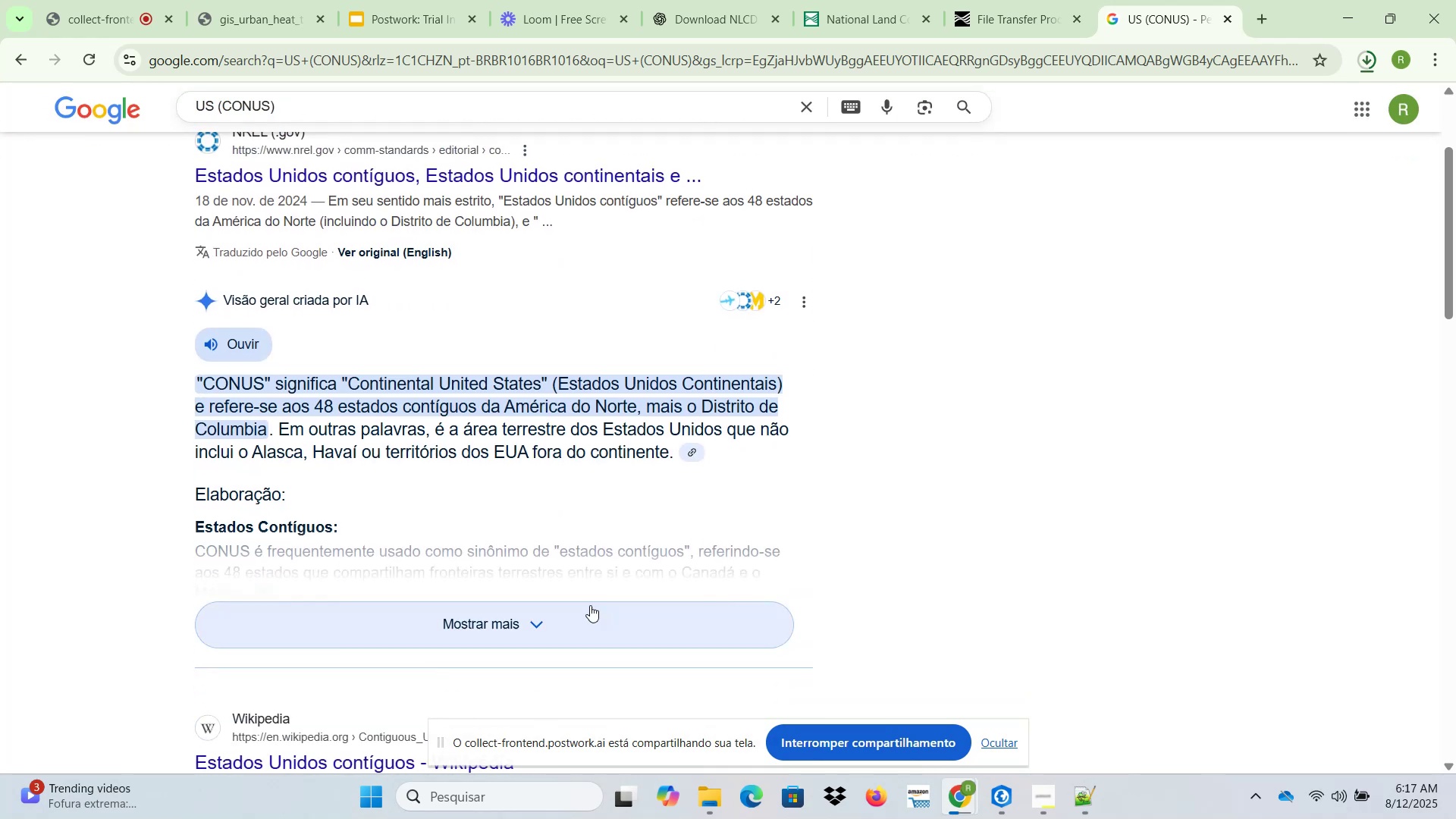 
left_click([587, 612])
 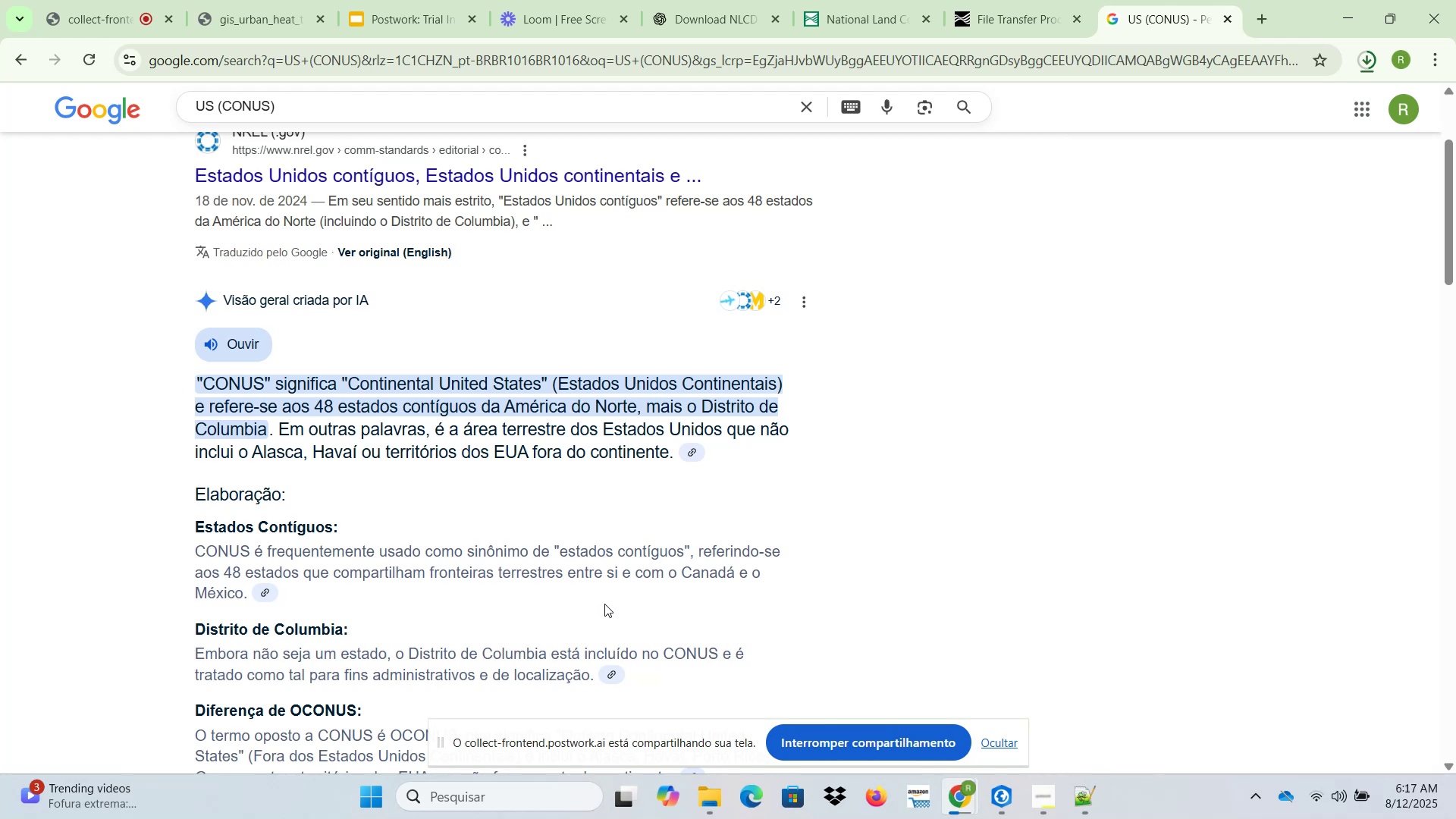 
wait(10.63)
 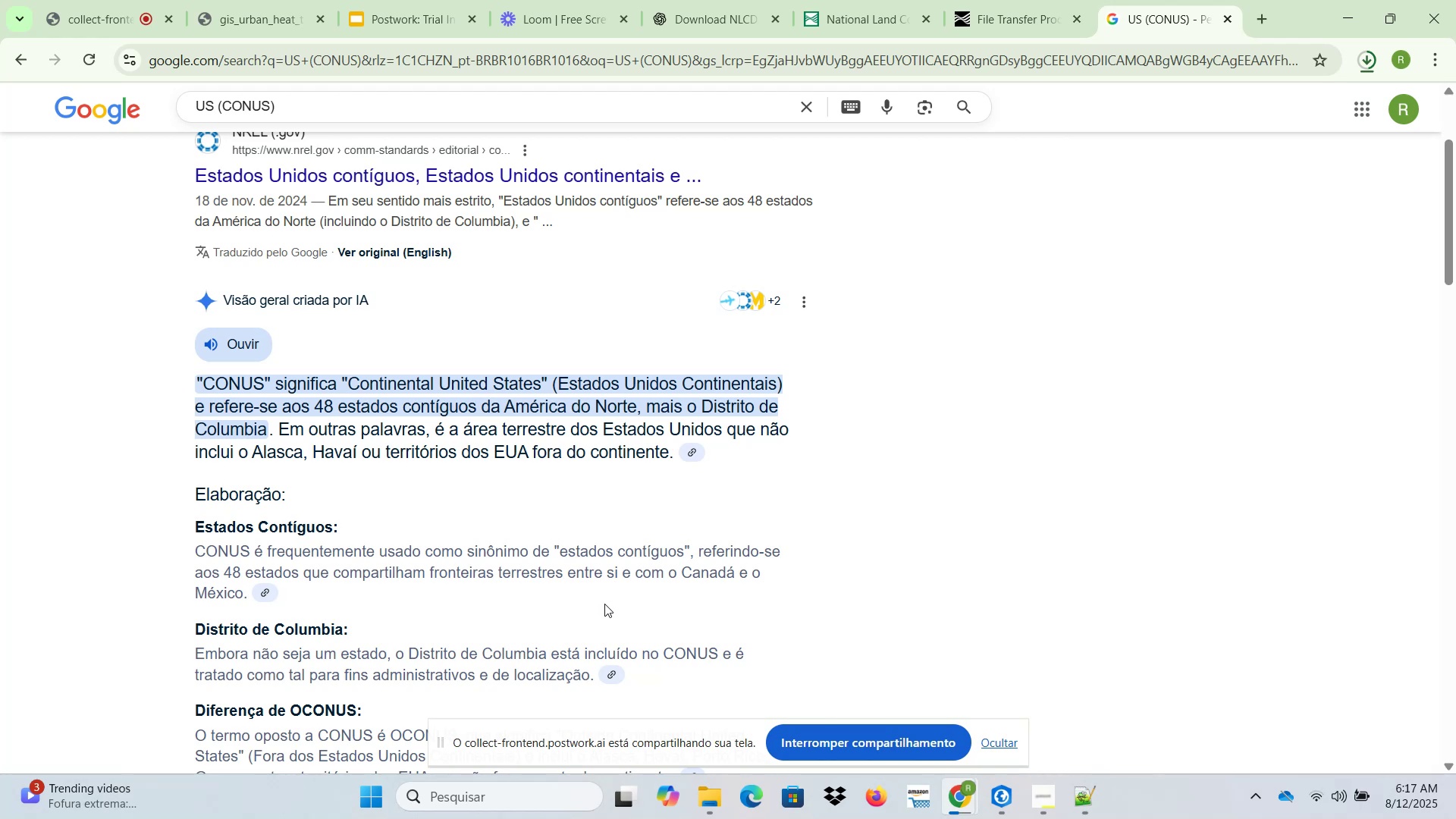 
scroll: coordinate [607, 602], scroll_direction: down, amount: 1.0
 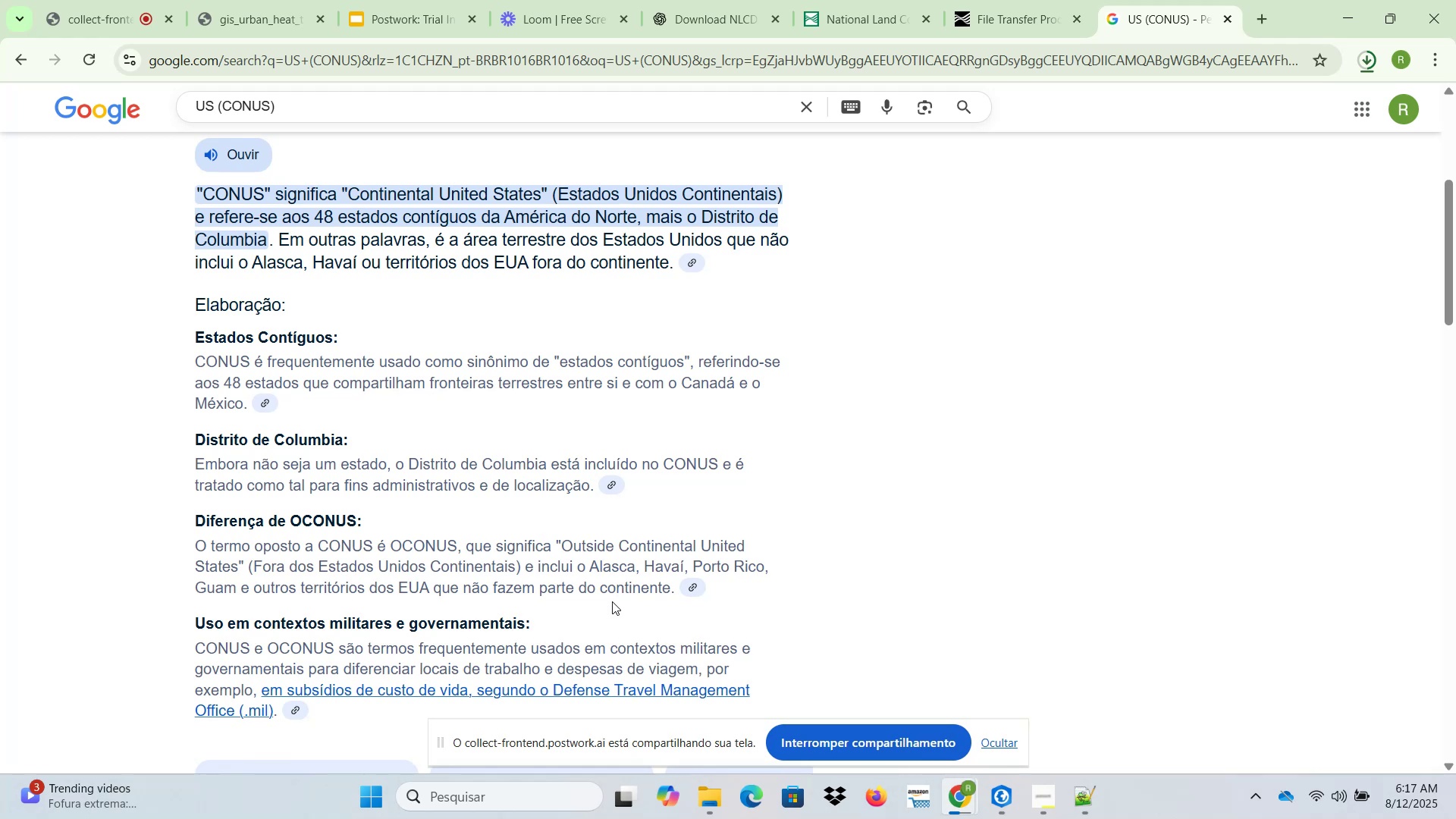 
wait(10.17)
 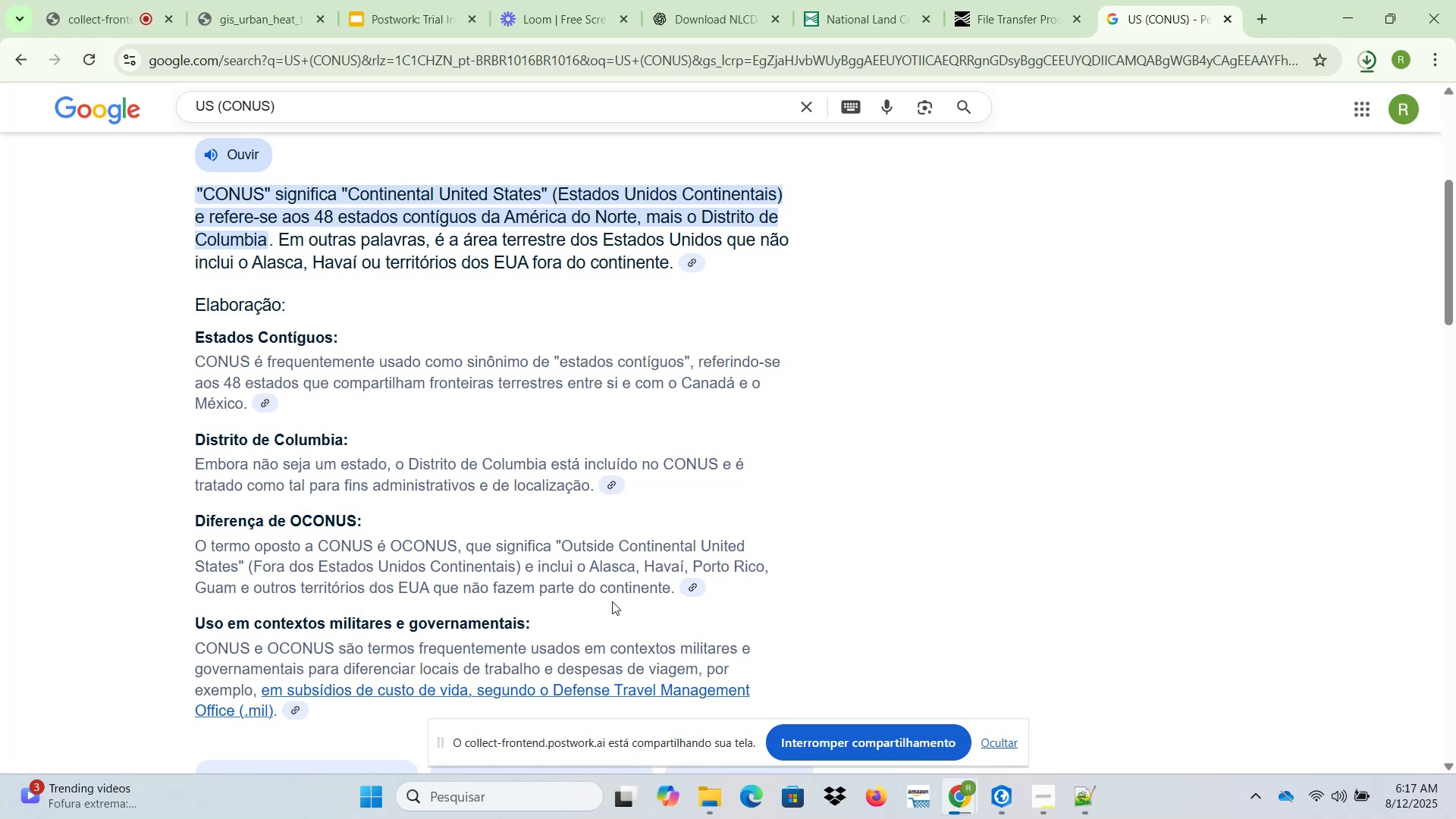 
left_click([1229, 17])
 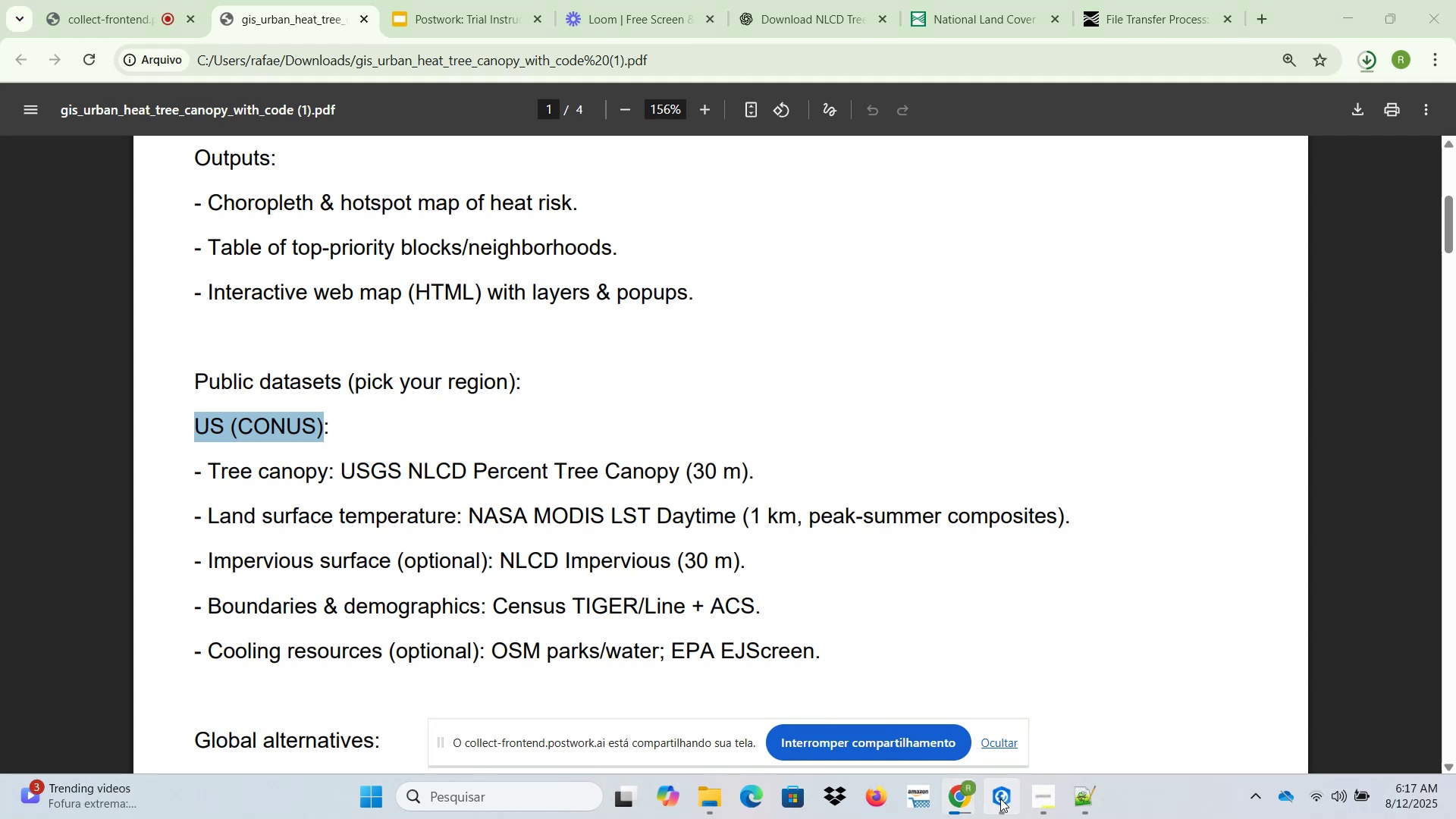 
scroll: coordinate [485, 482], scroll_direction: down, amount: 13.0
 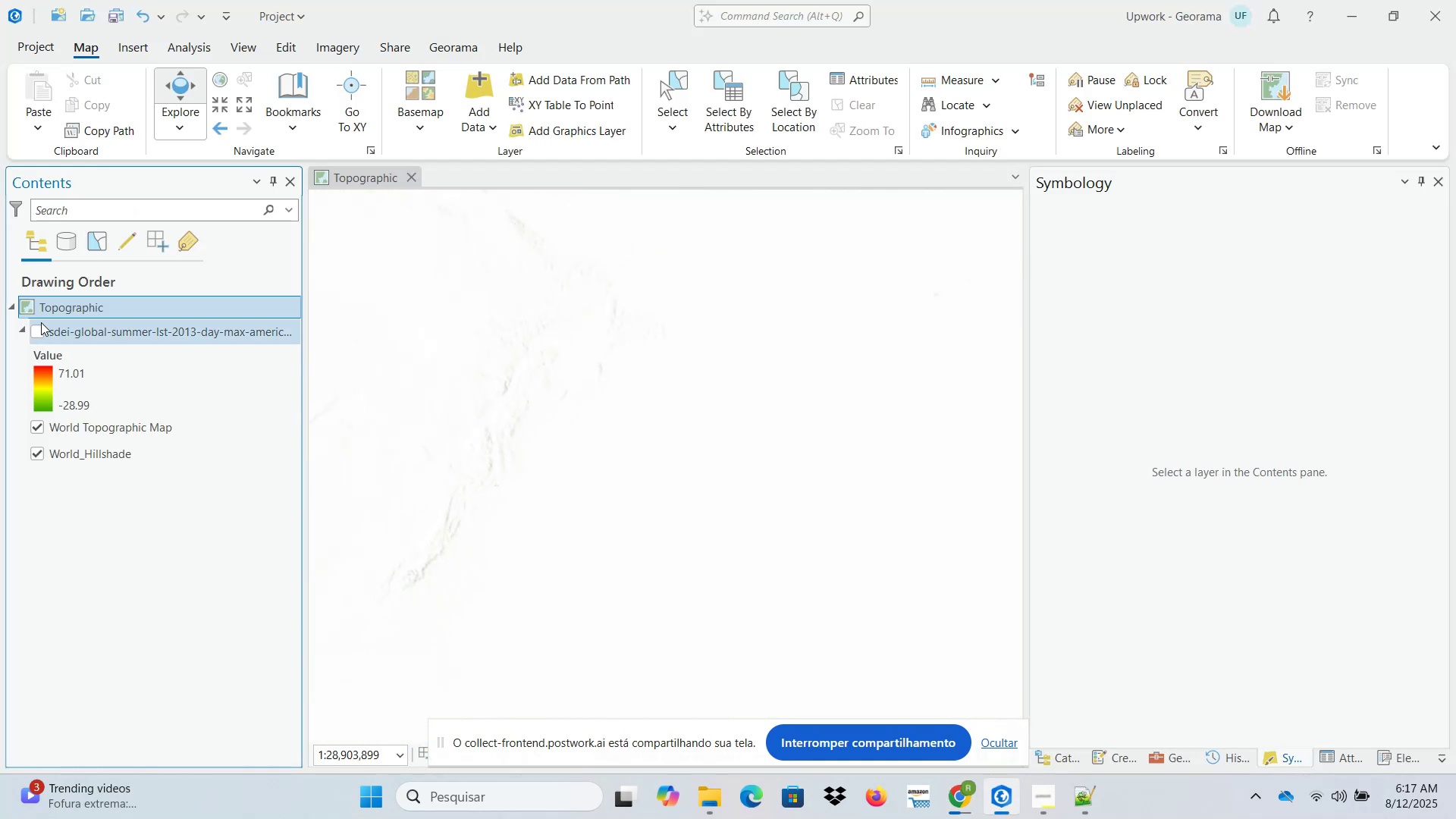 
left_click([41, 330])
 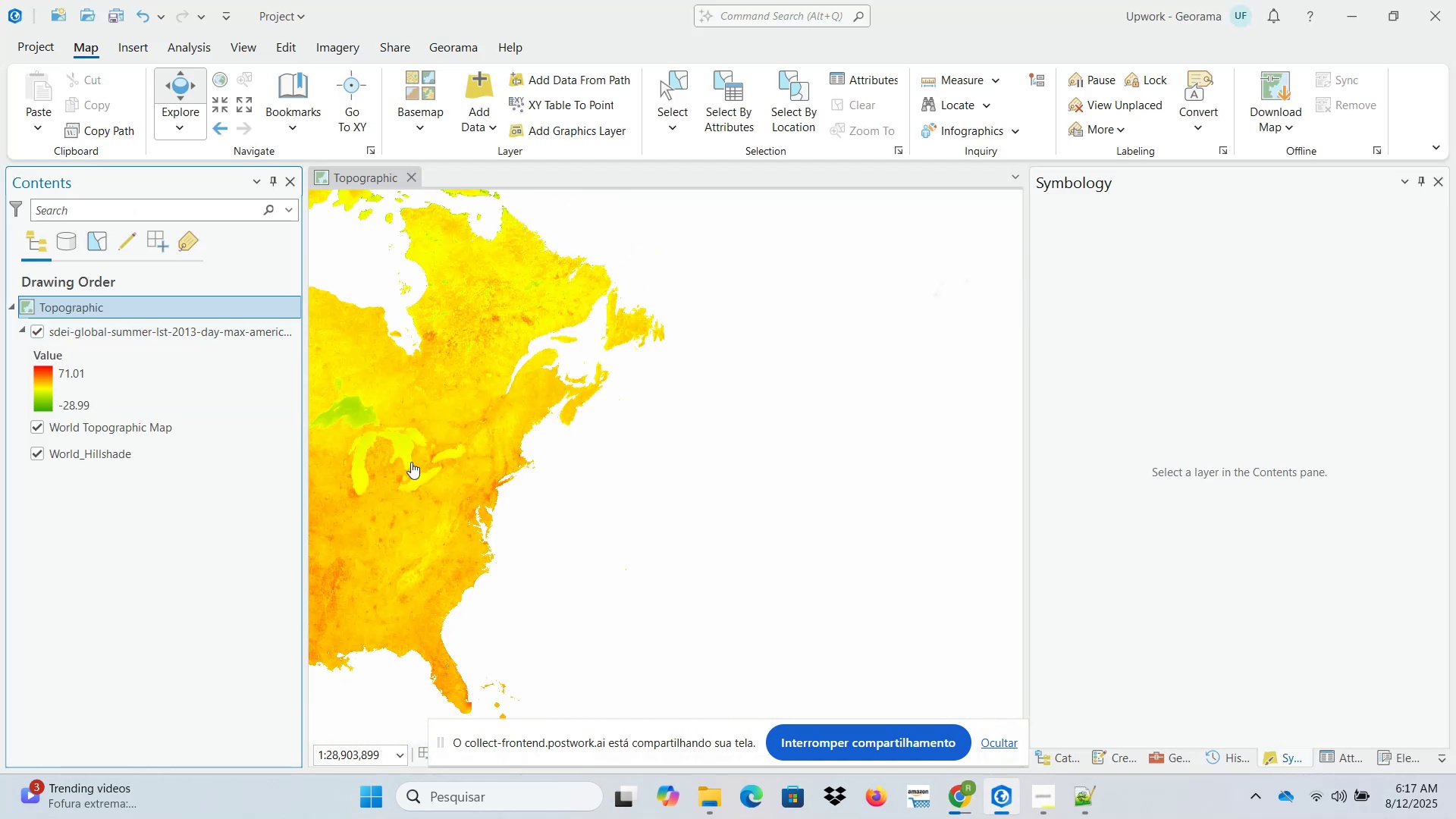 
left_click_drag(start_coordinate=[502, 492], to_coordinate=[877, 392])
 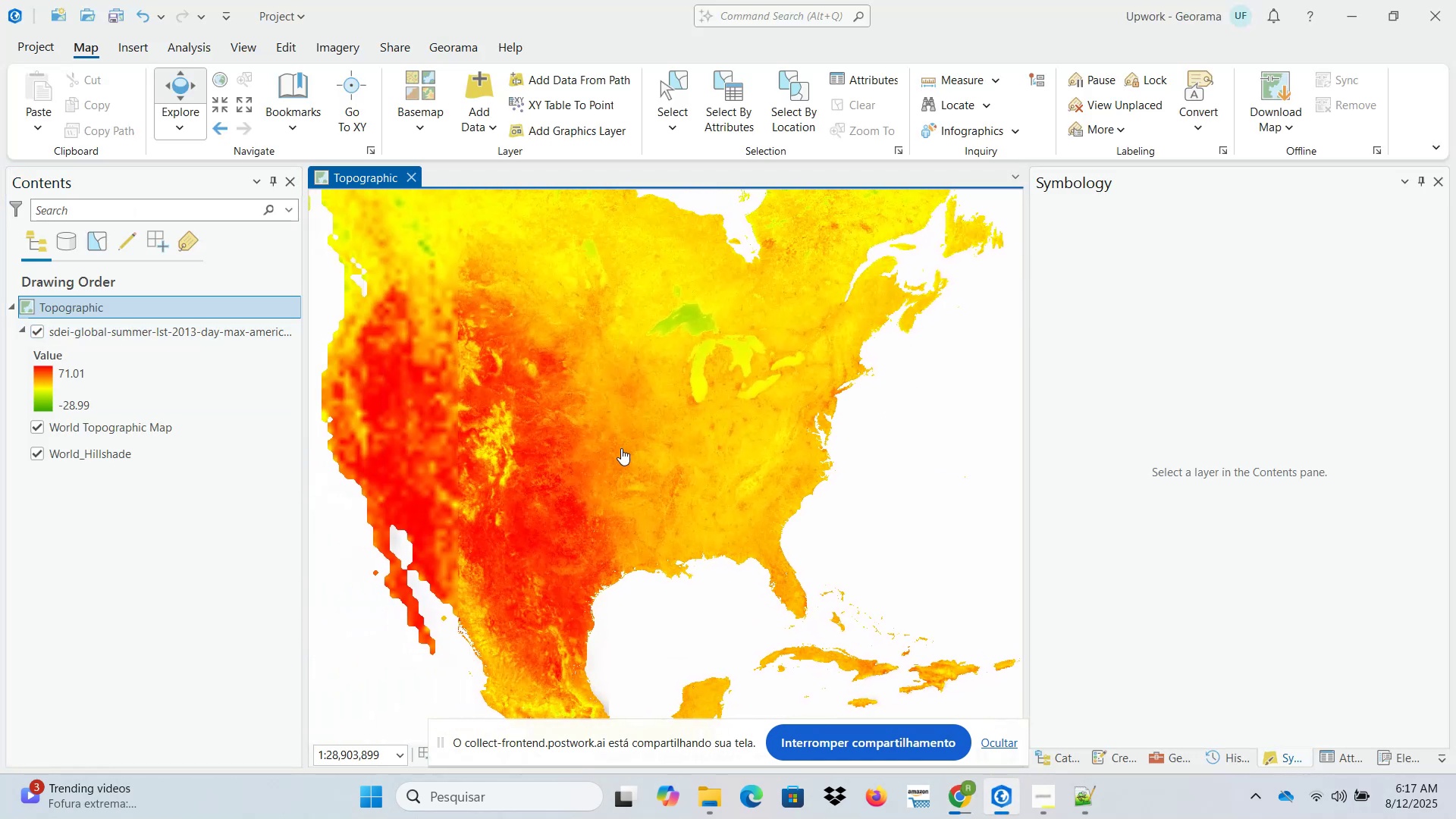 
left_click_drag(start_coordinate=[635, 451], to_coordinate=[777, 505])
 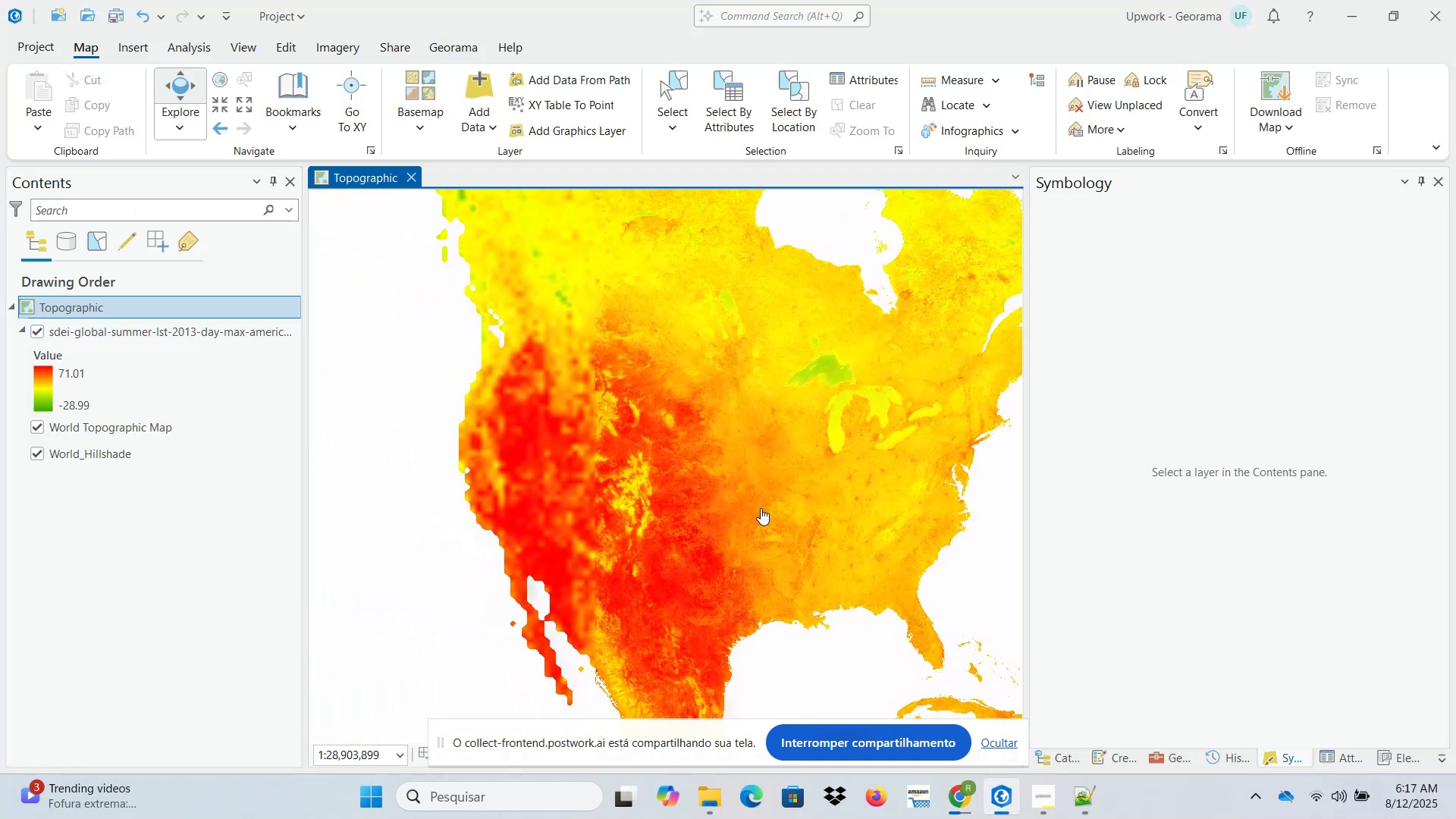 
left_click_drag(start_coordinate=[760, 512], to_coordinate=[695, 504])
 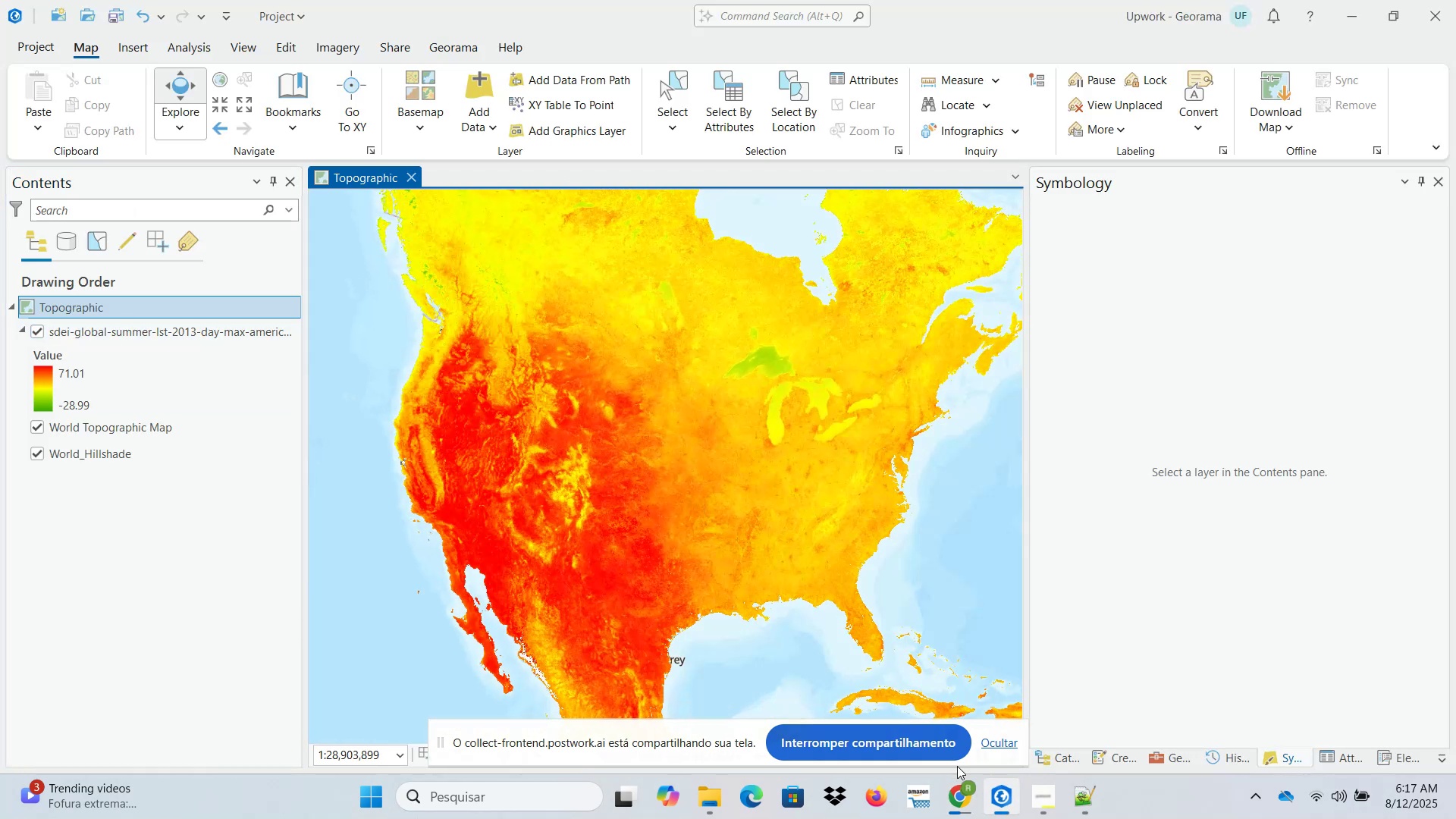 
left_click([961, 795])
 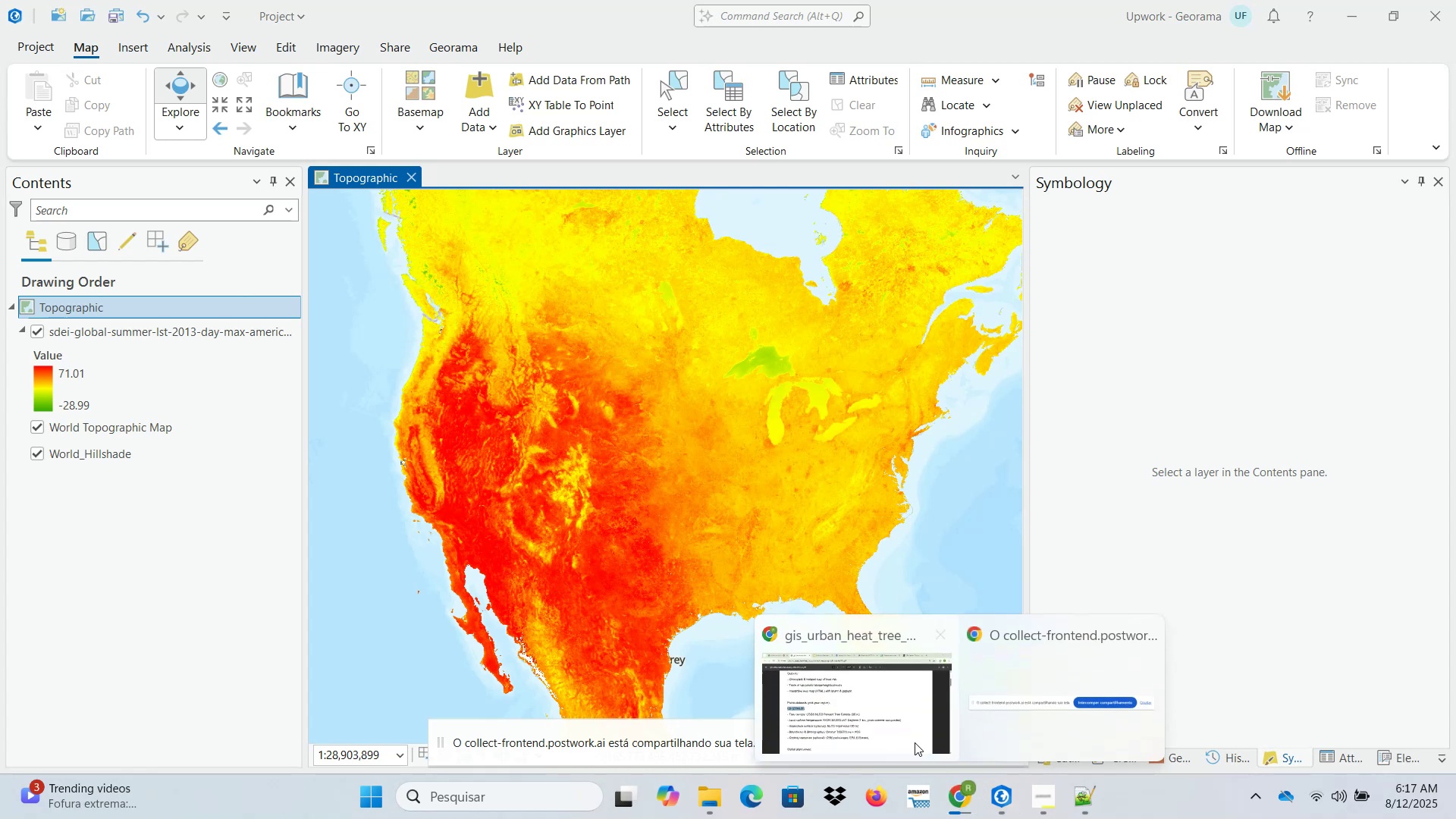 
left_click([874, 702])
 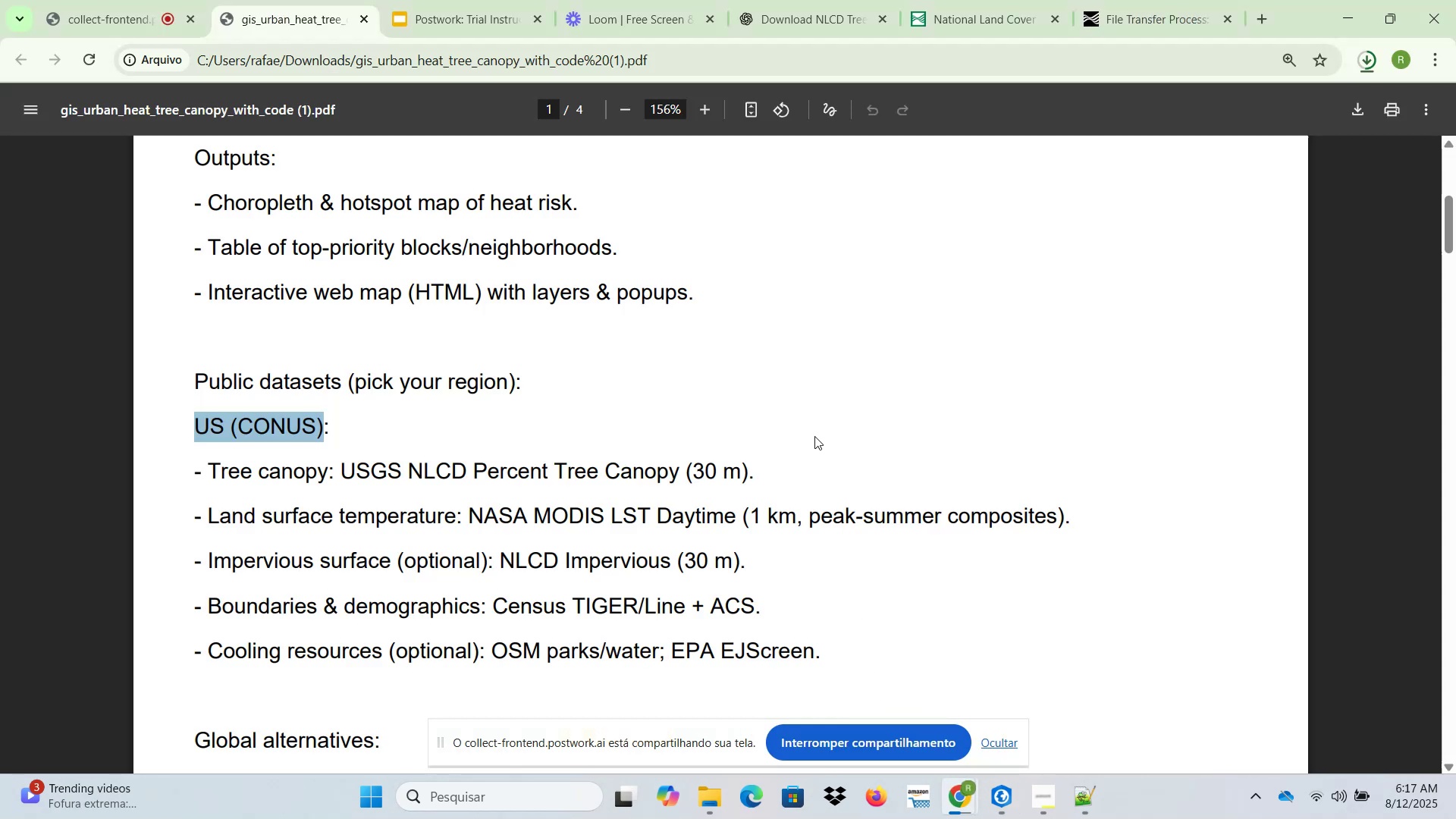 
wait(9.39)
 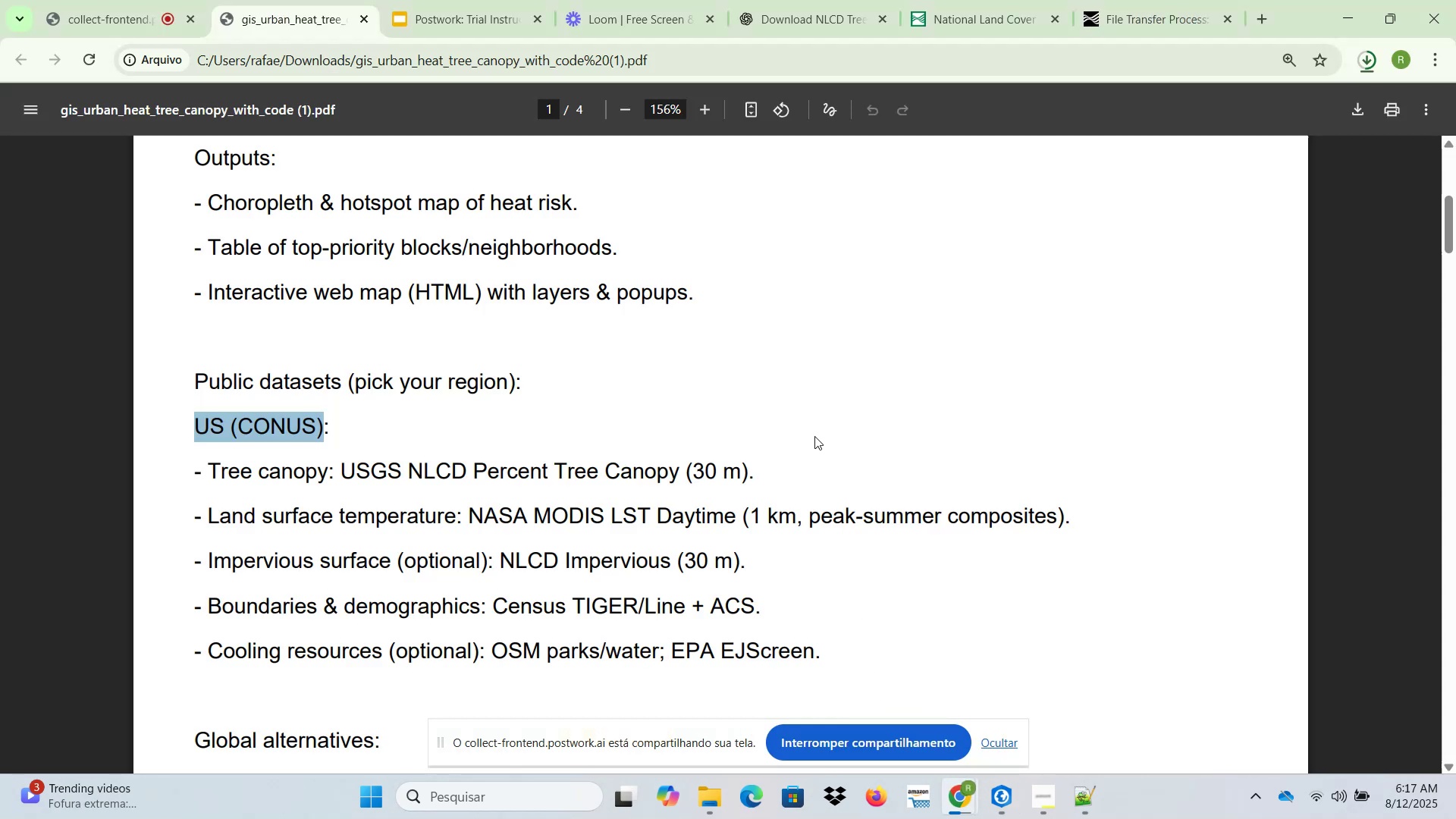 
left_click([1103, 0])
 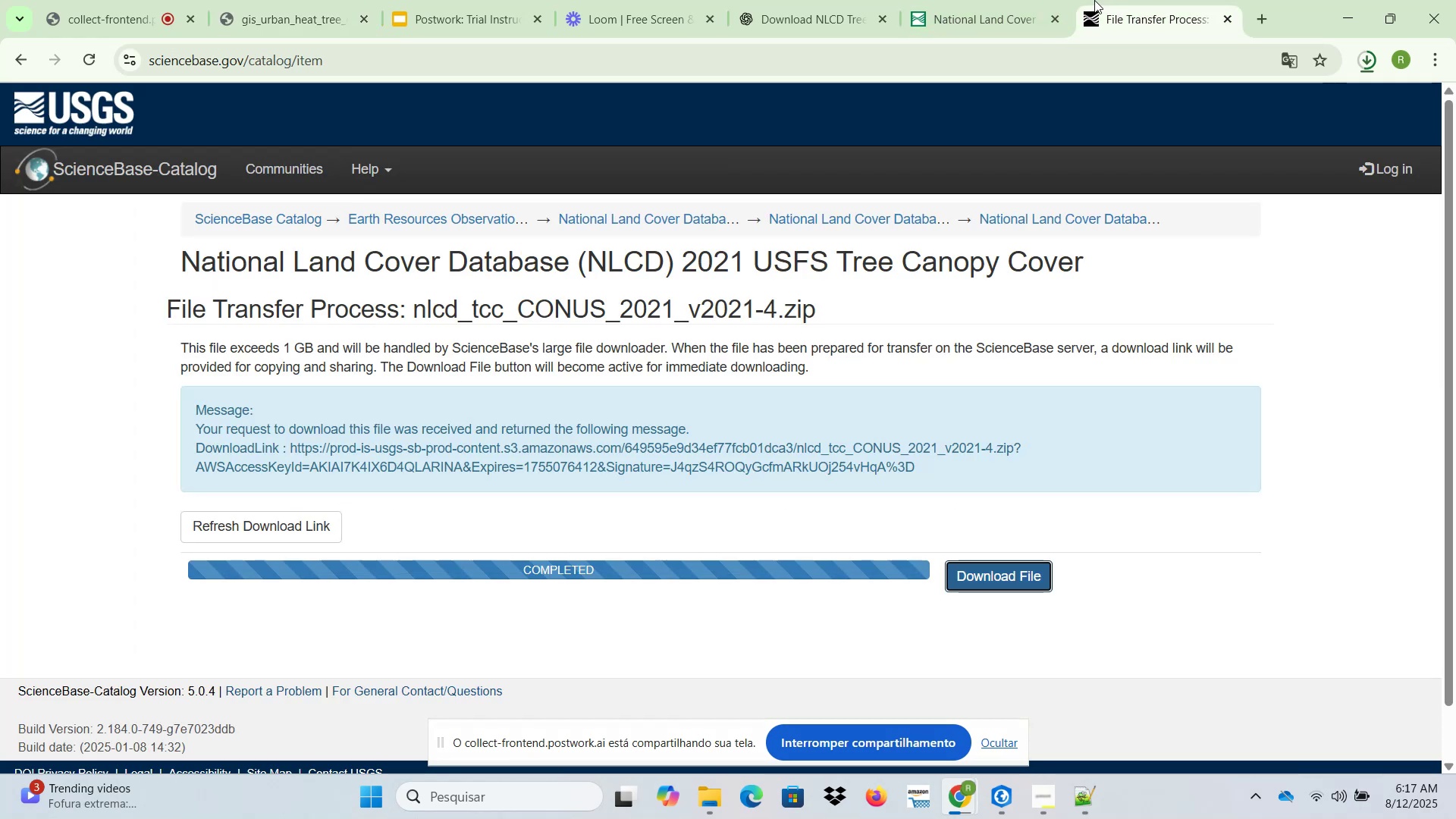 
left_click([1008, 0])
 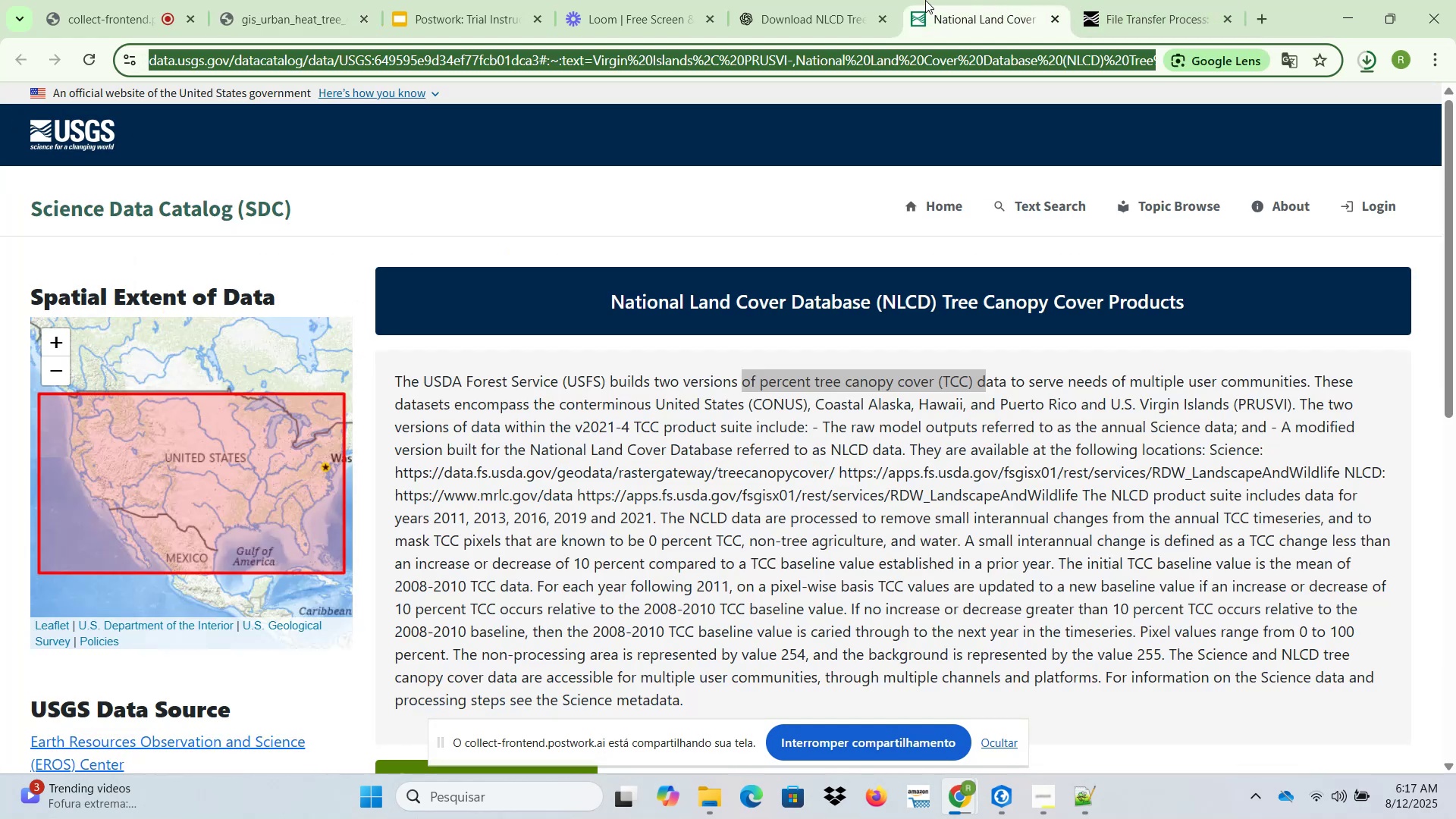 
left_click([818, 0])
 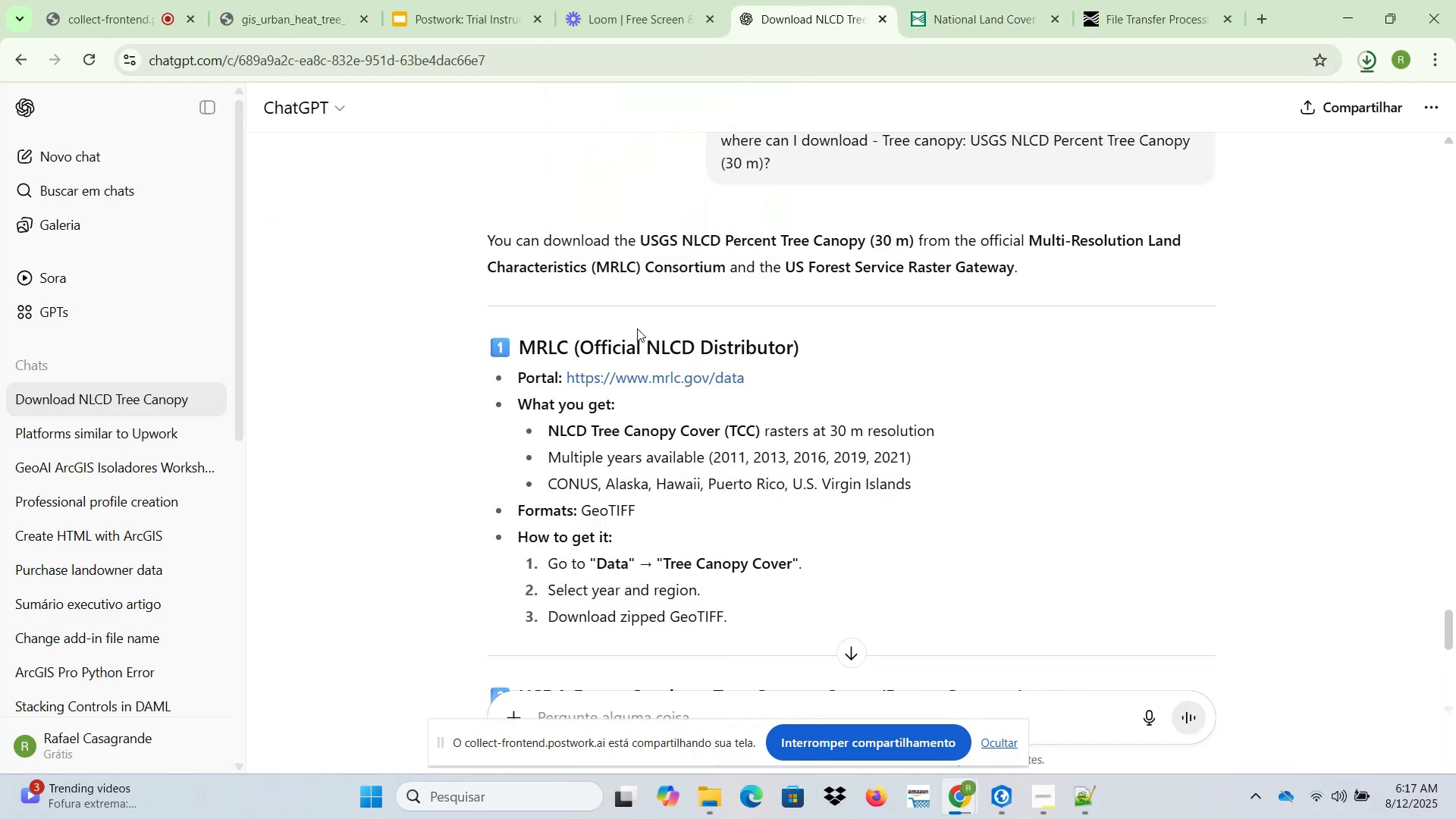 
left_click([960, 0])
 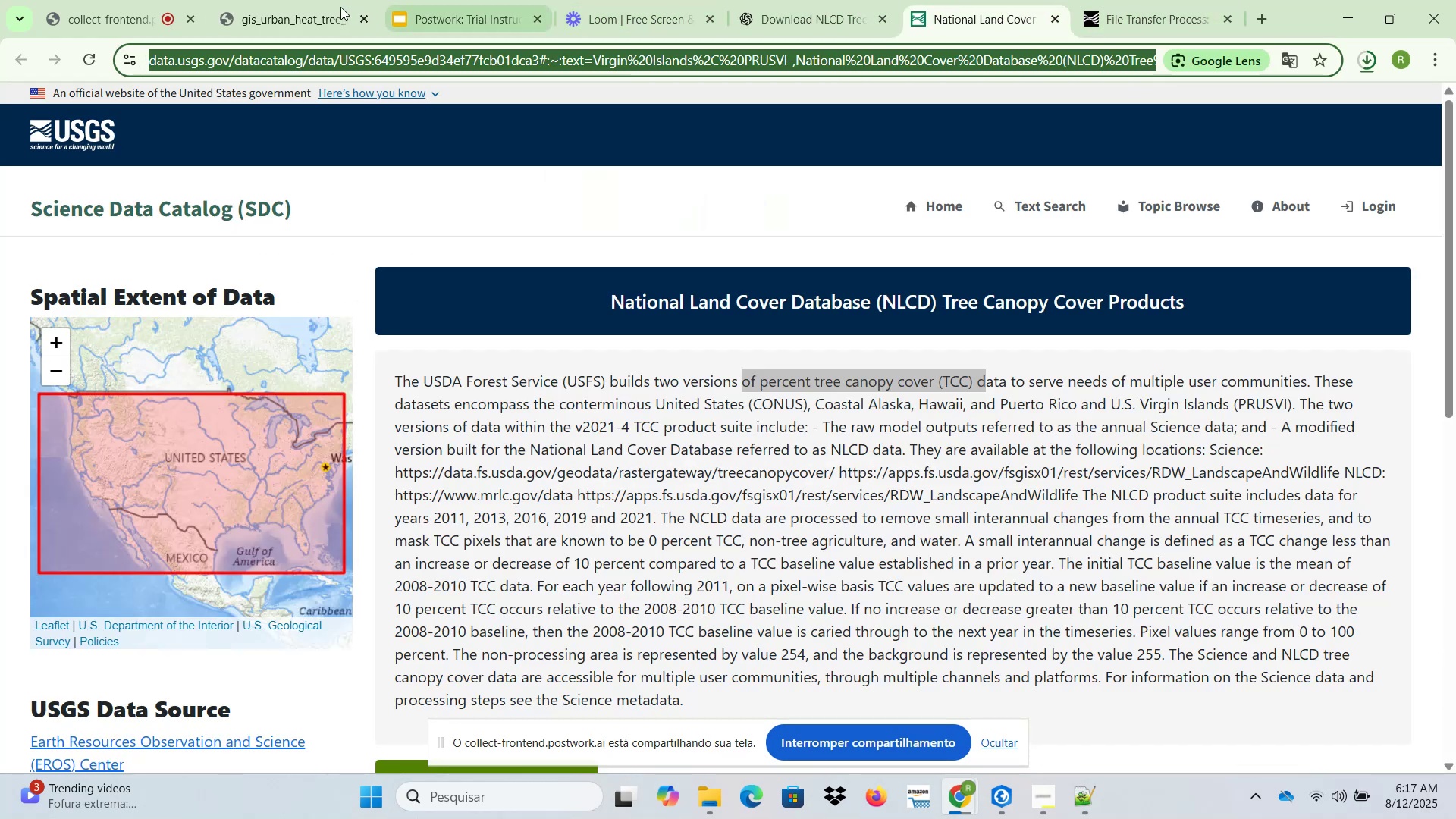 
left_click([306, 0])
 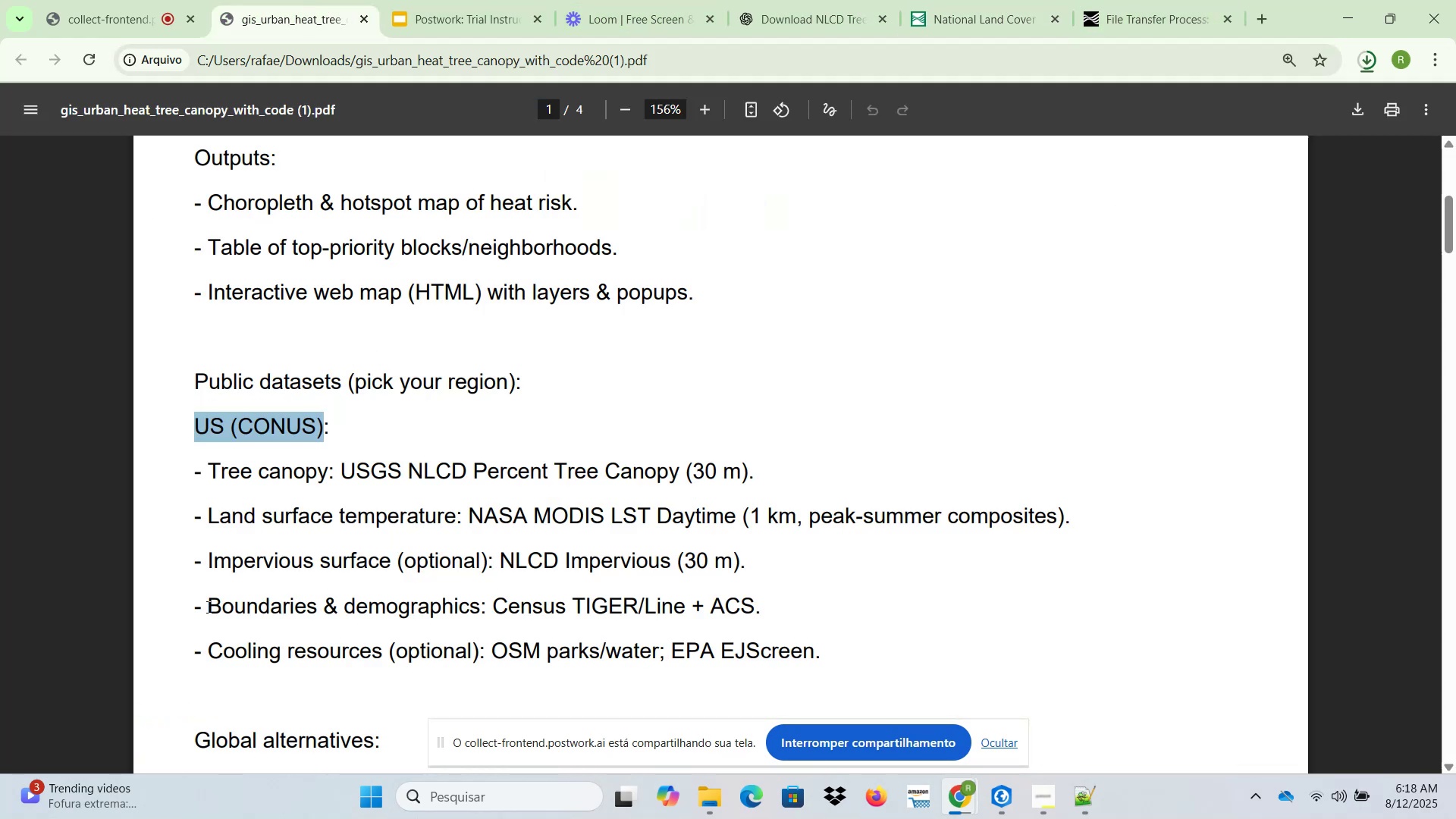 
left_click_drag(start_coordinate=[210, 604], to_coordinate=[747, 609])
 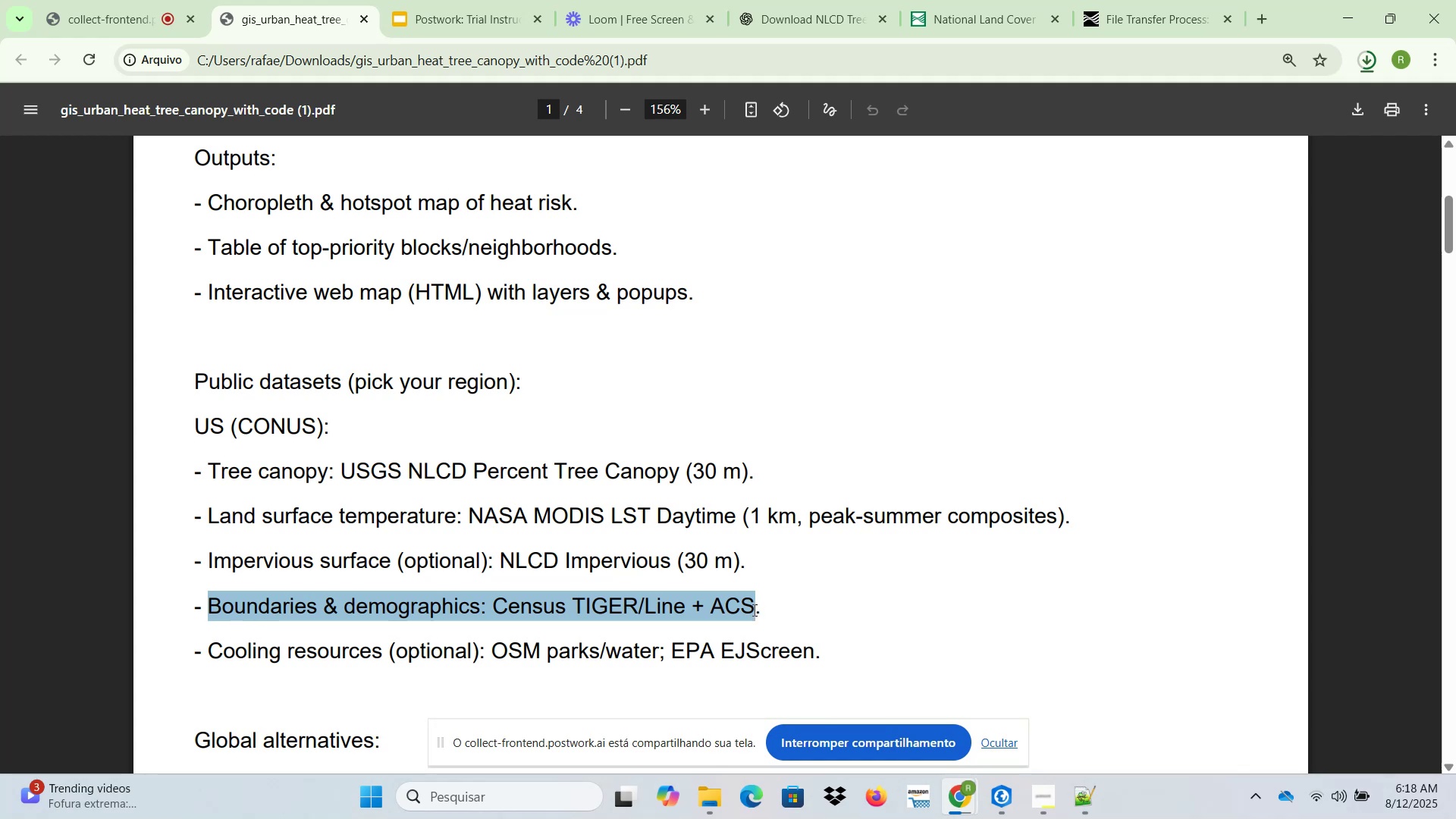 
key(Control+C)
 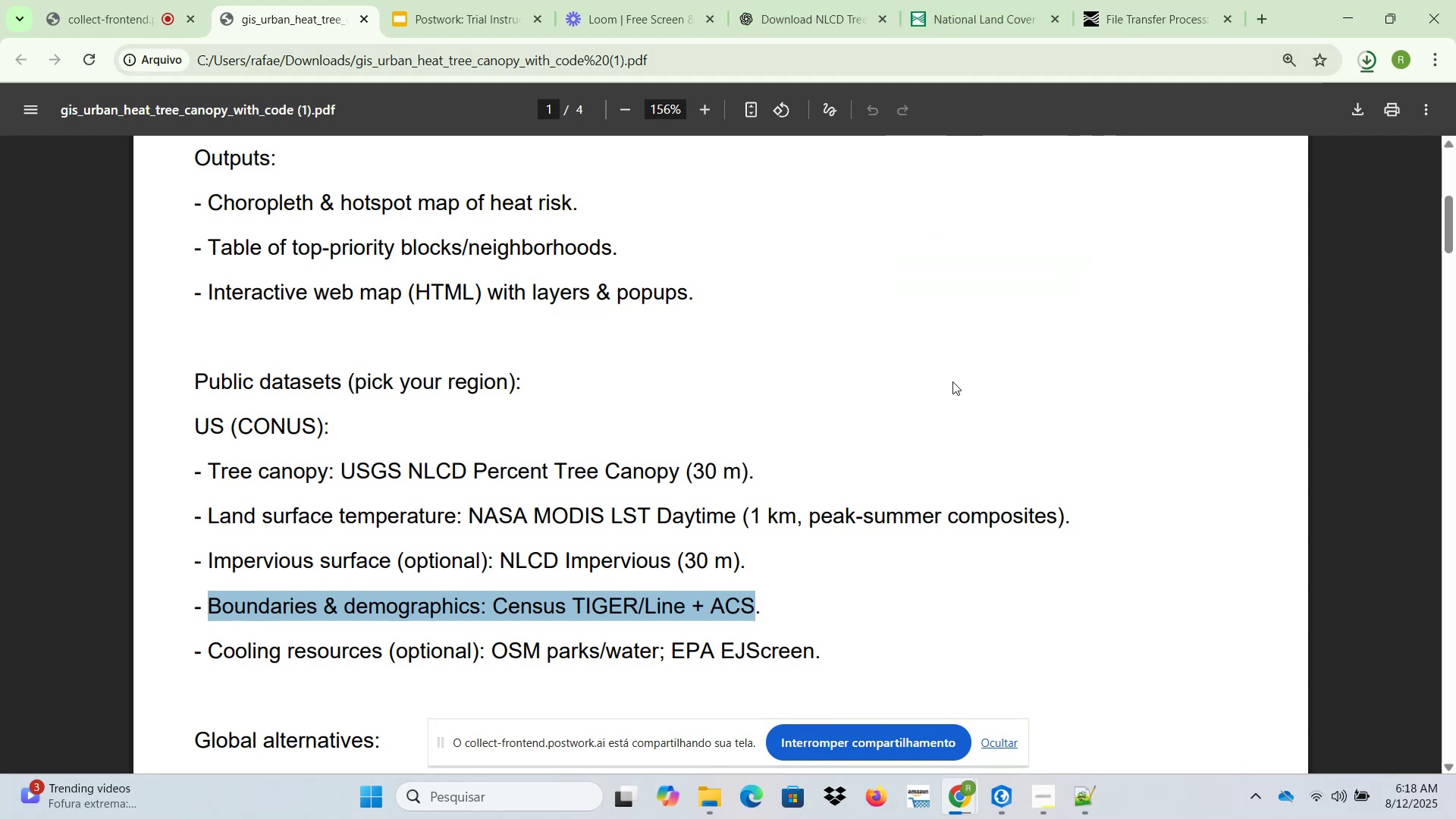 
wait(6.38)
 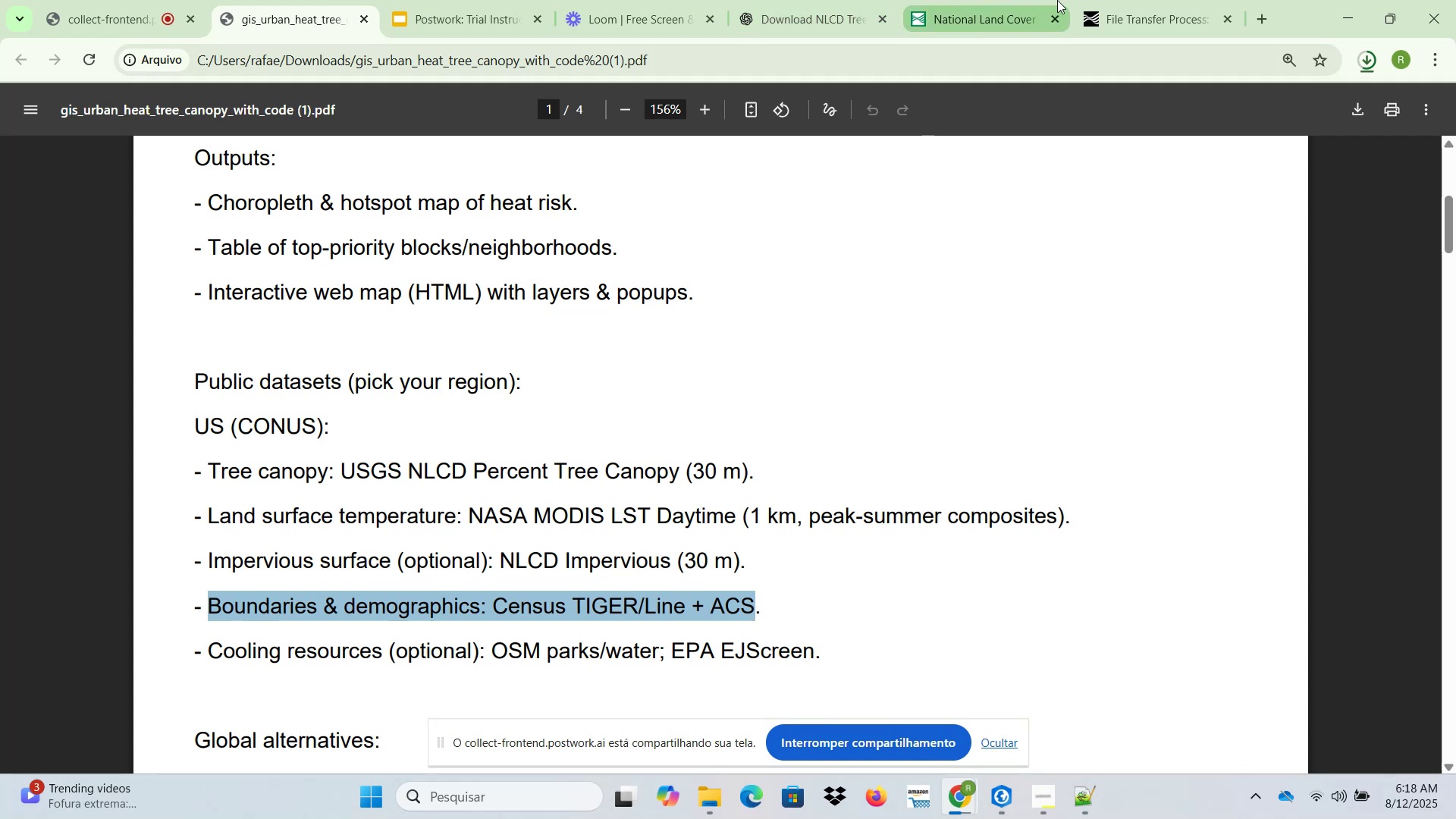 
left_click([1263, 12])
 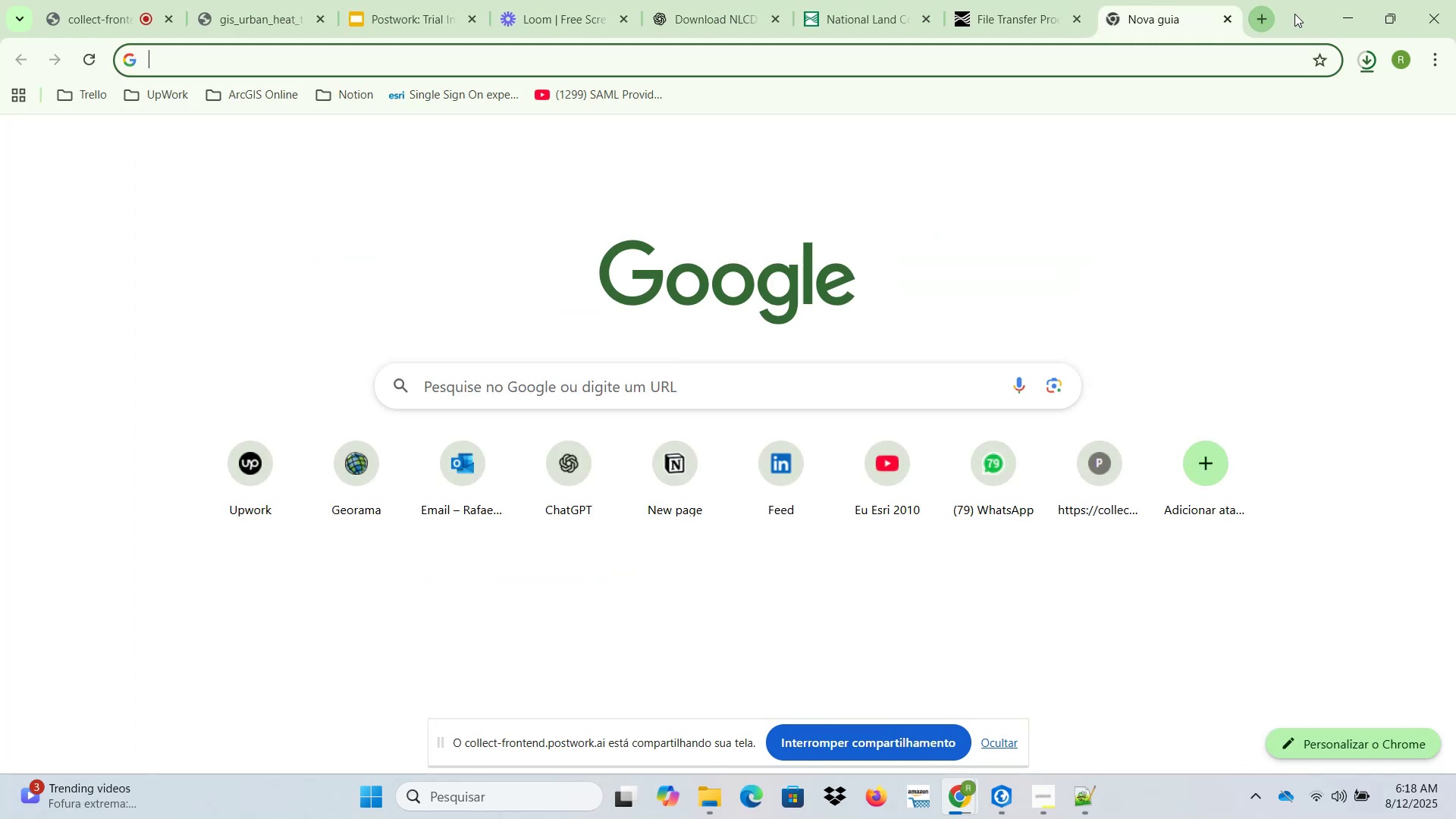 
type(download )
 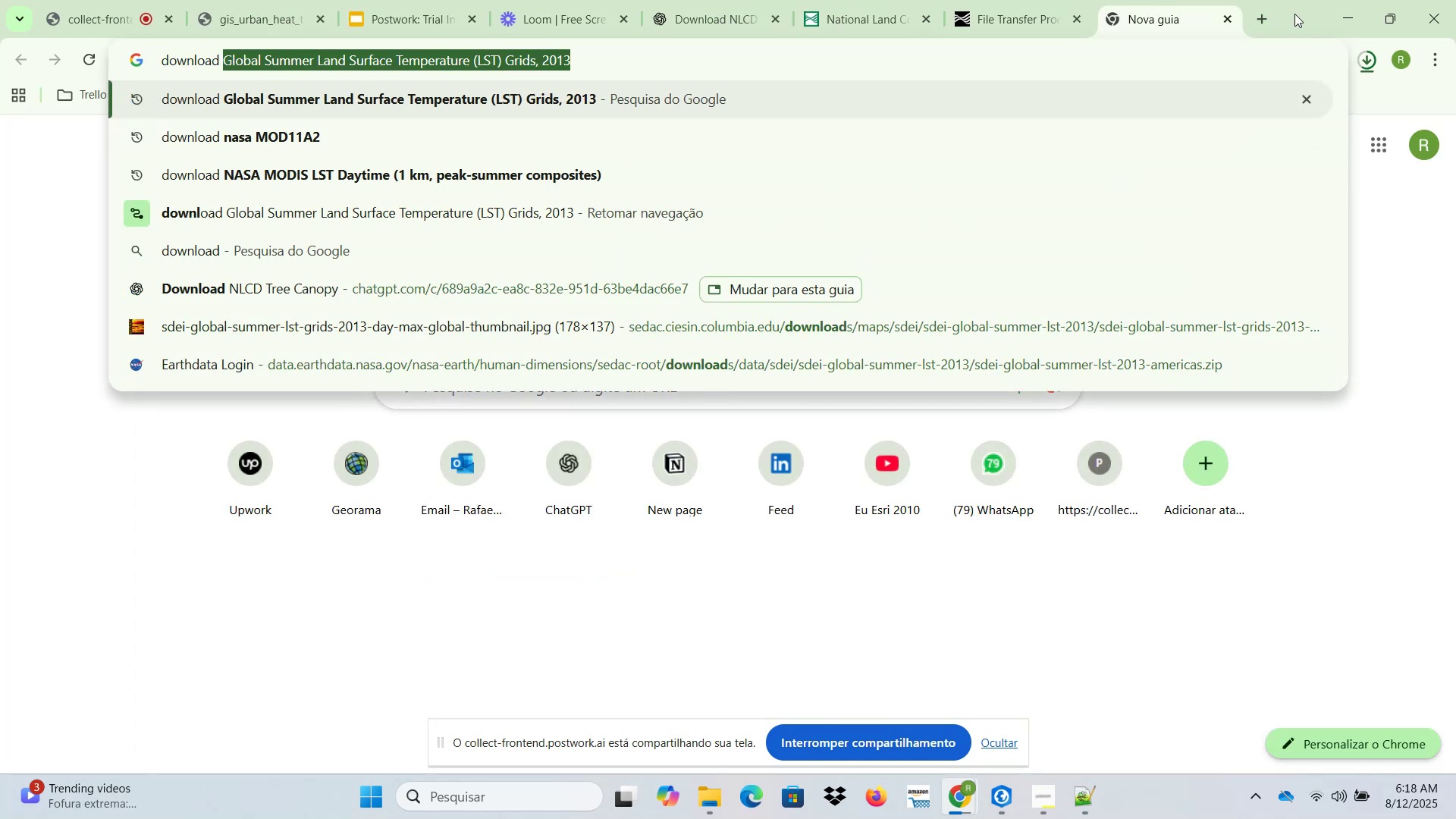 
key(Control+ControlLeft)
 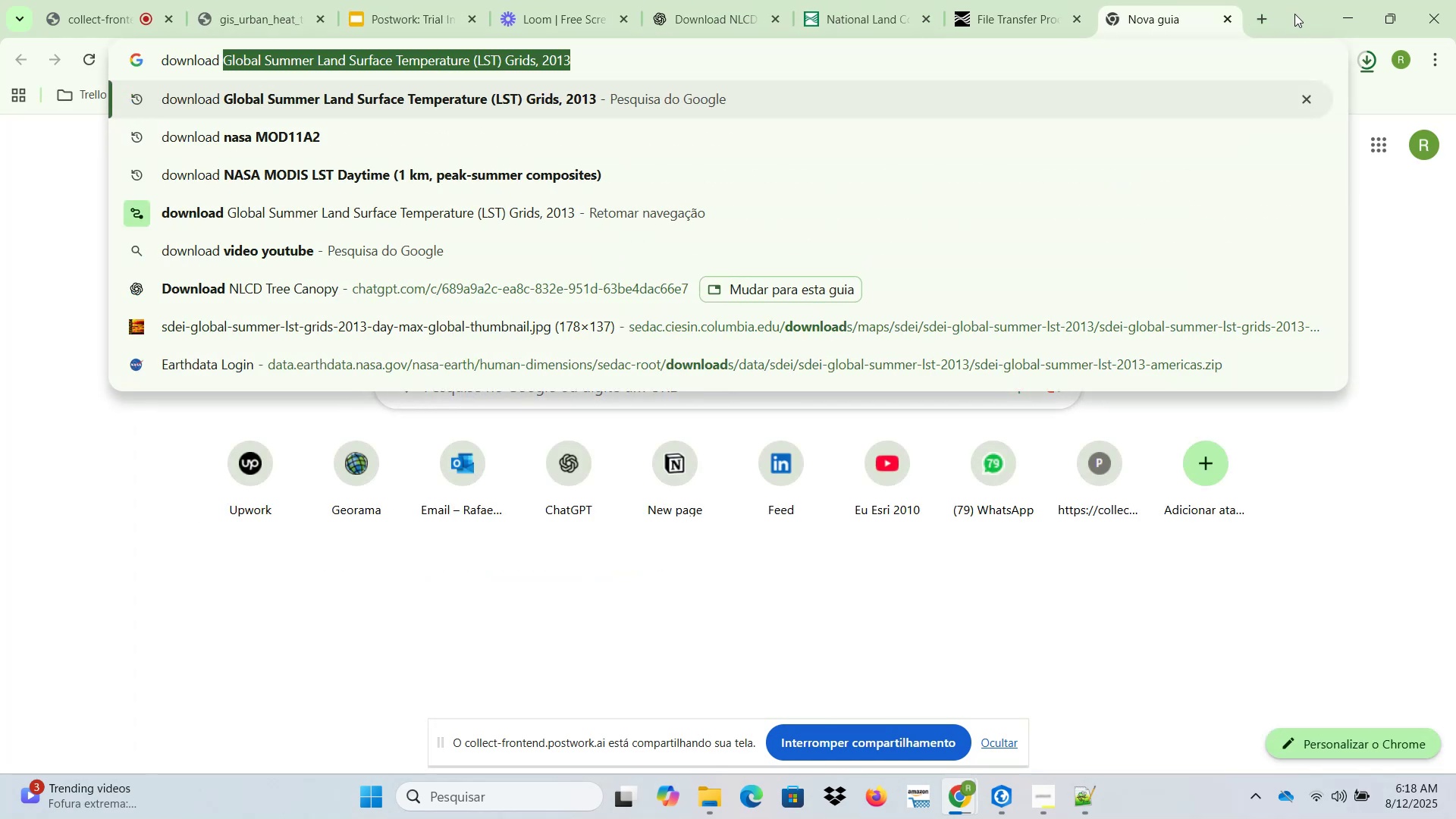 
key(Control+V)
 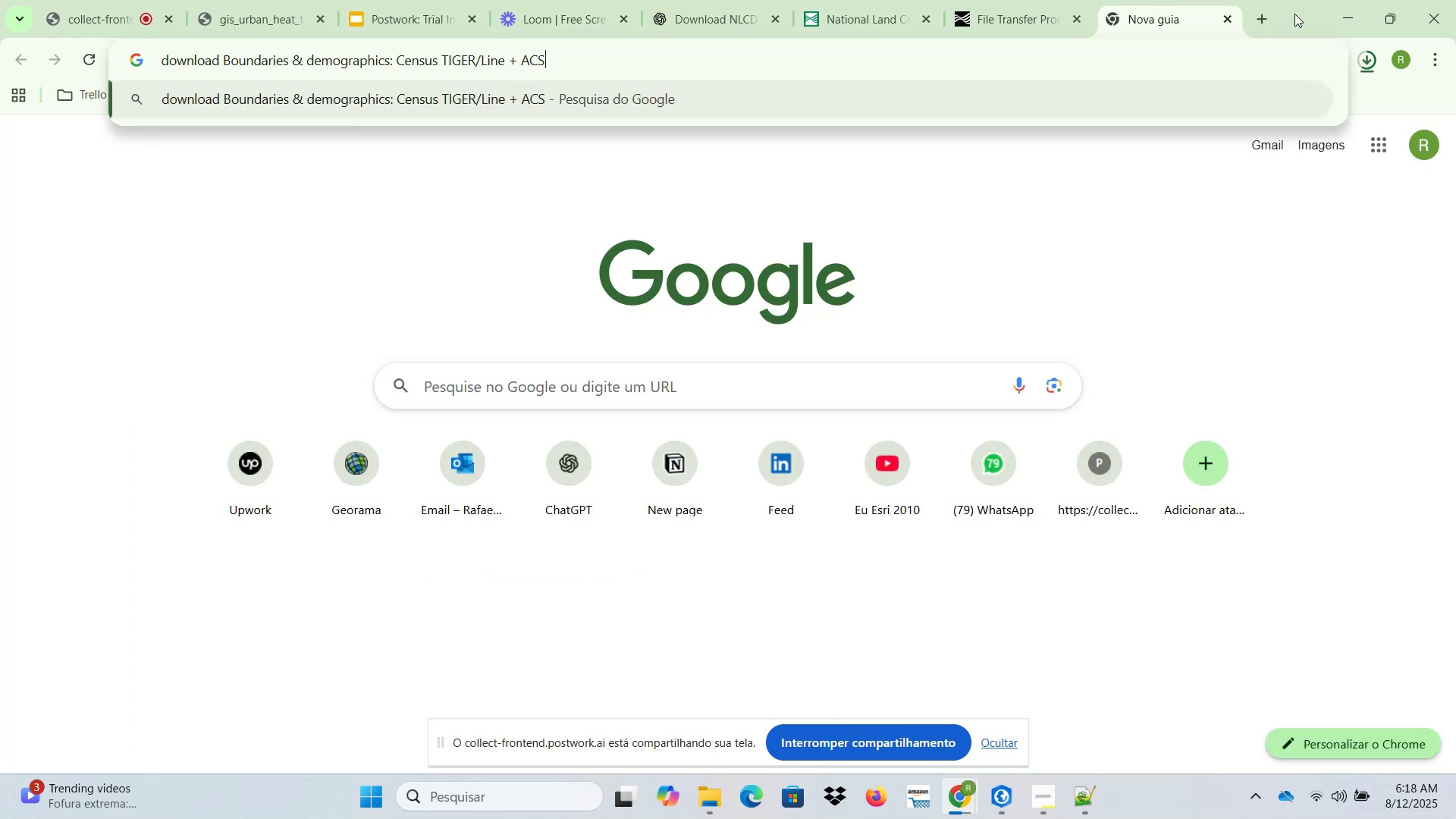 
key(Enter)
 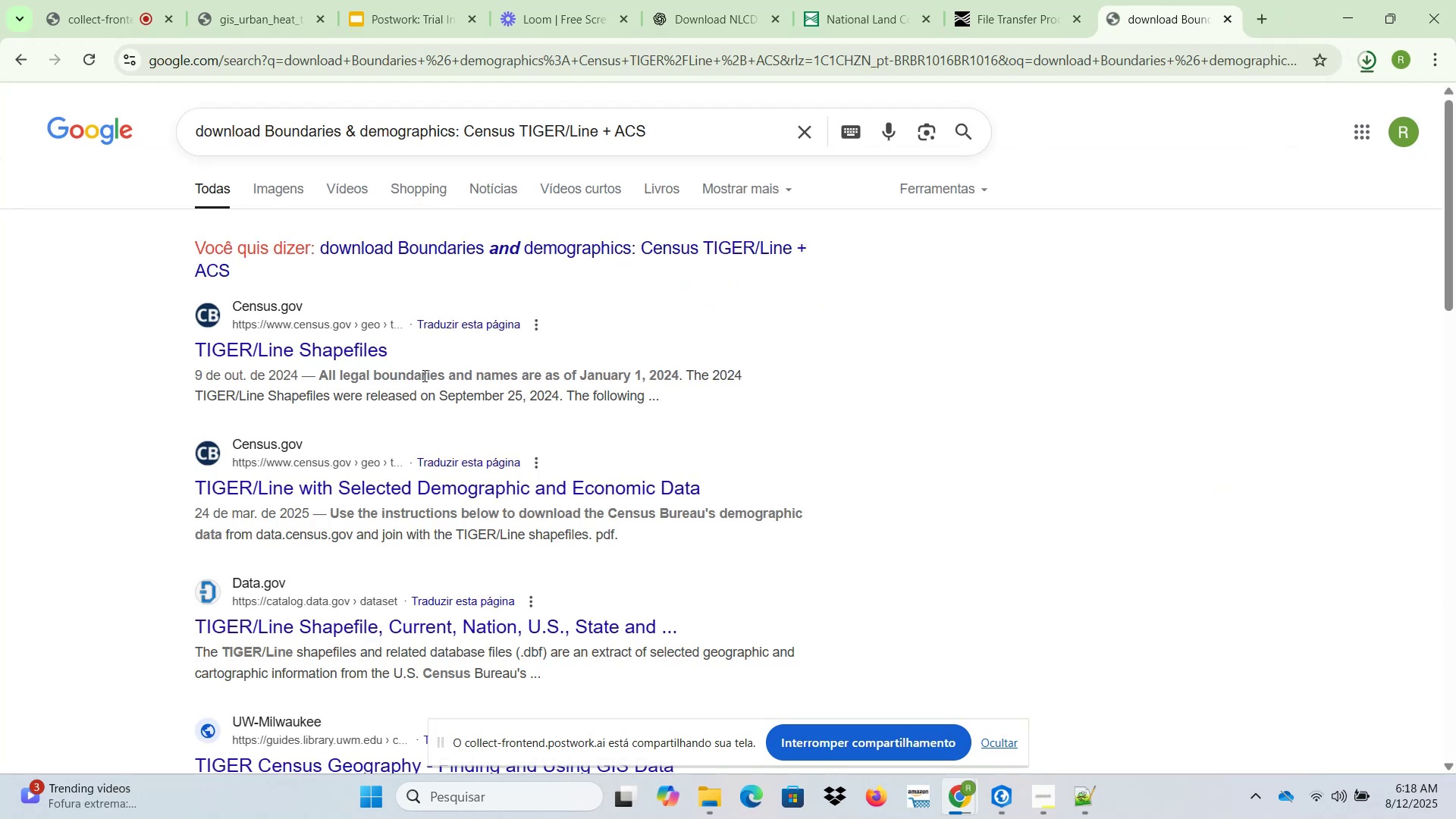 
right_click([347, 350])
 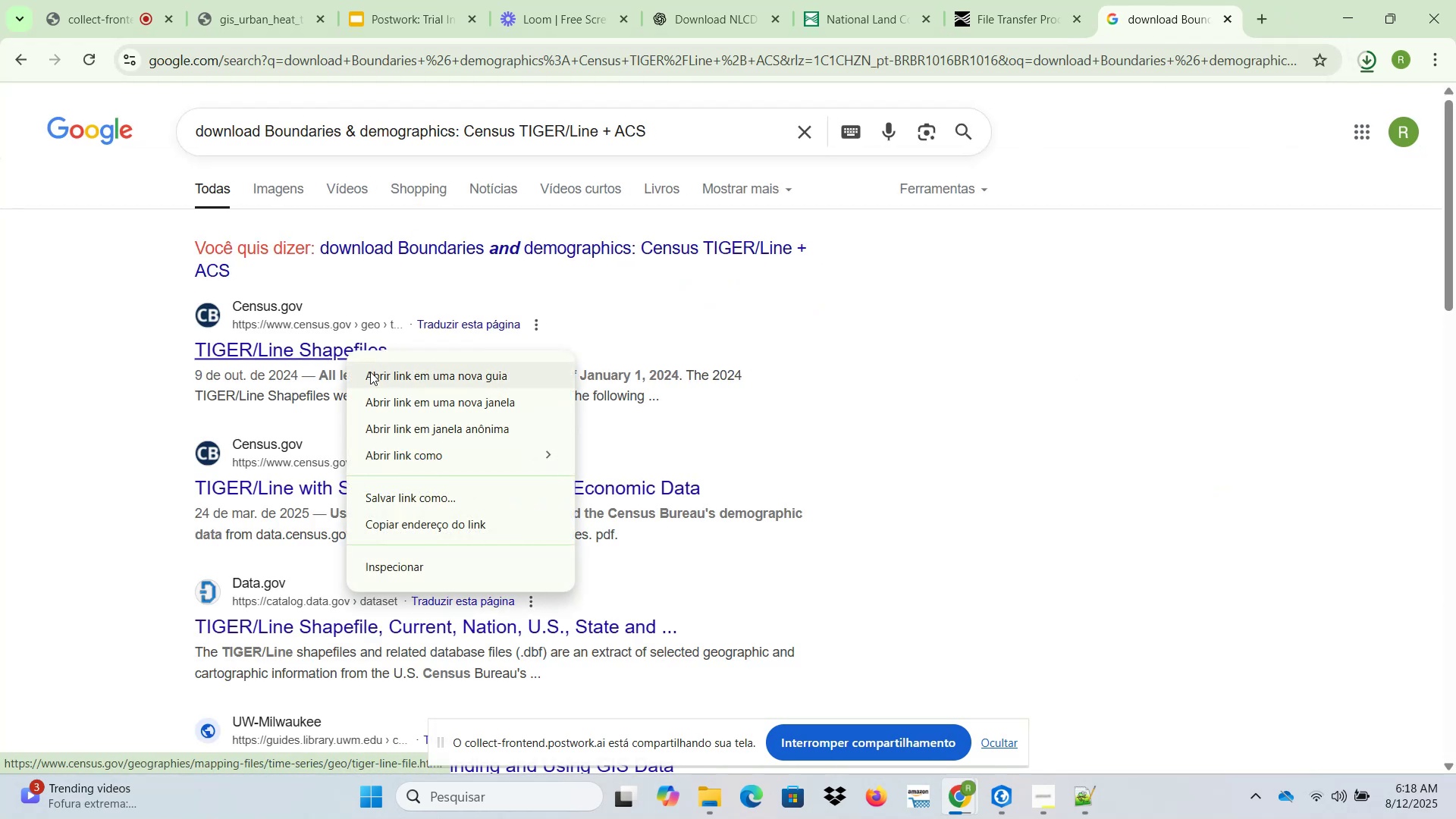 
left_click([372, 375])
 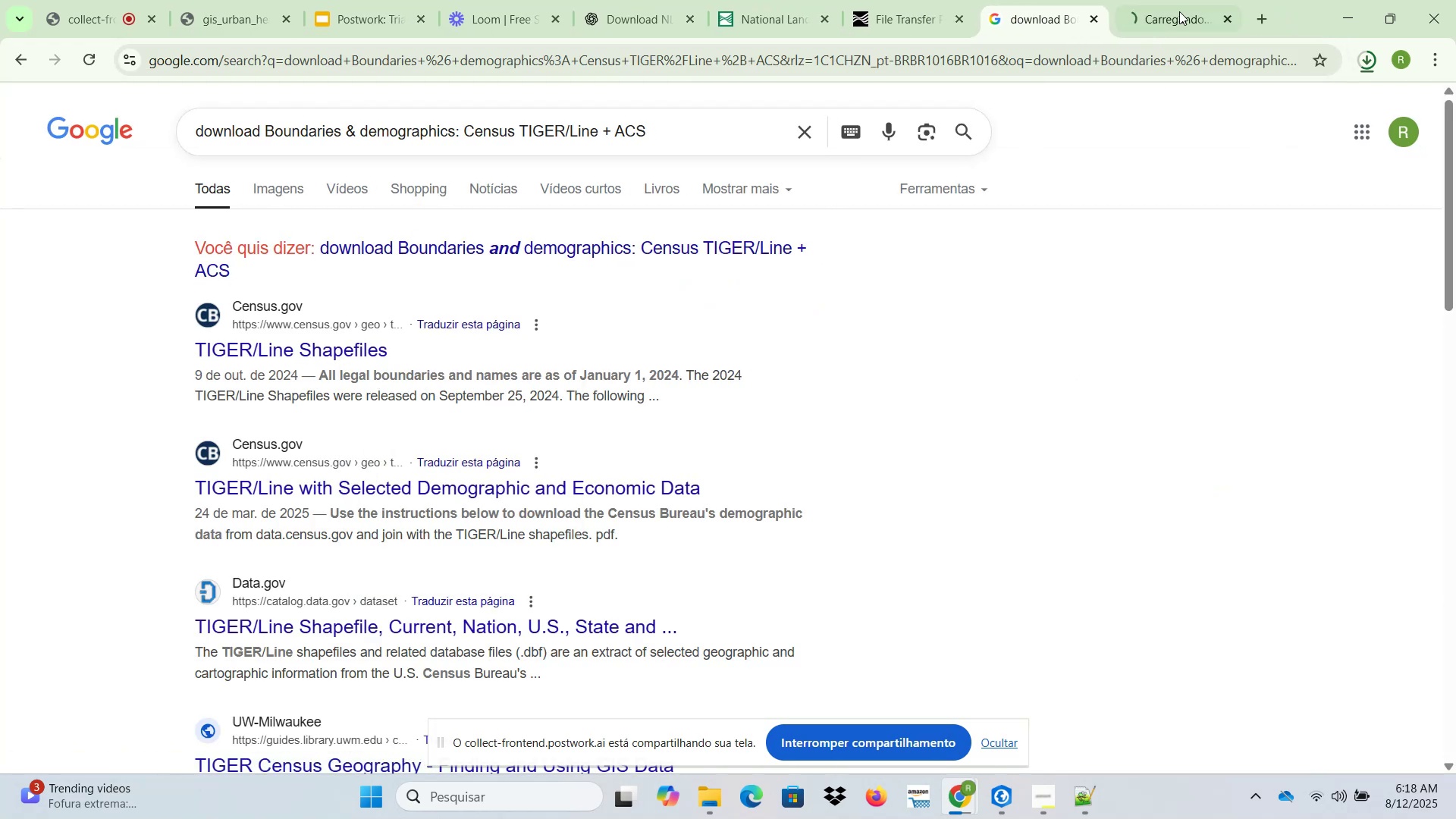 
left_click([1202, 0])
 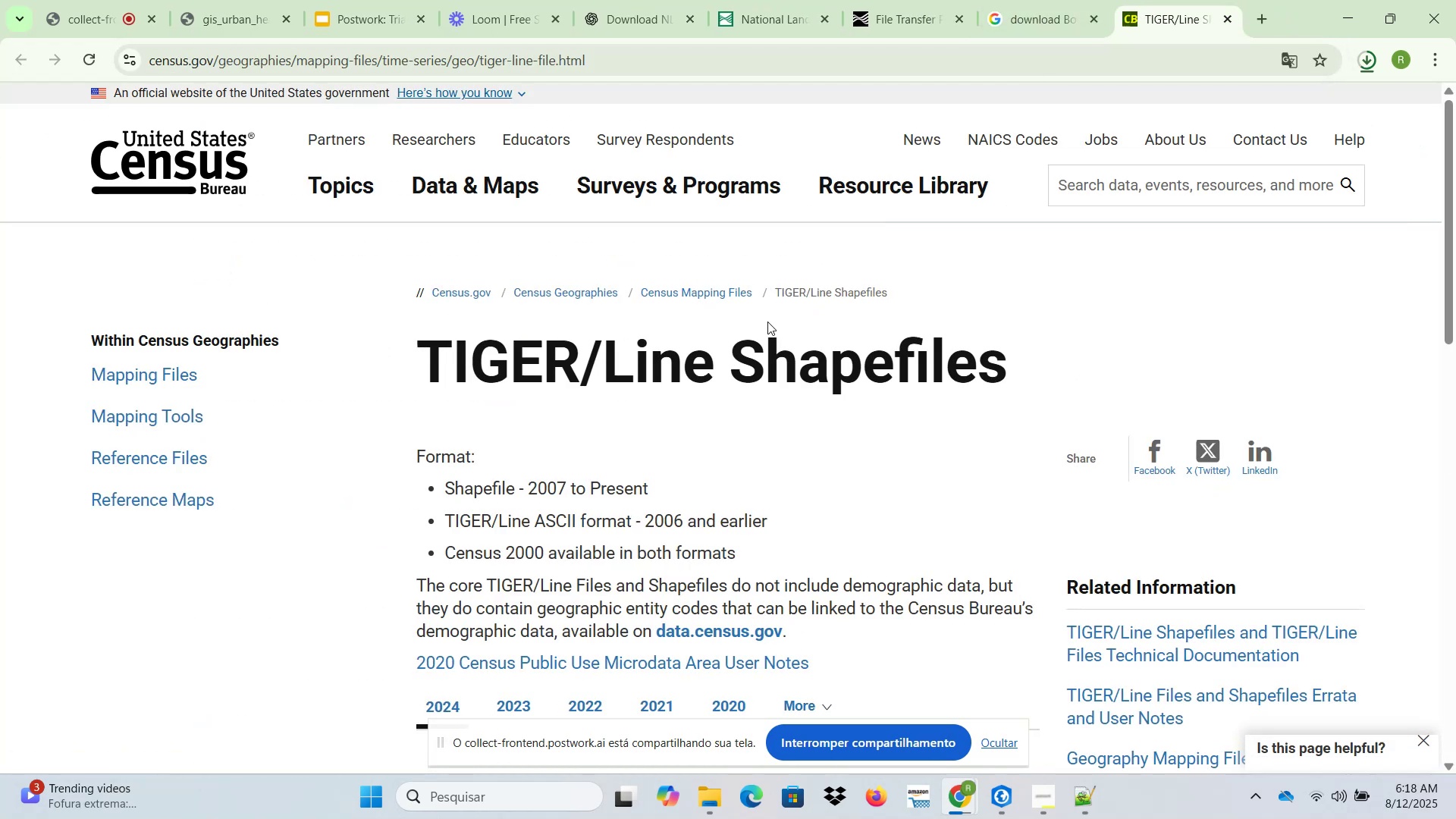 
scroll: coordinate [766, 326], scroll_direction: down, amount: 1.0
 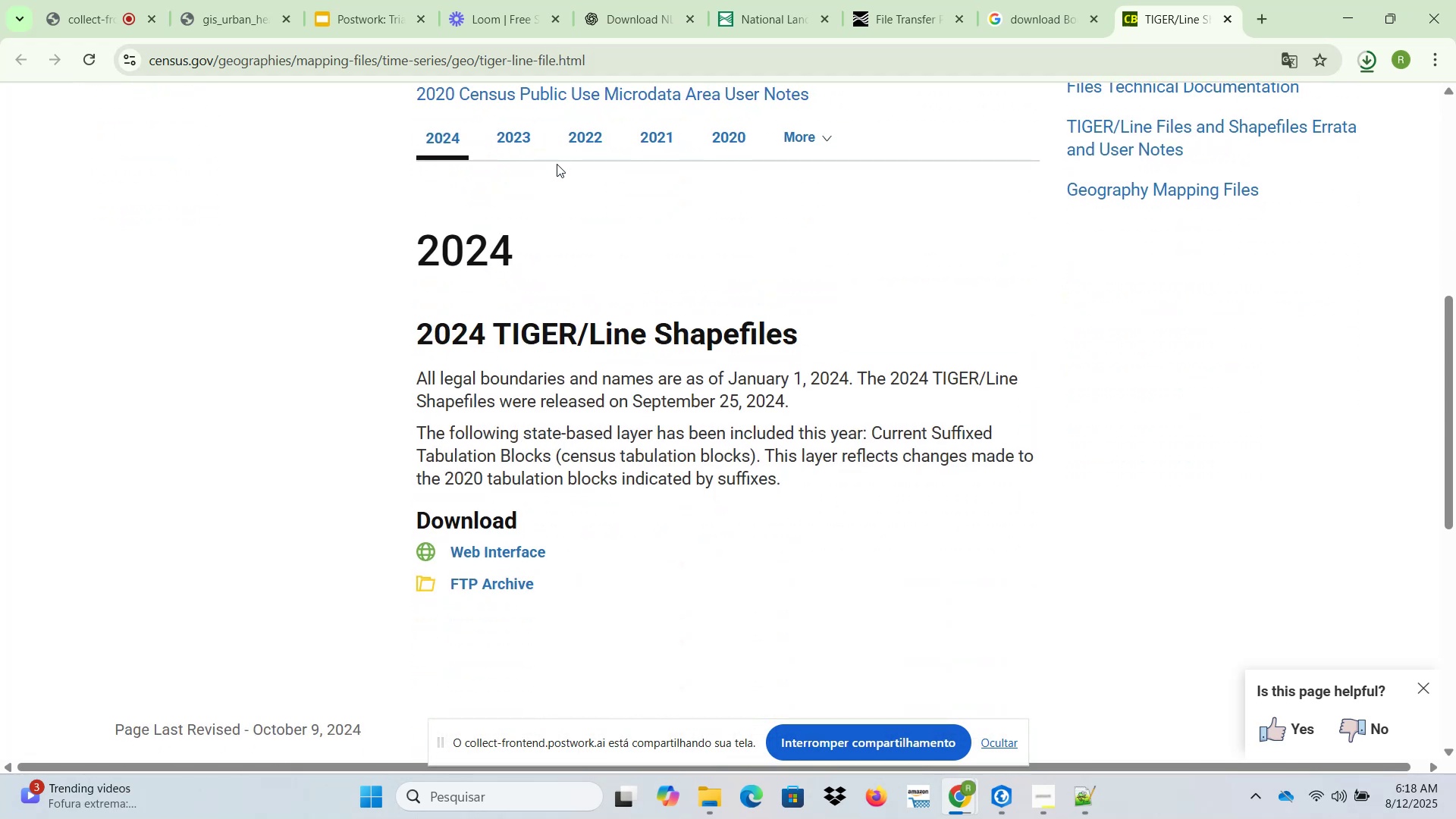 
wait(6.36)
 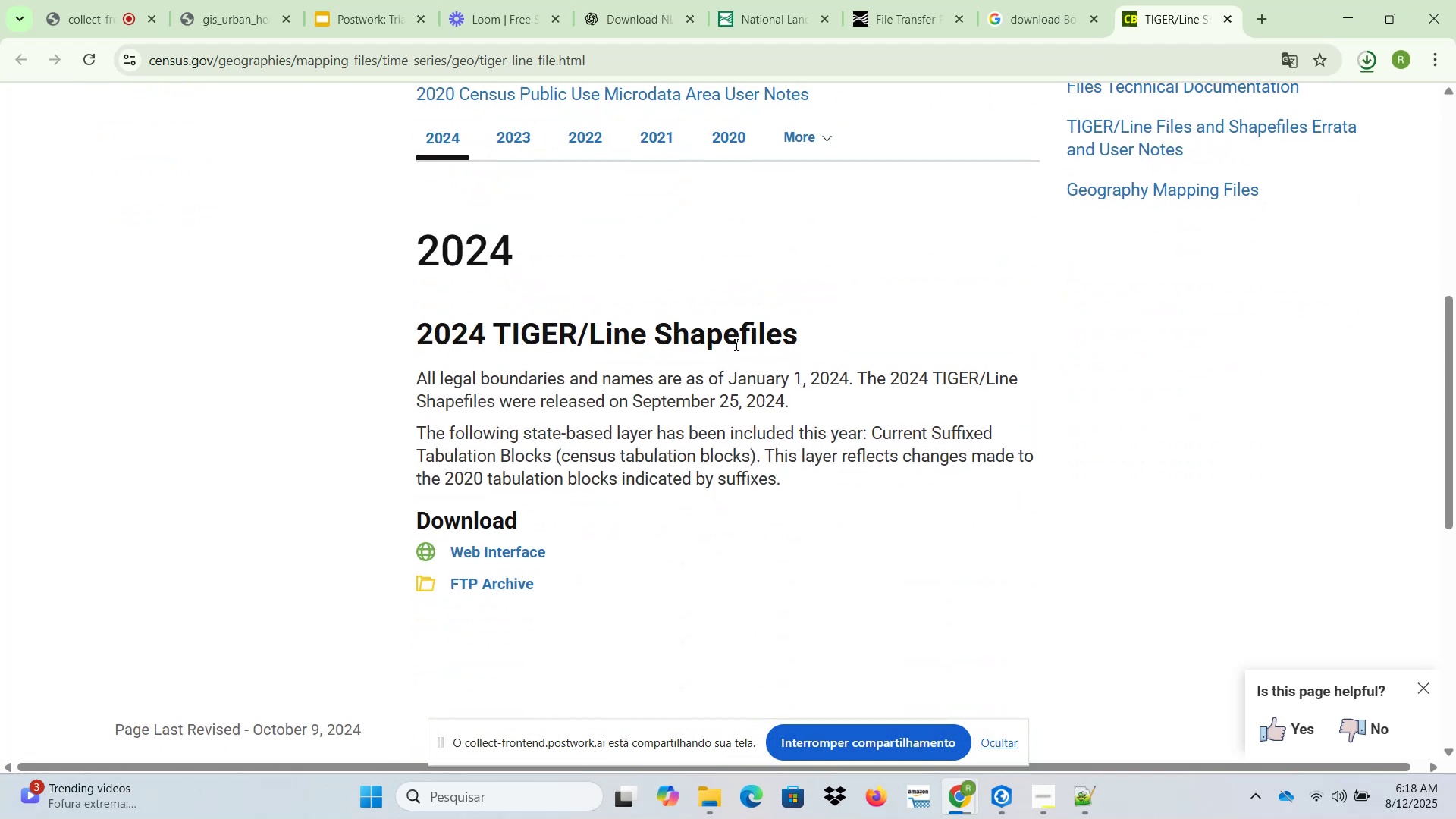 
left_click([245, 0])
 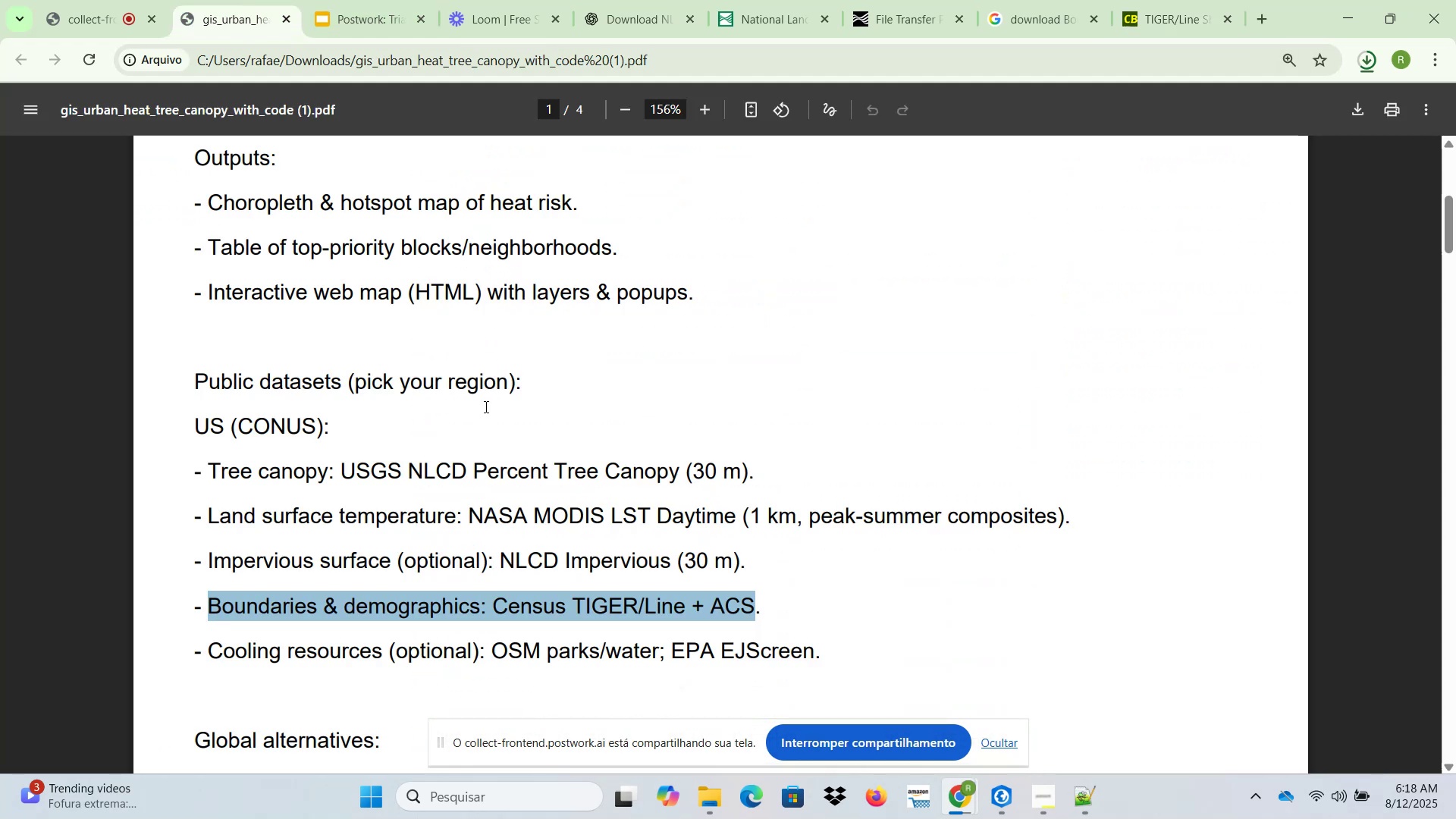 
scroll: coordinate [499, 411], scroll_direction: down, amount: 7.0
 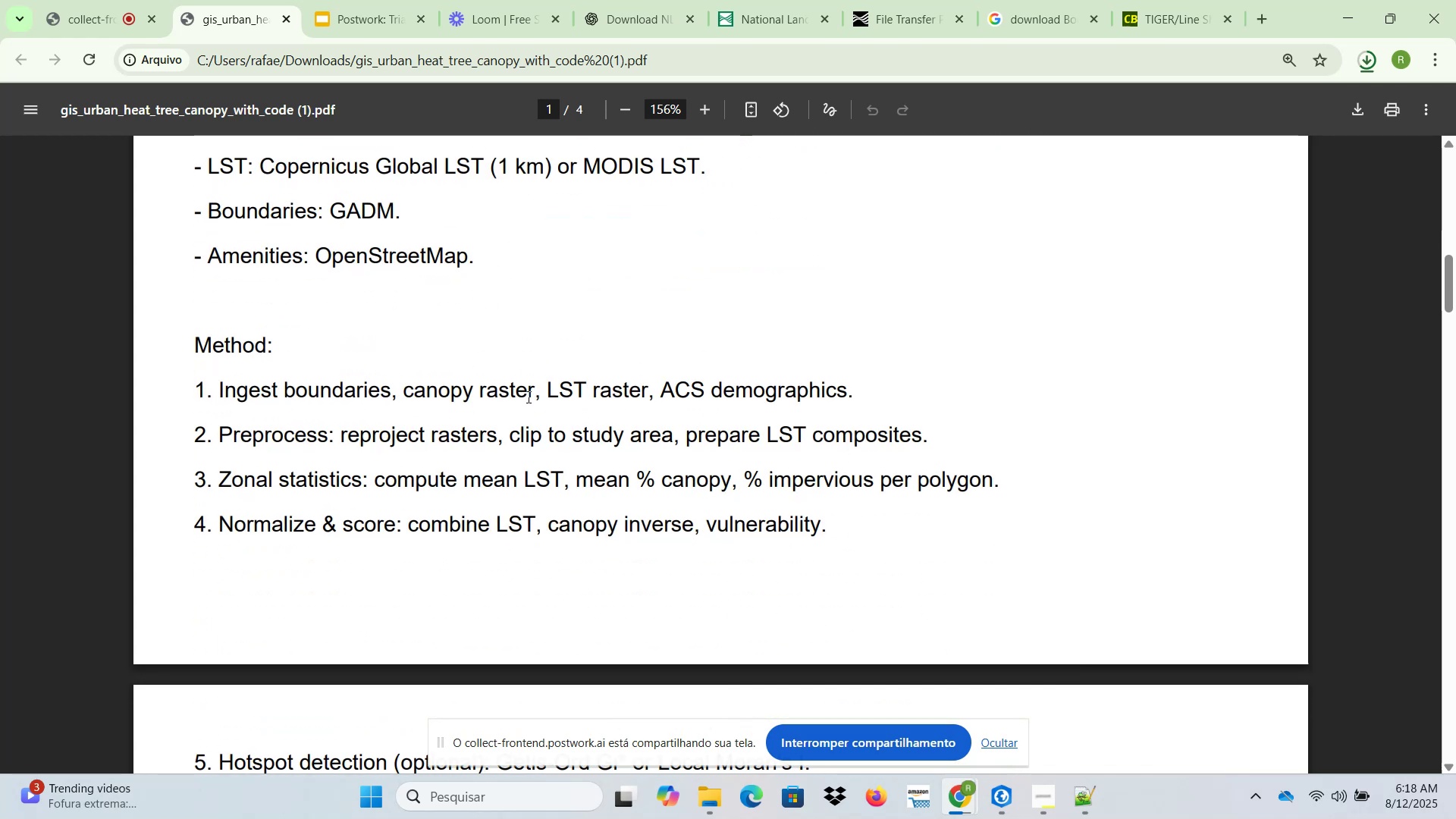 
left_click_drag(start_coordinate=[660, 390], to_coordinate=[704, 390])
 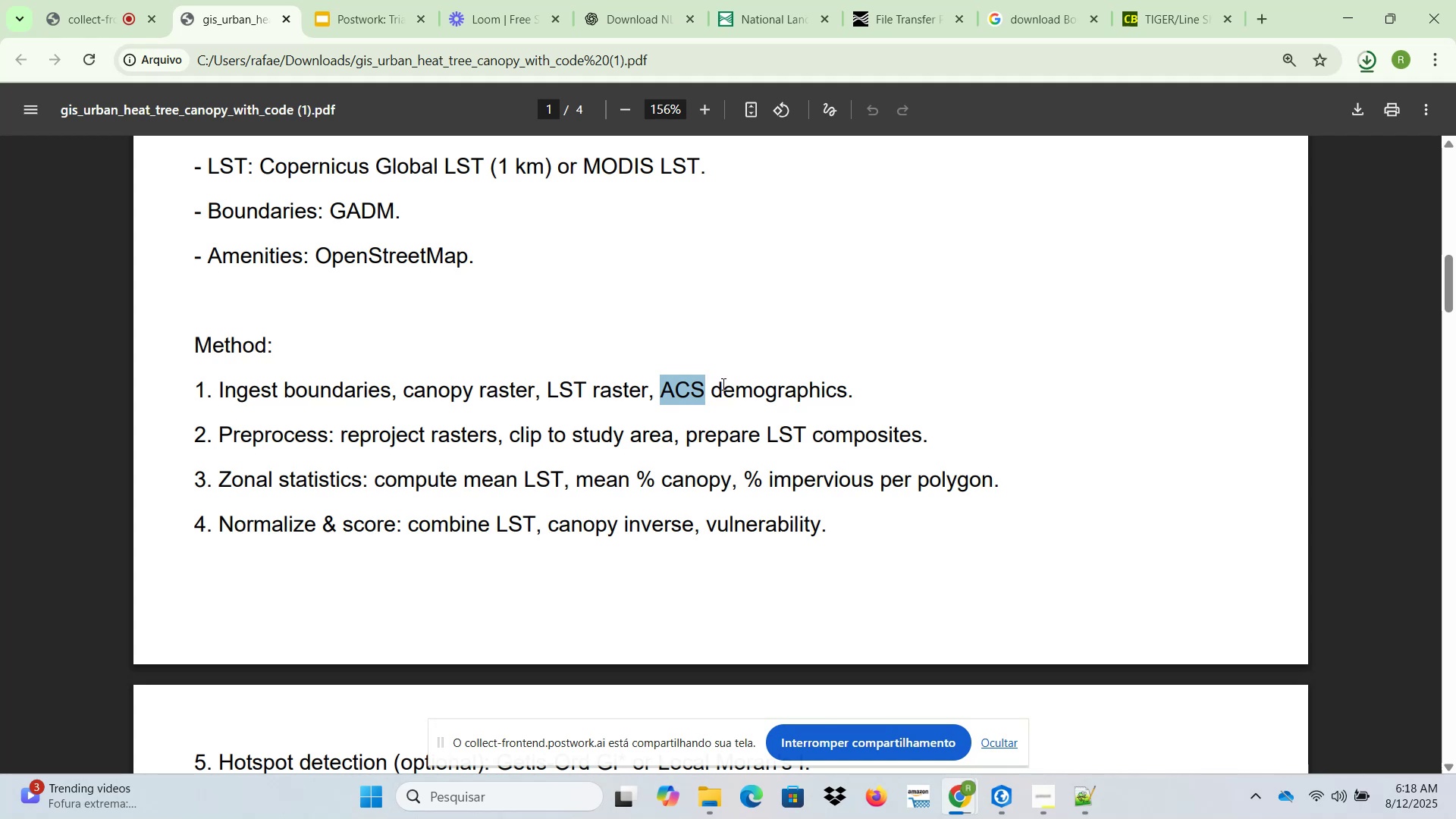 
wait(10.51)
 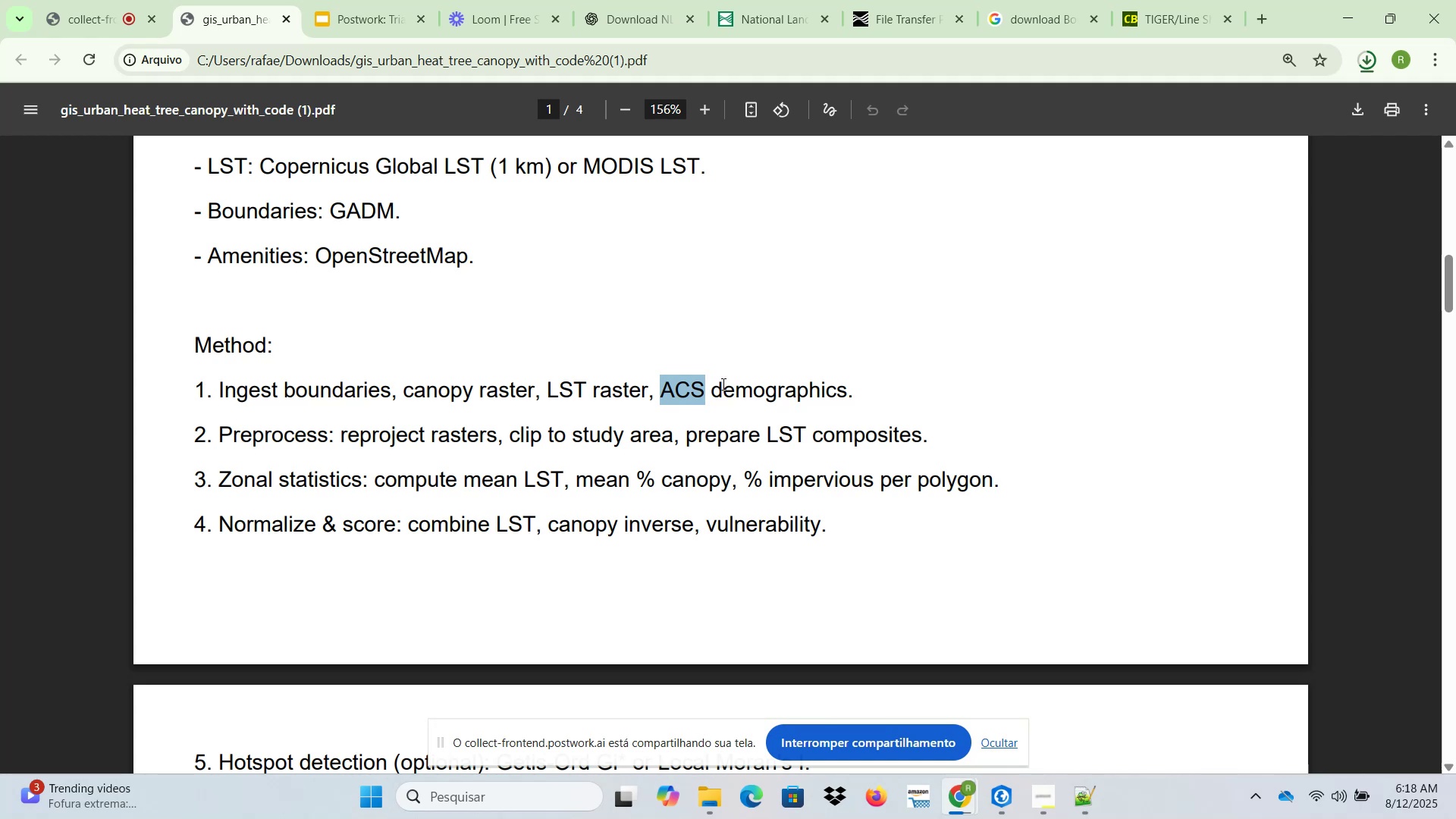 
left_click([673, 400])
 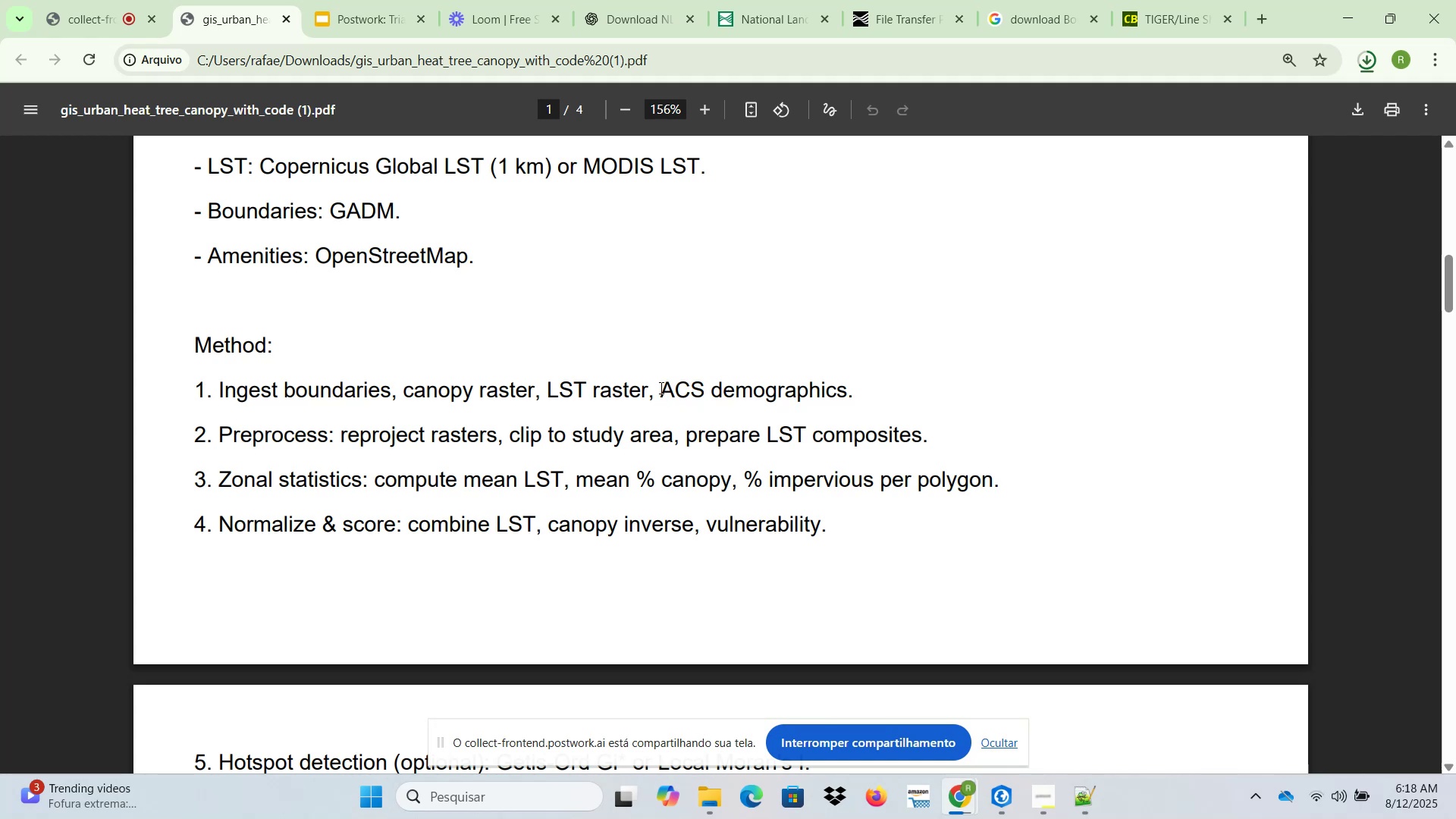 
left_click_drag(start_coordinate=[659, 388], to_coordinate=[700, 388])
 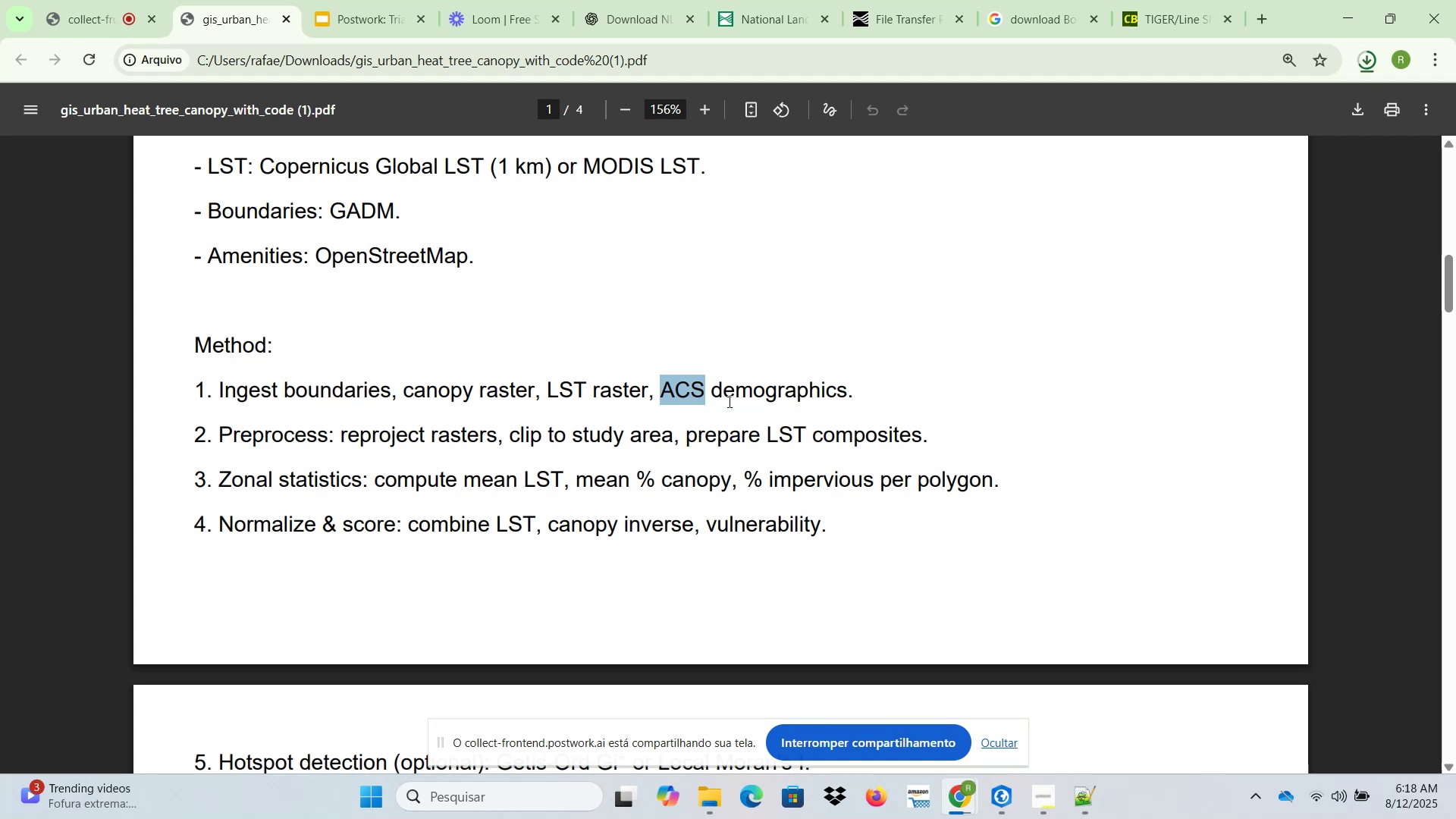 
scroll: coordinate [750, 416], scroll_direction: up, amount: 4.0
 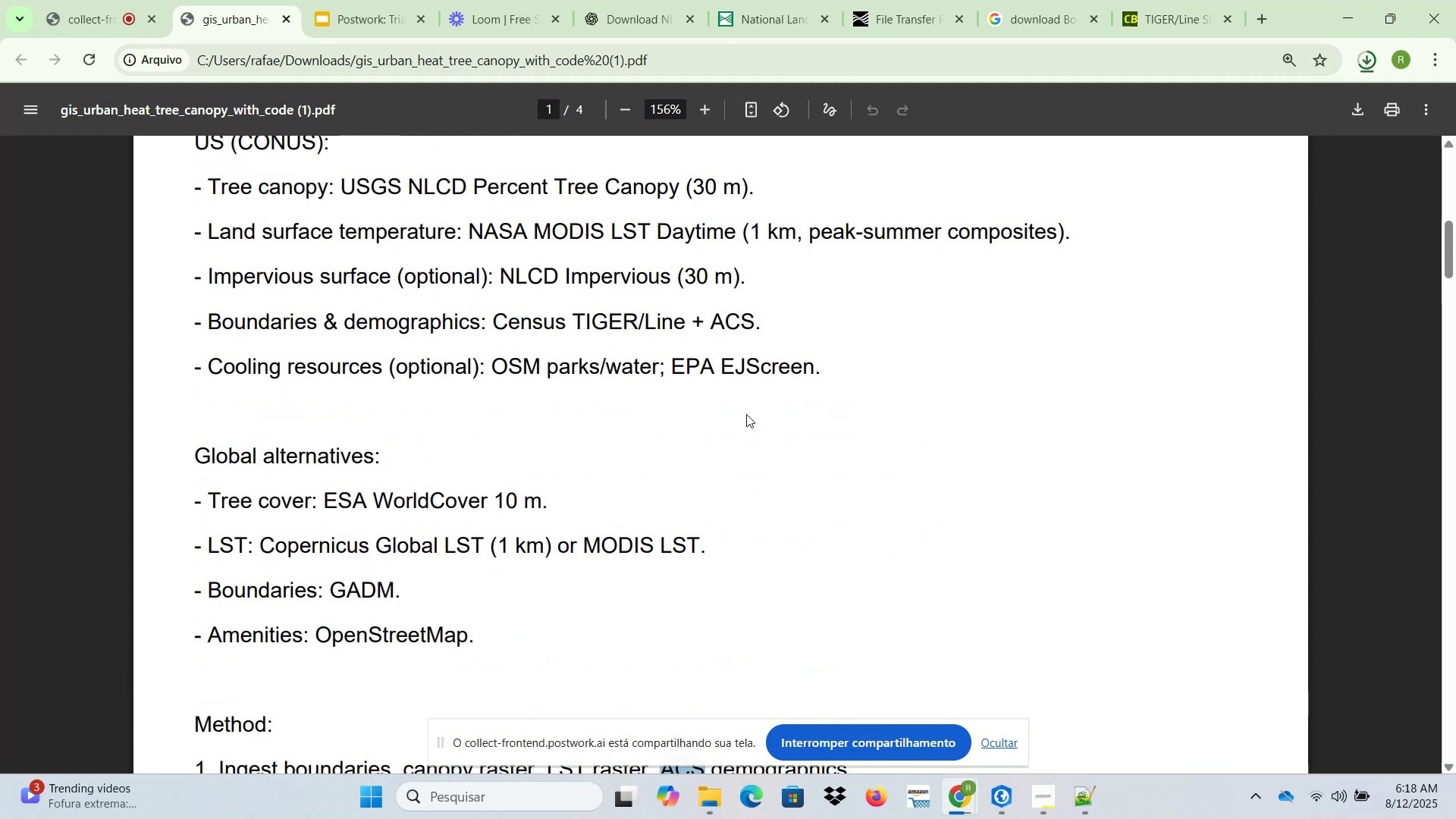 
left_click([1177, 0])
 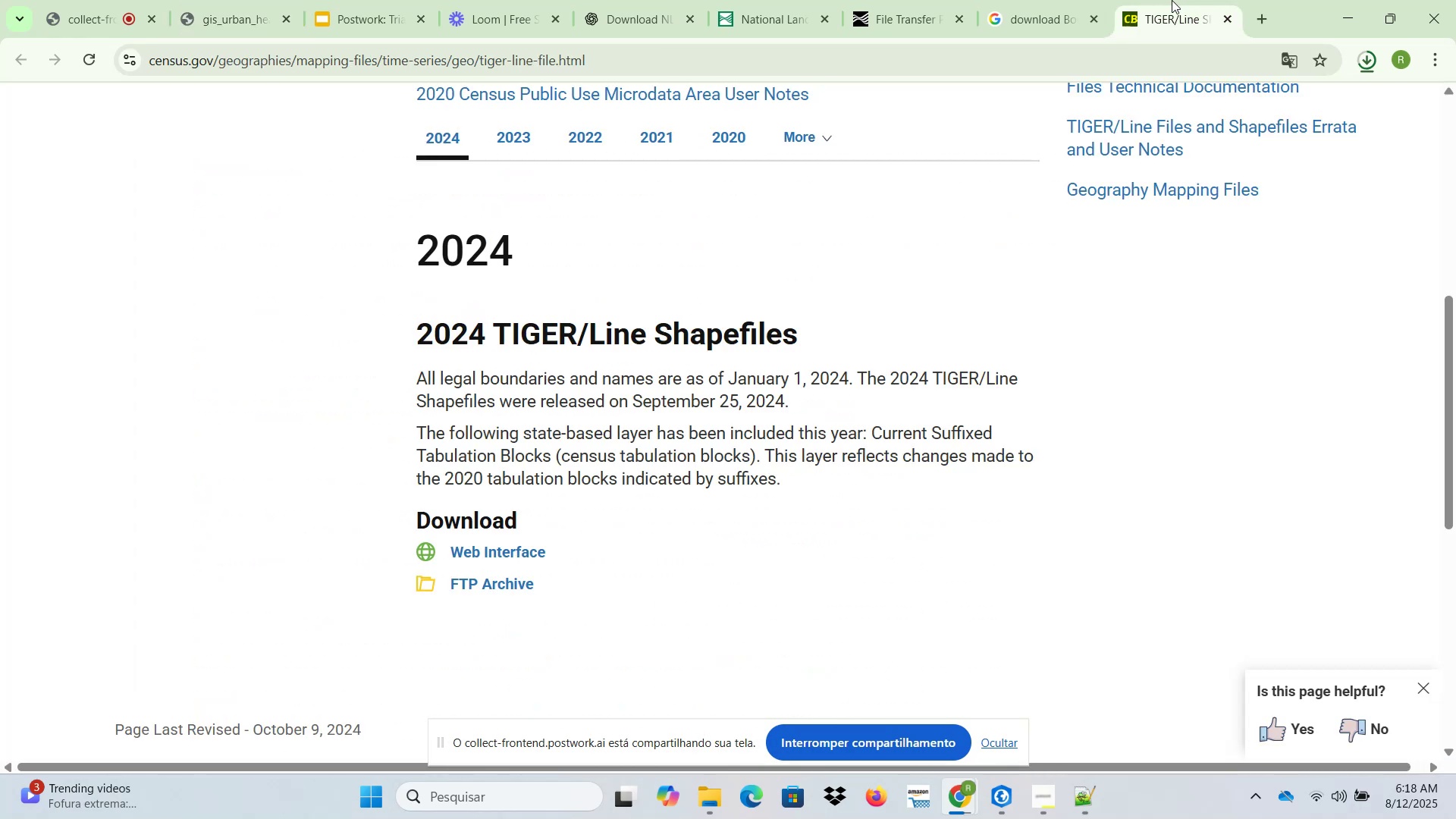 
scroll: coordinate [988, 318], scroll_direction: up, amount: 6.0
 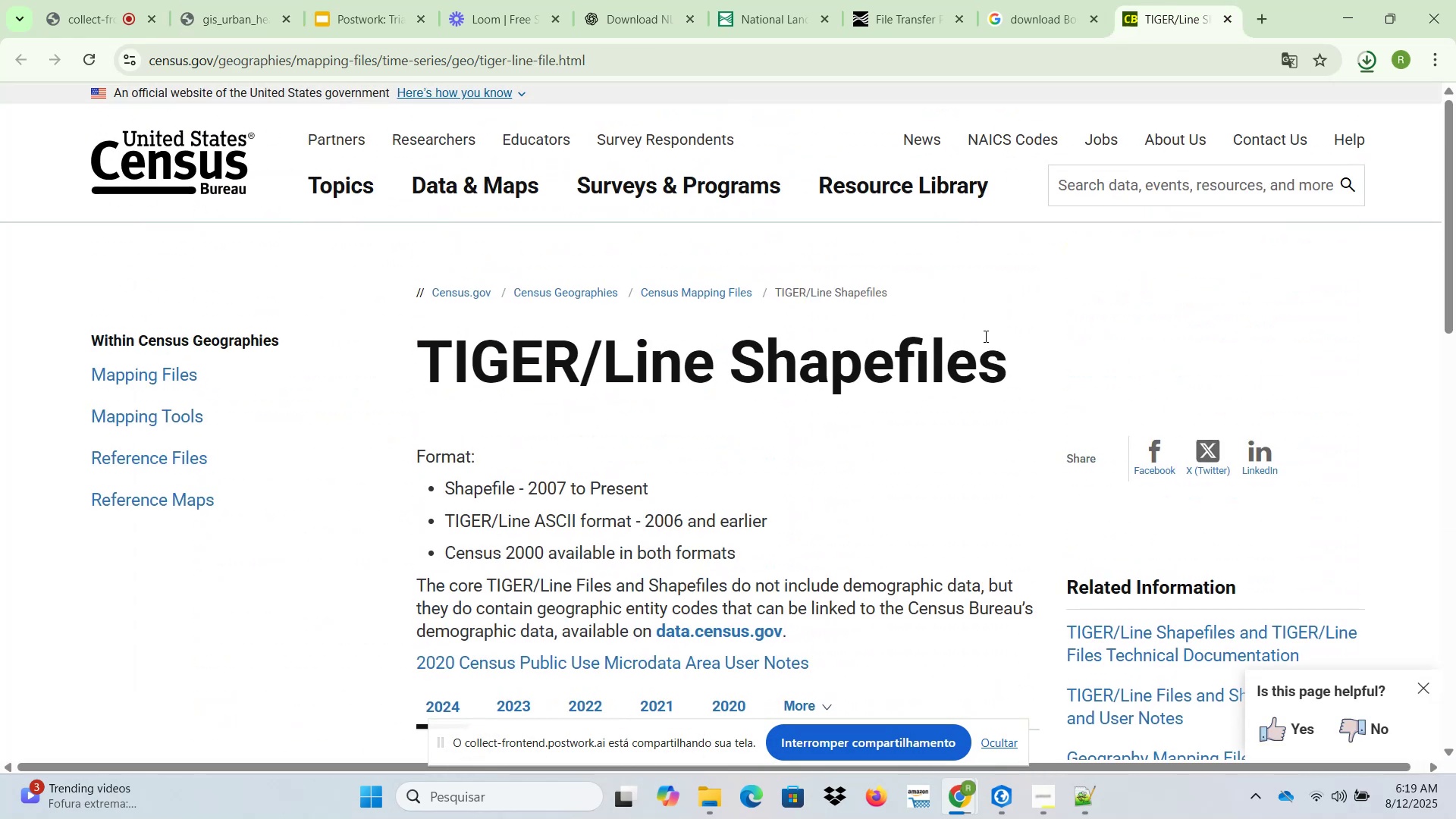 
scroll: coordinate [984, 337], scroll_direction: down, amount: 1.0
 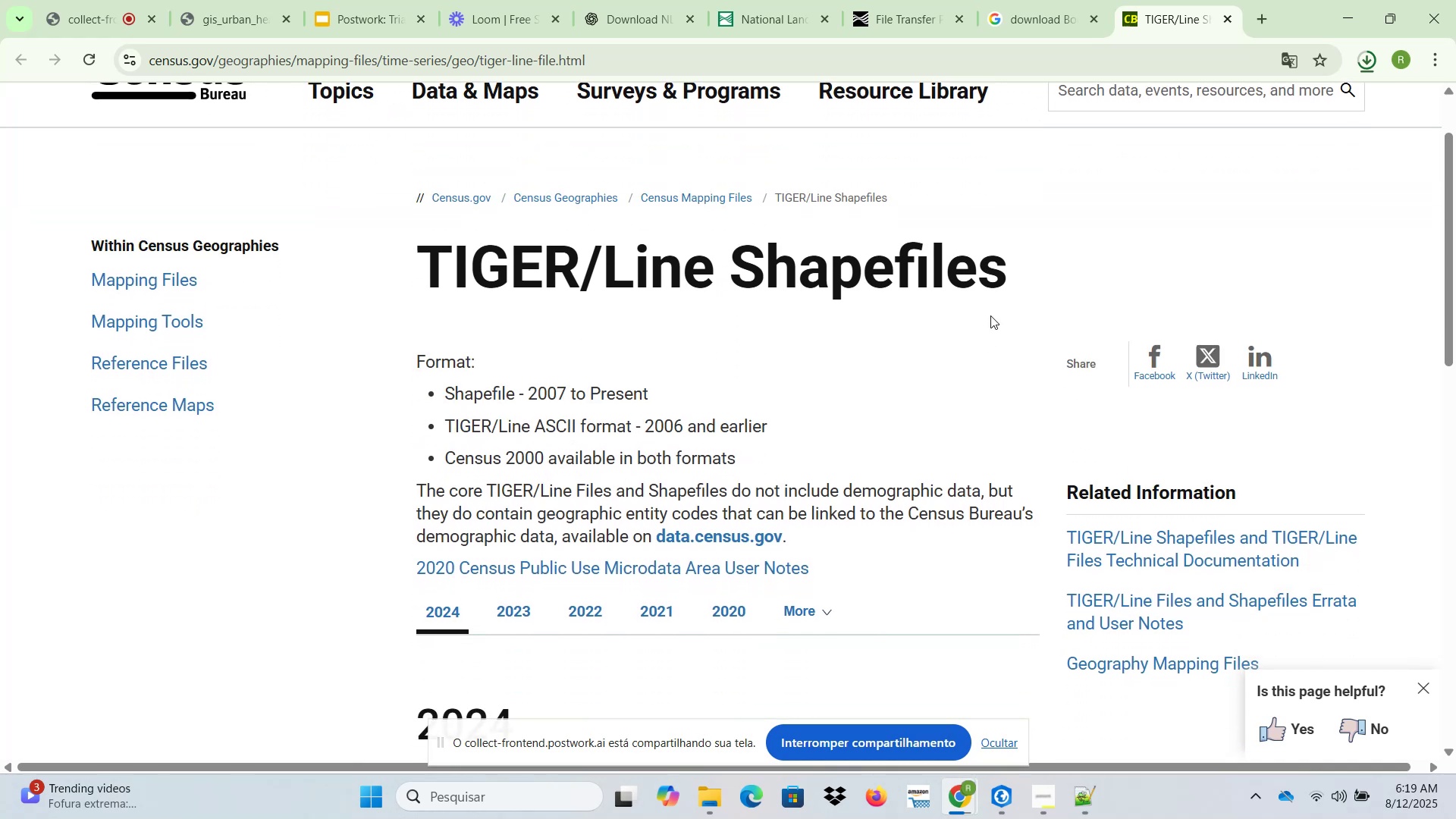 
left_click([1077, 0])
 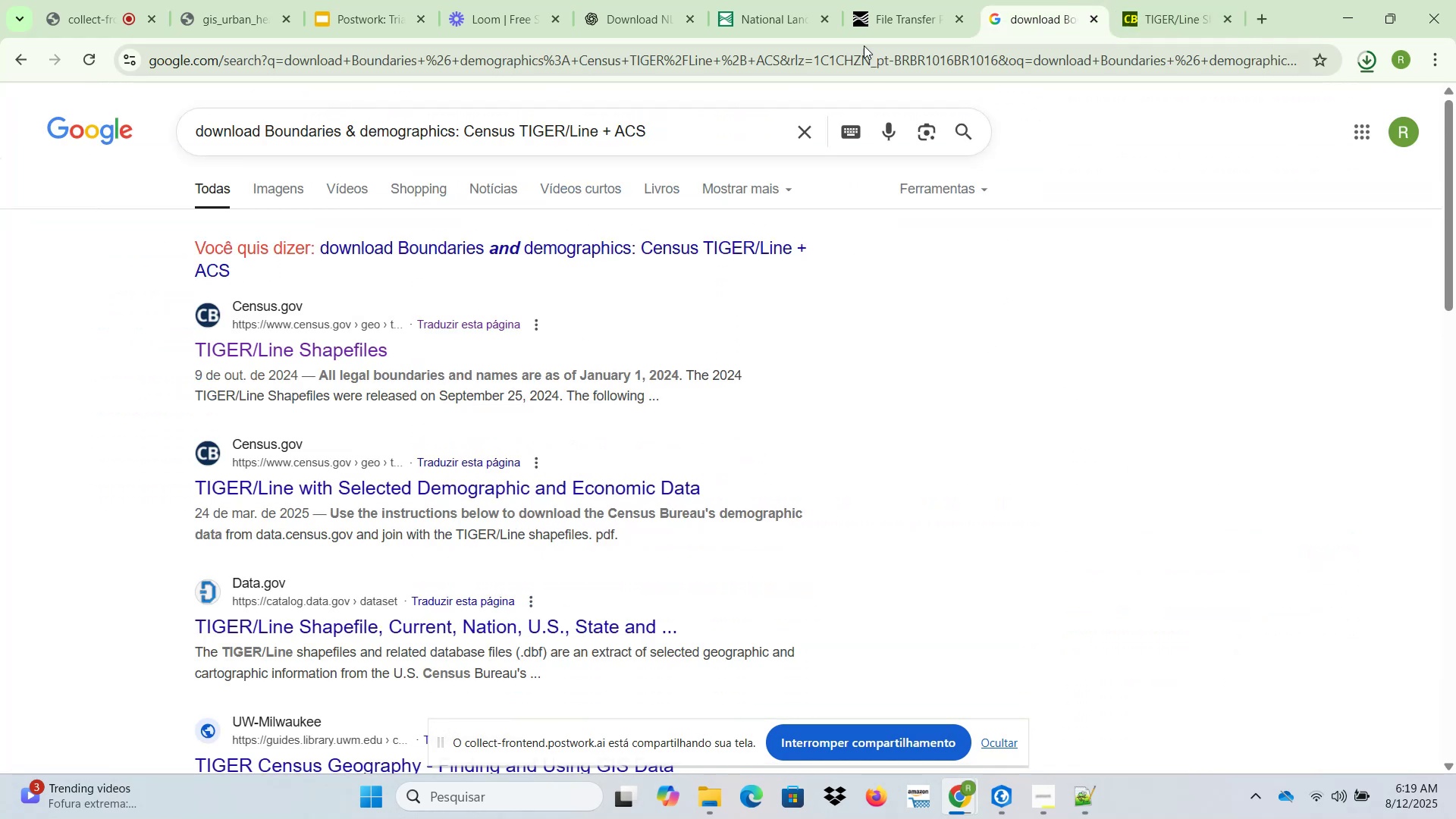 
left_click([874, 5])
 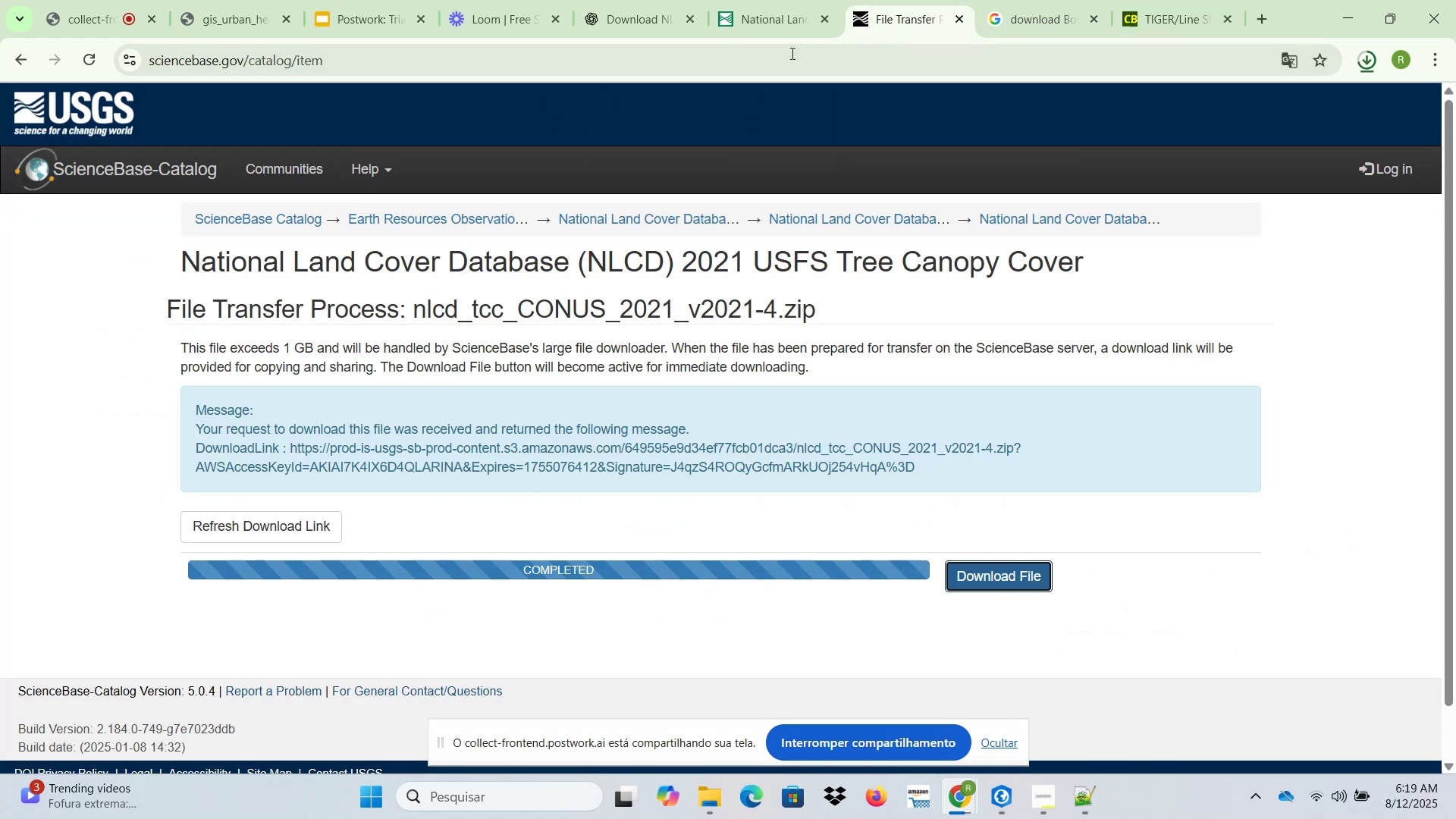 
left_click([282, 0])
 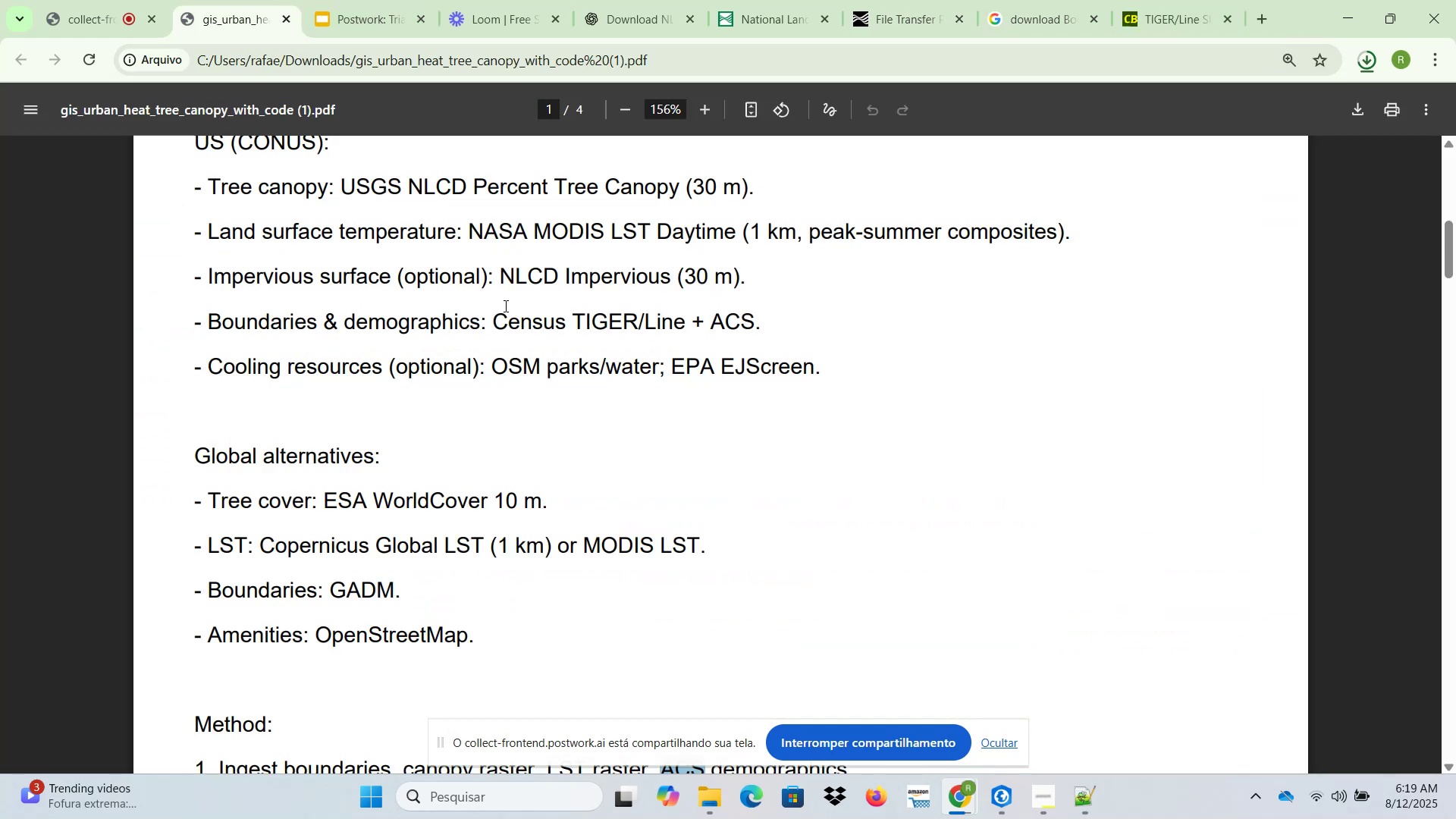 
left_click_drag(start_coordinate=[495, 316], to_coordinate=[746, 317])
 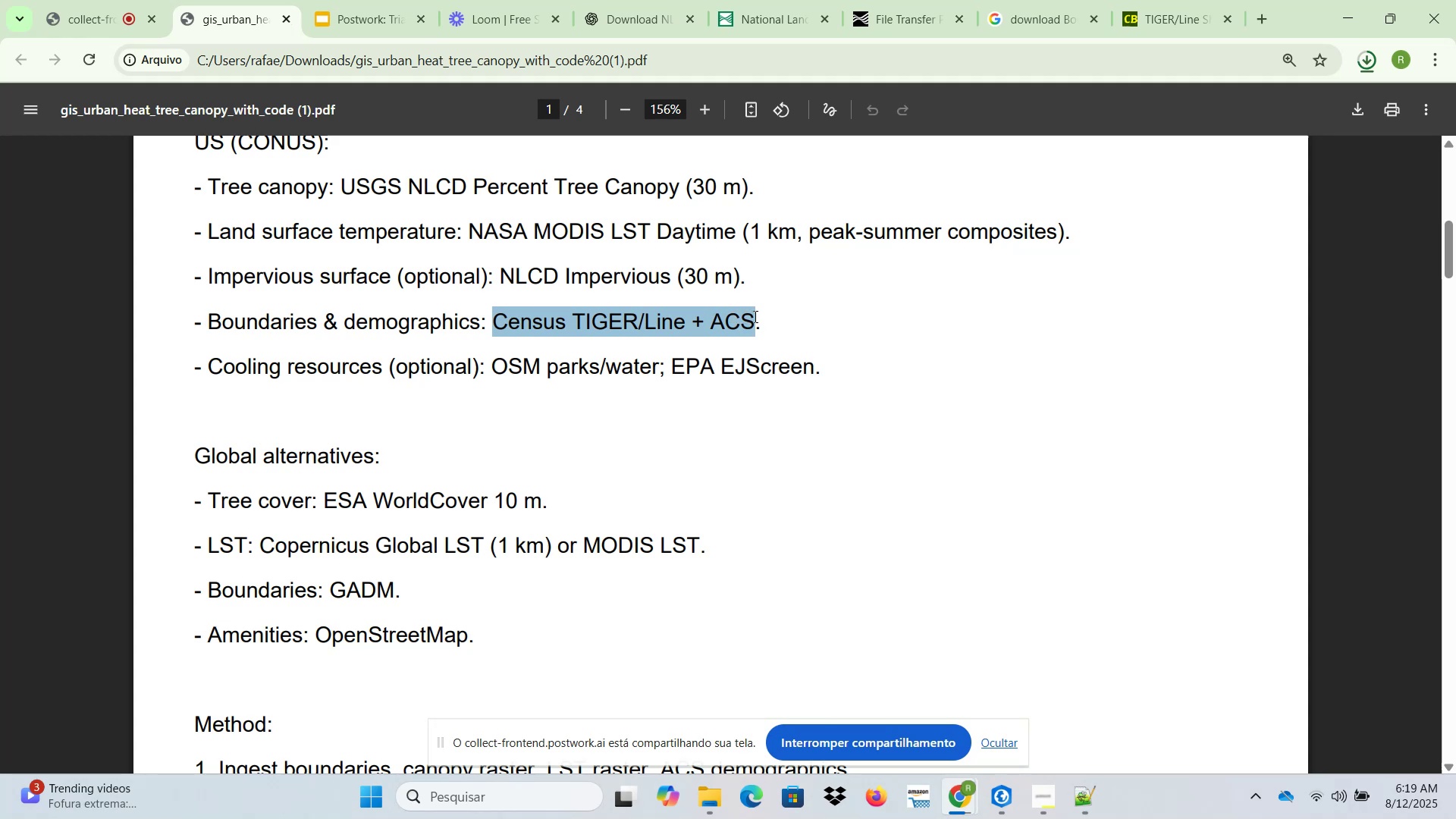 
key(Control+C)
 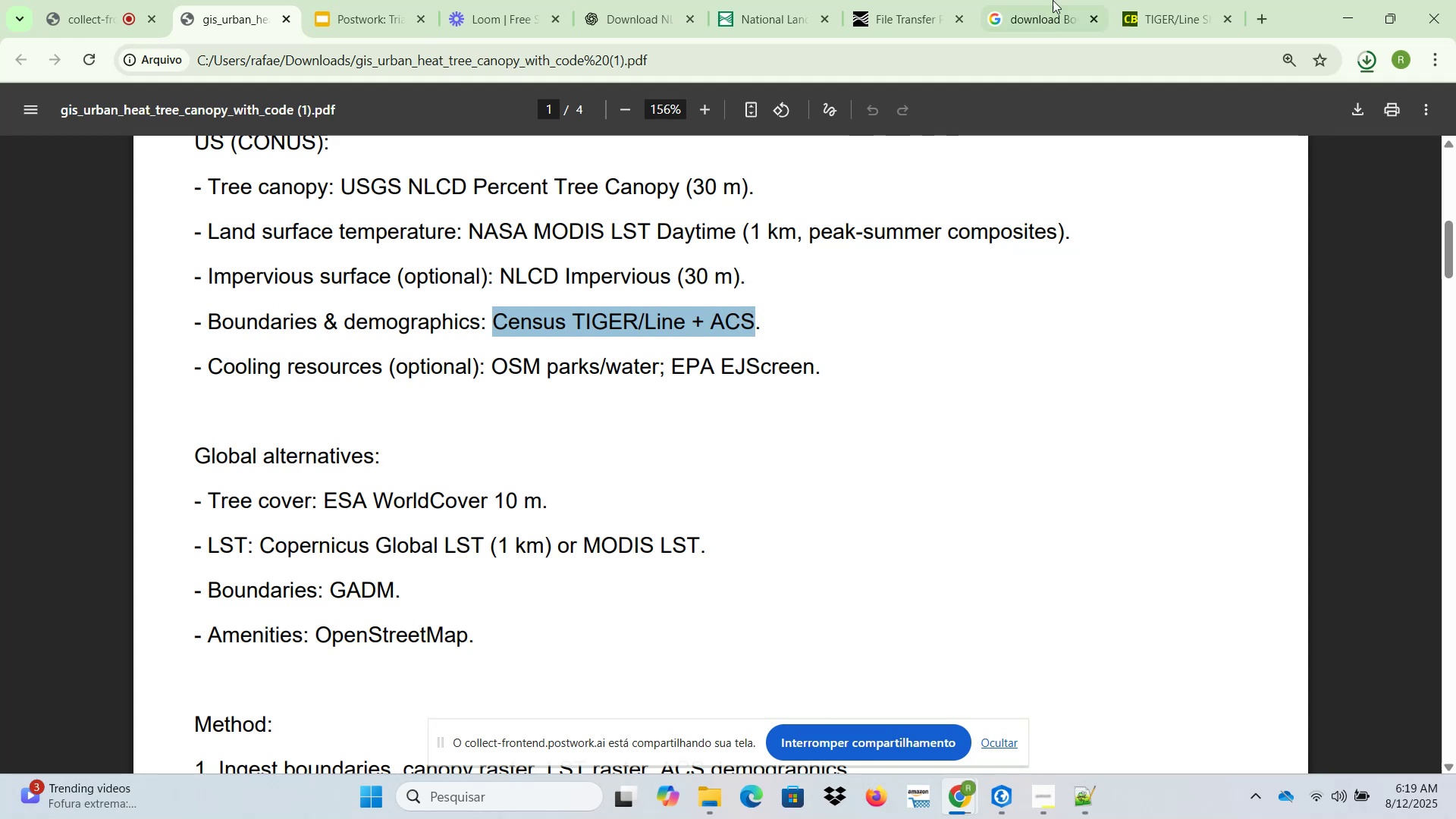 
left_click([1082, 0])
 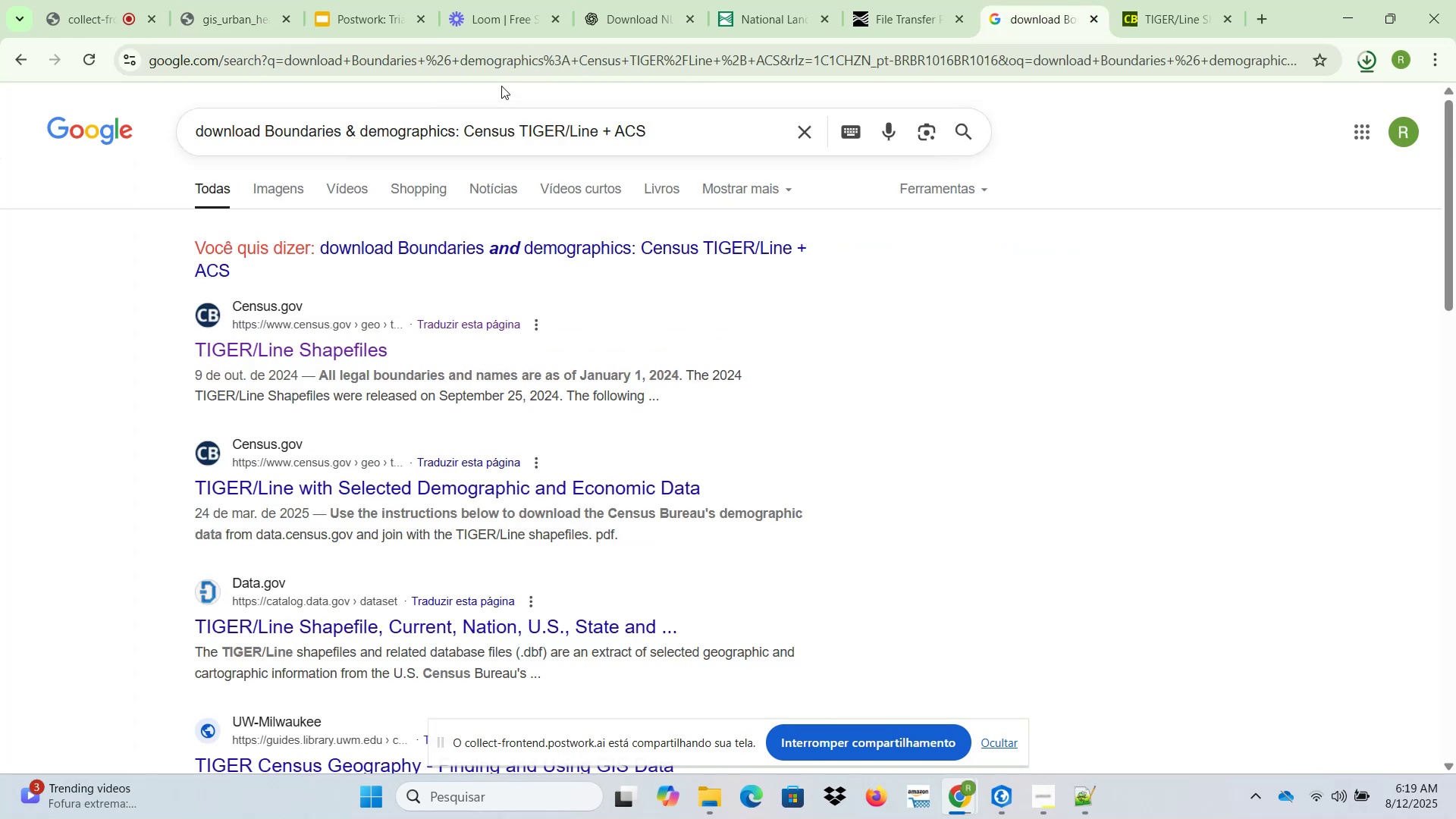 
left_click([501, 73])
 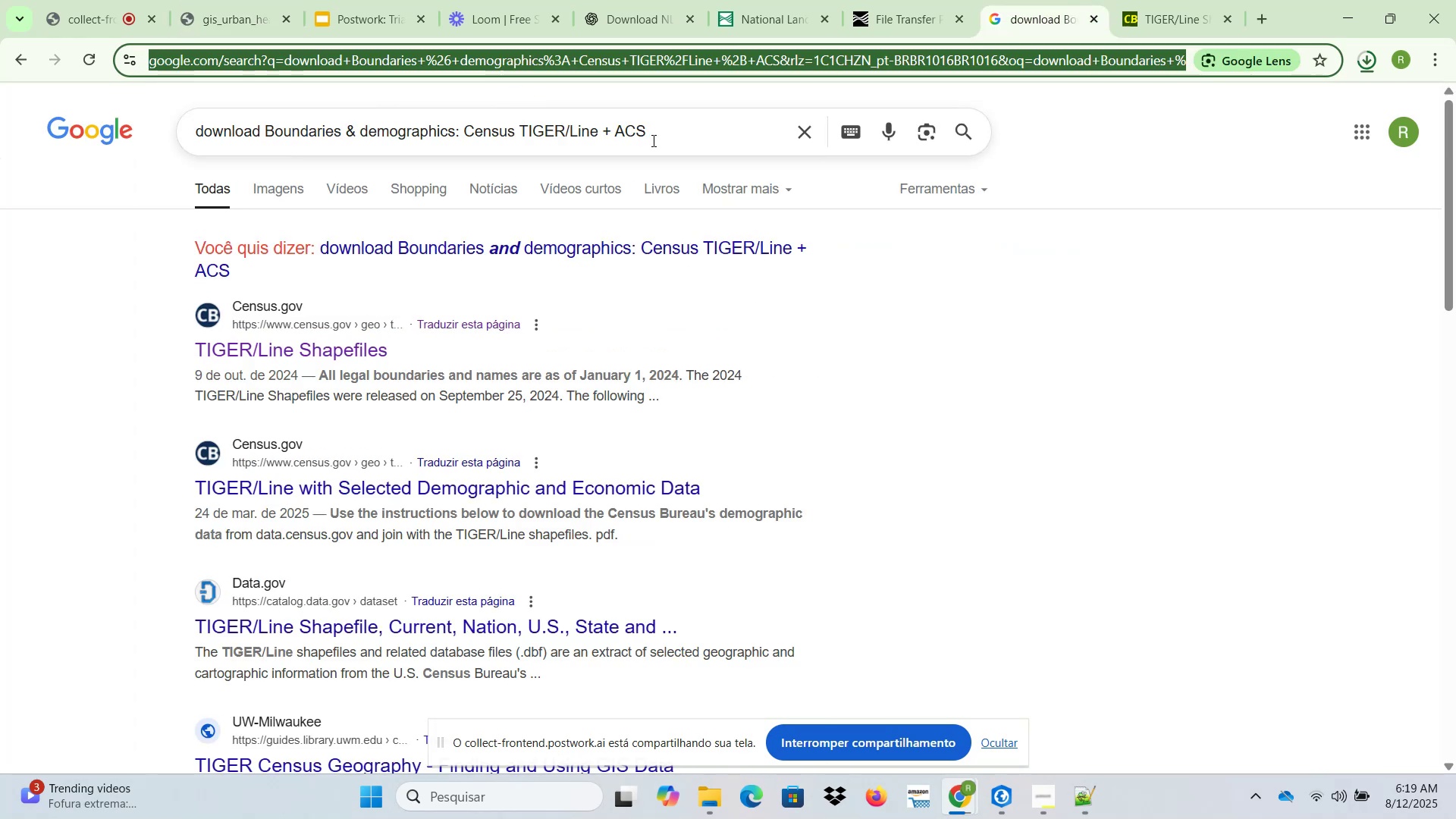 
left_click_drag(start_coordinate=[673, 140], to_coordinate=[116, 134])
 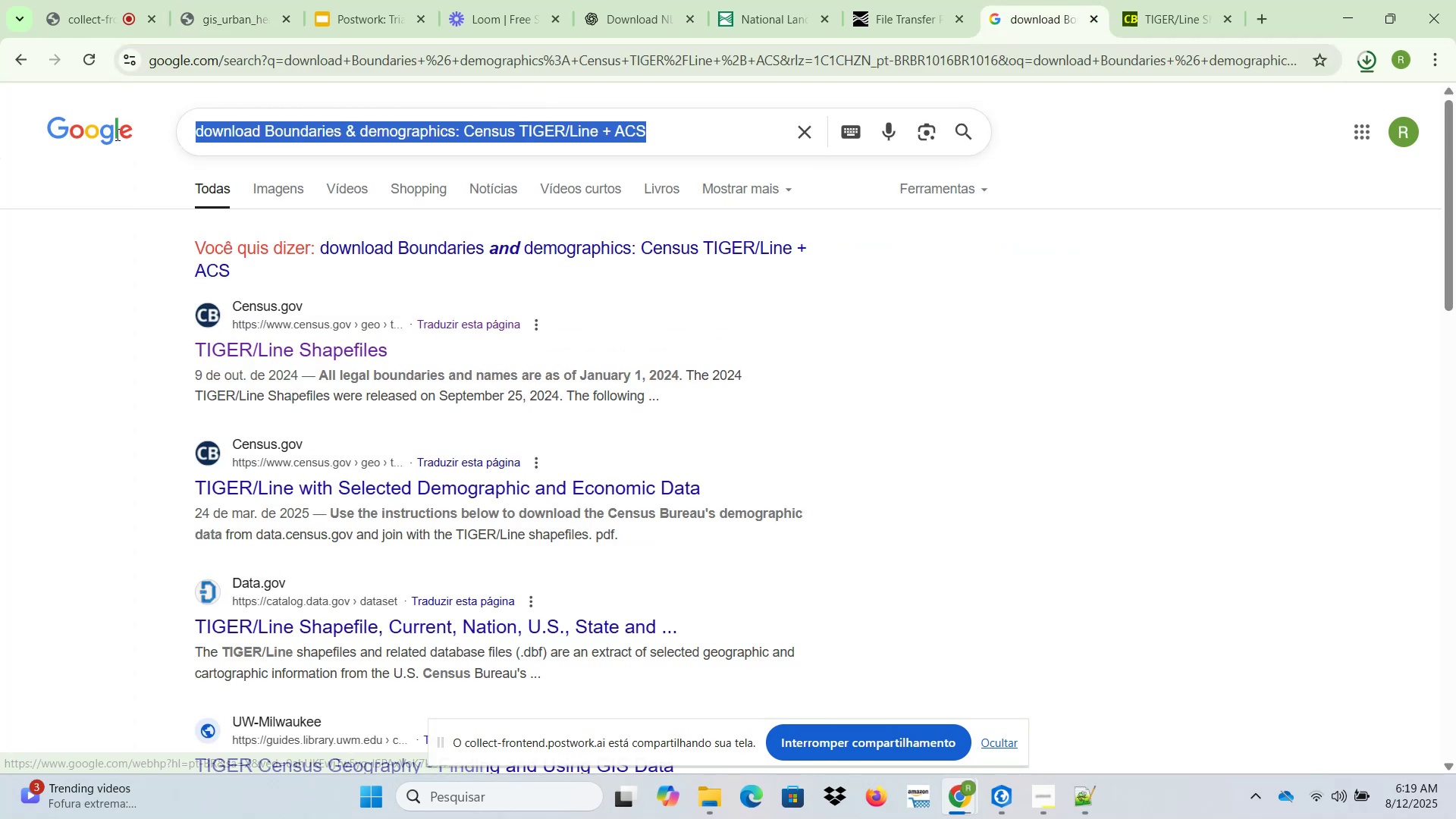 
key(Control+ControlLeft)
 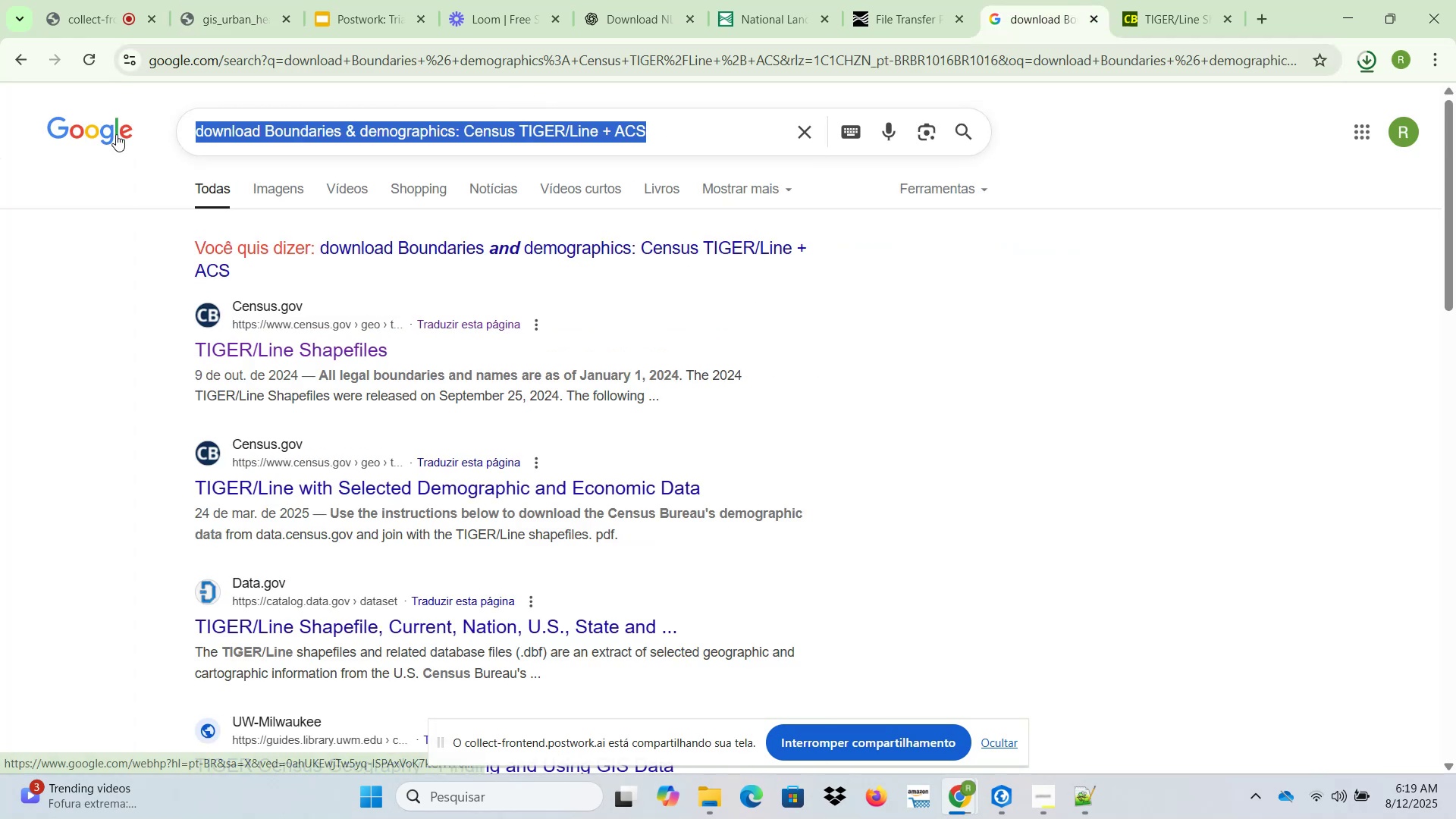 
key(Control+V)
 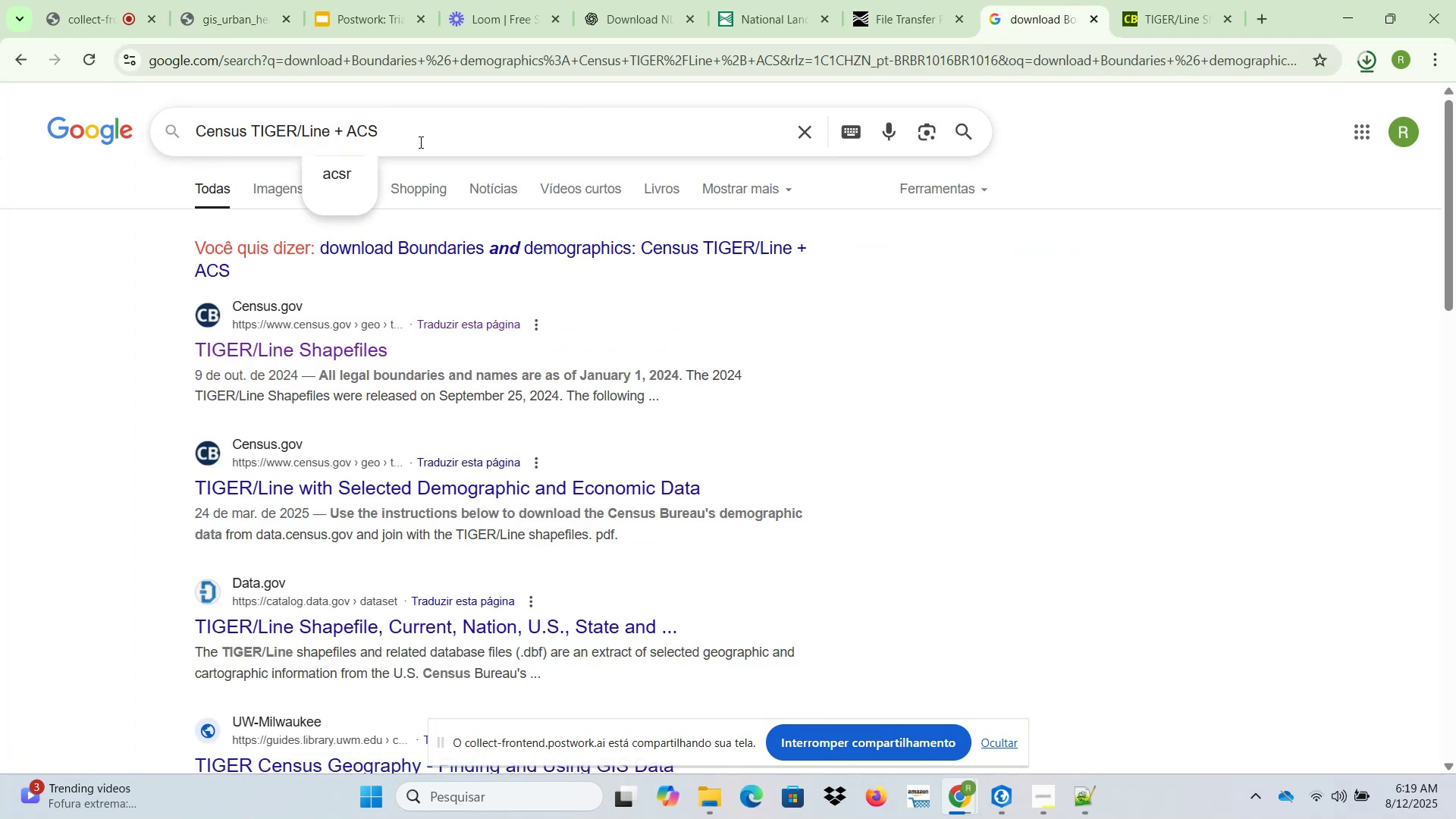 
key(NumpadEnter)
 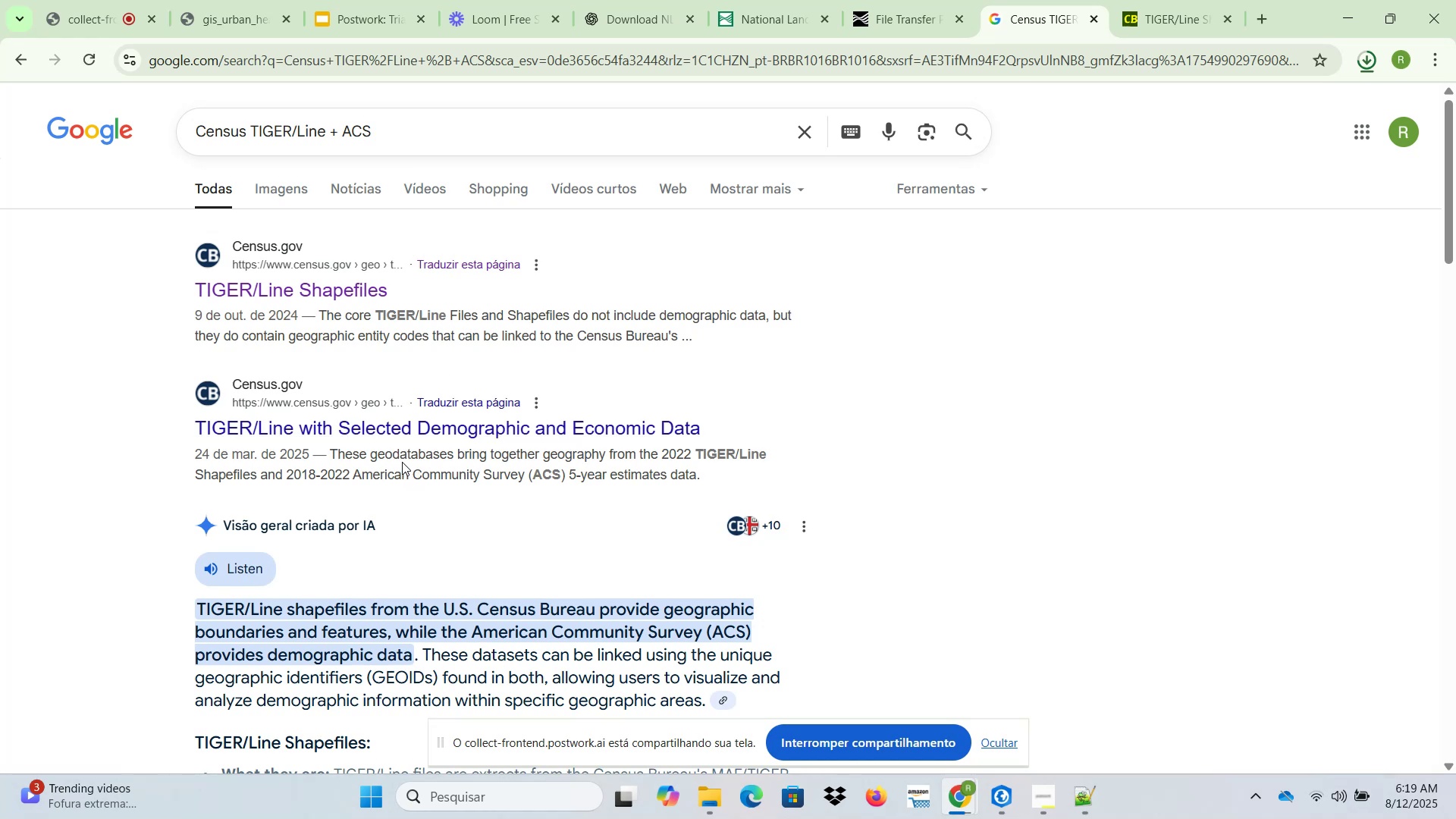 
wait(6.74)
 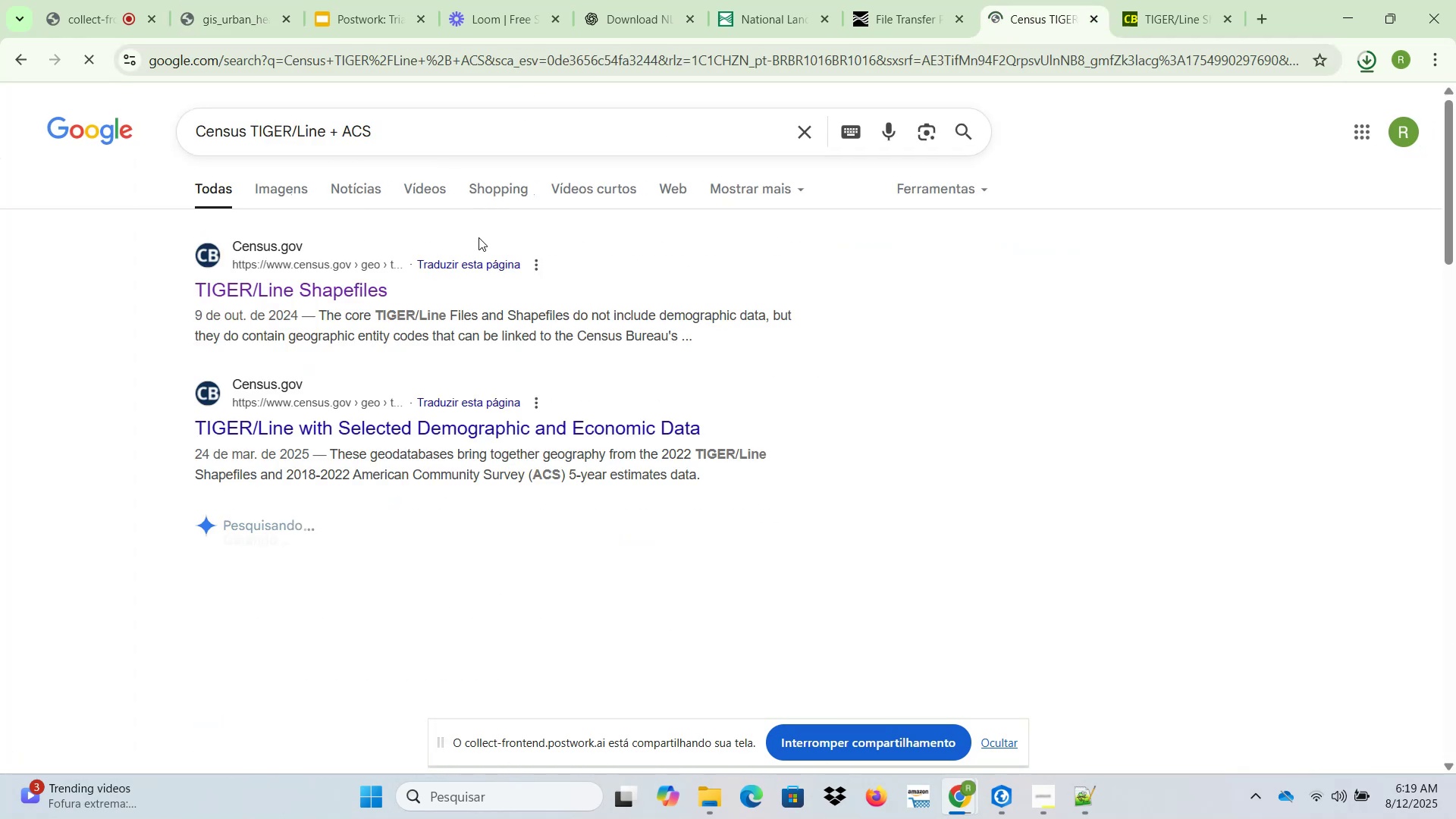 
right_click([423, 436])
 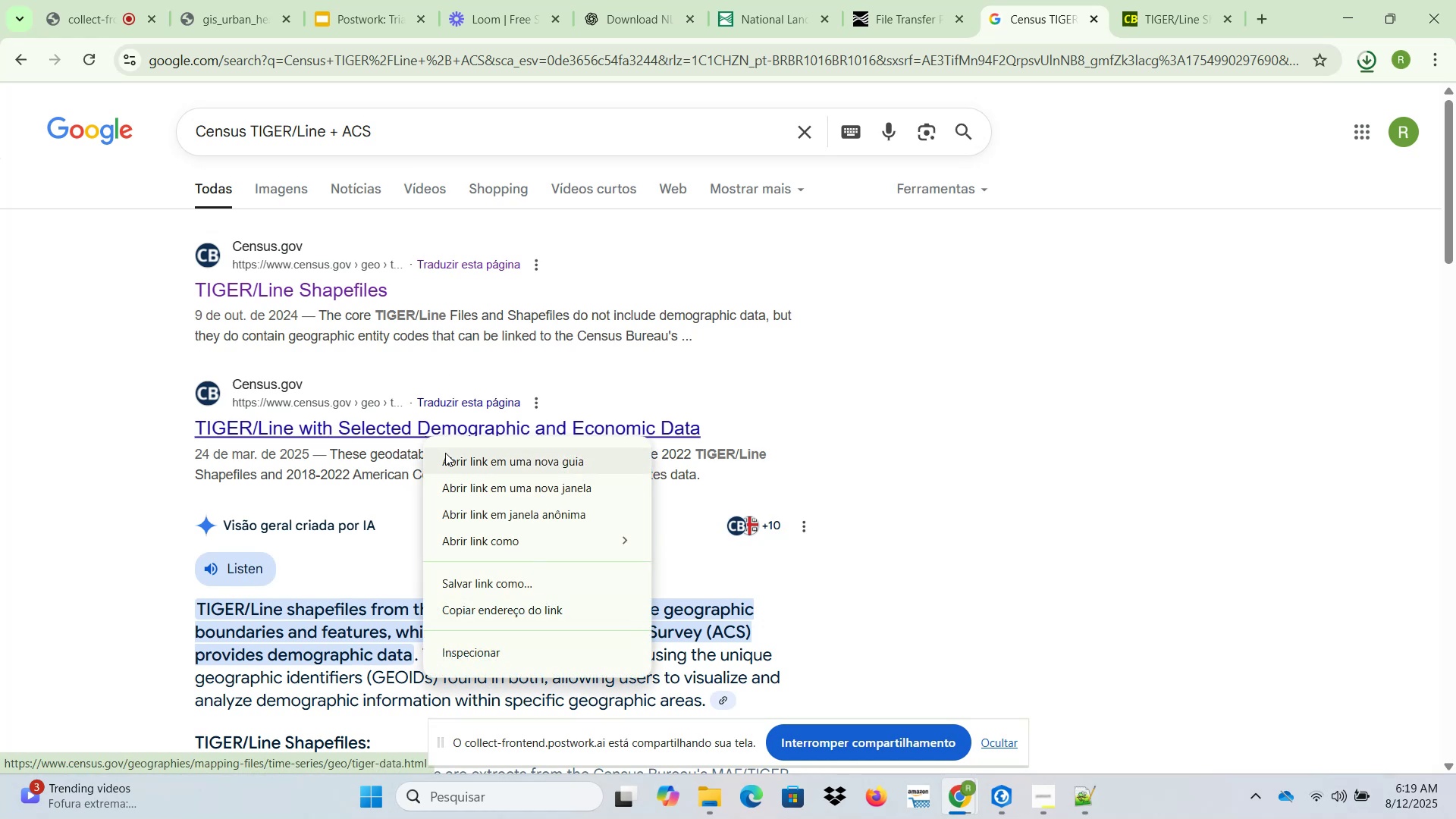 
left_click([447, 455])
 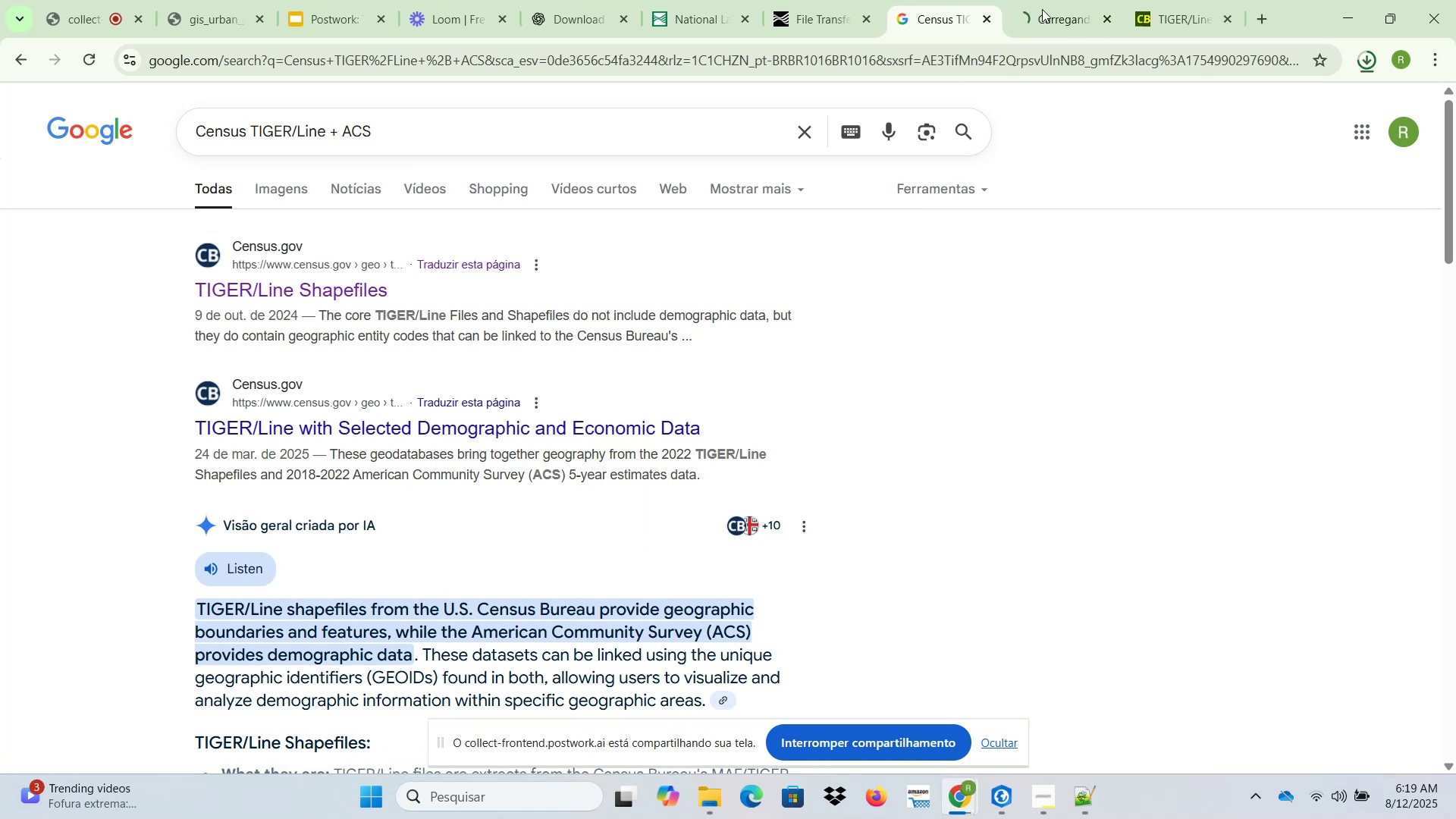 
left_click([1088, 0])
 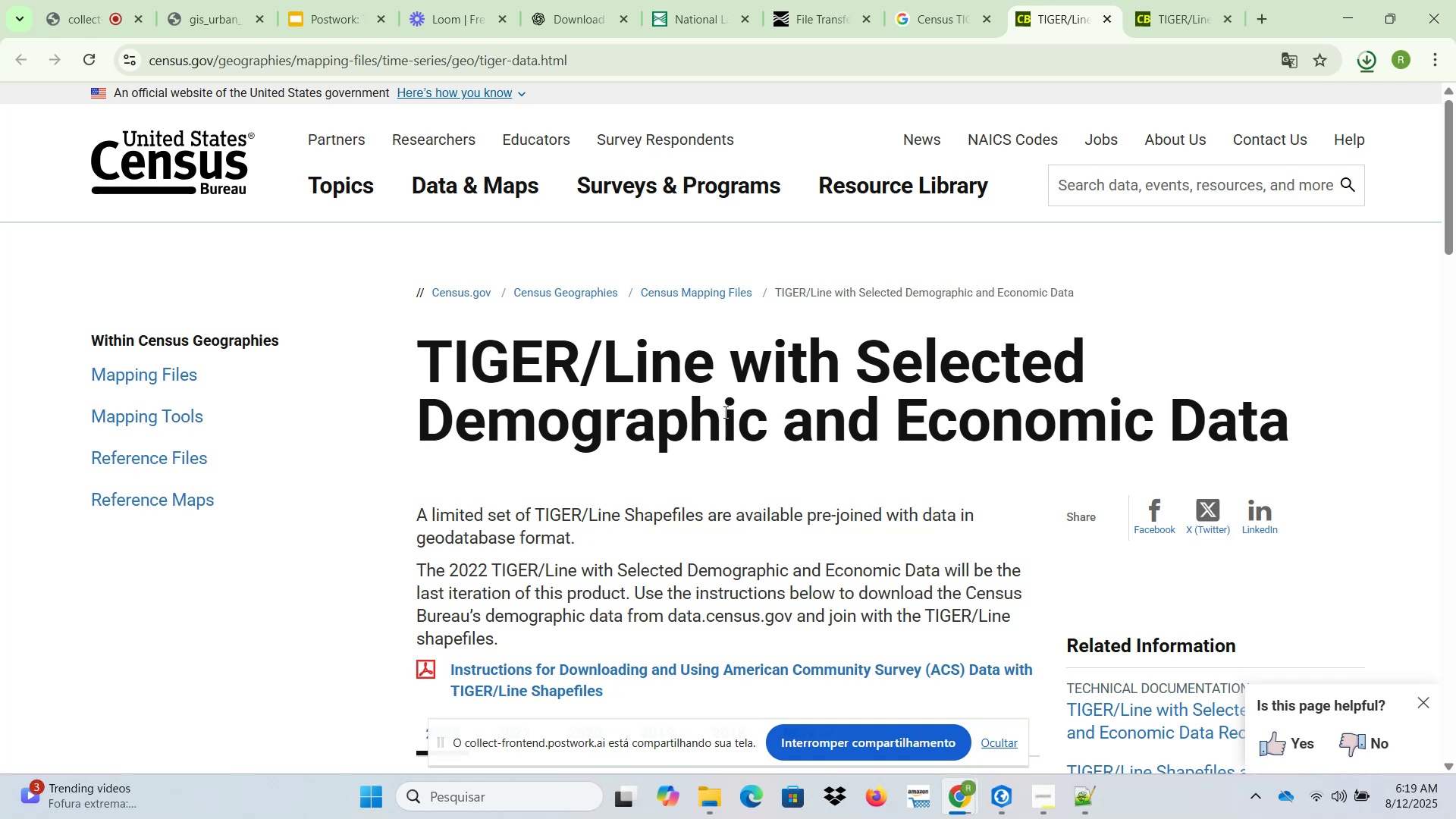 
wait(5.23)
 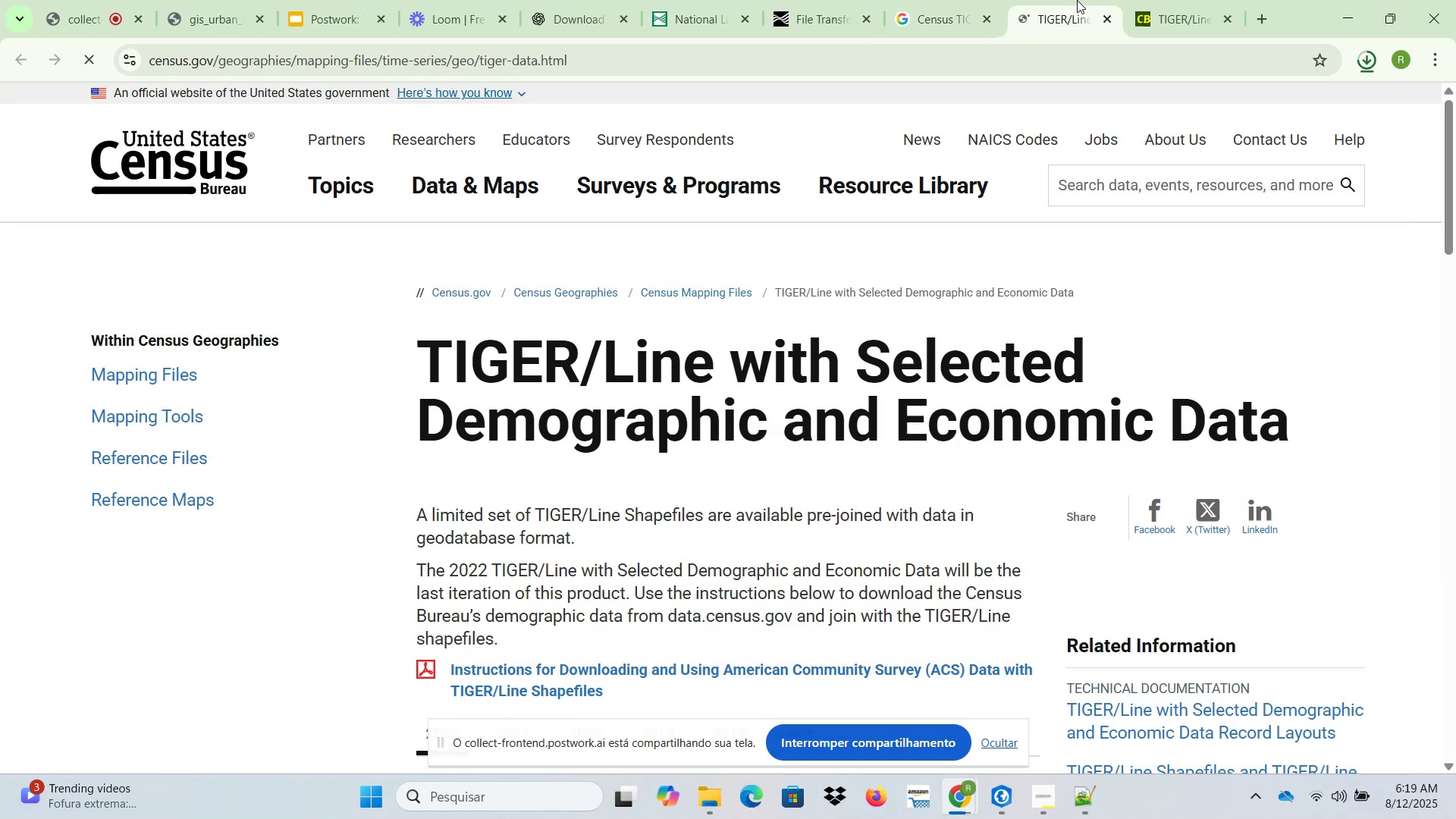 
left_click([925, 0])
 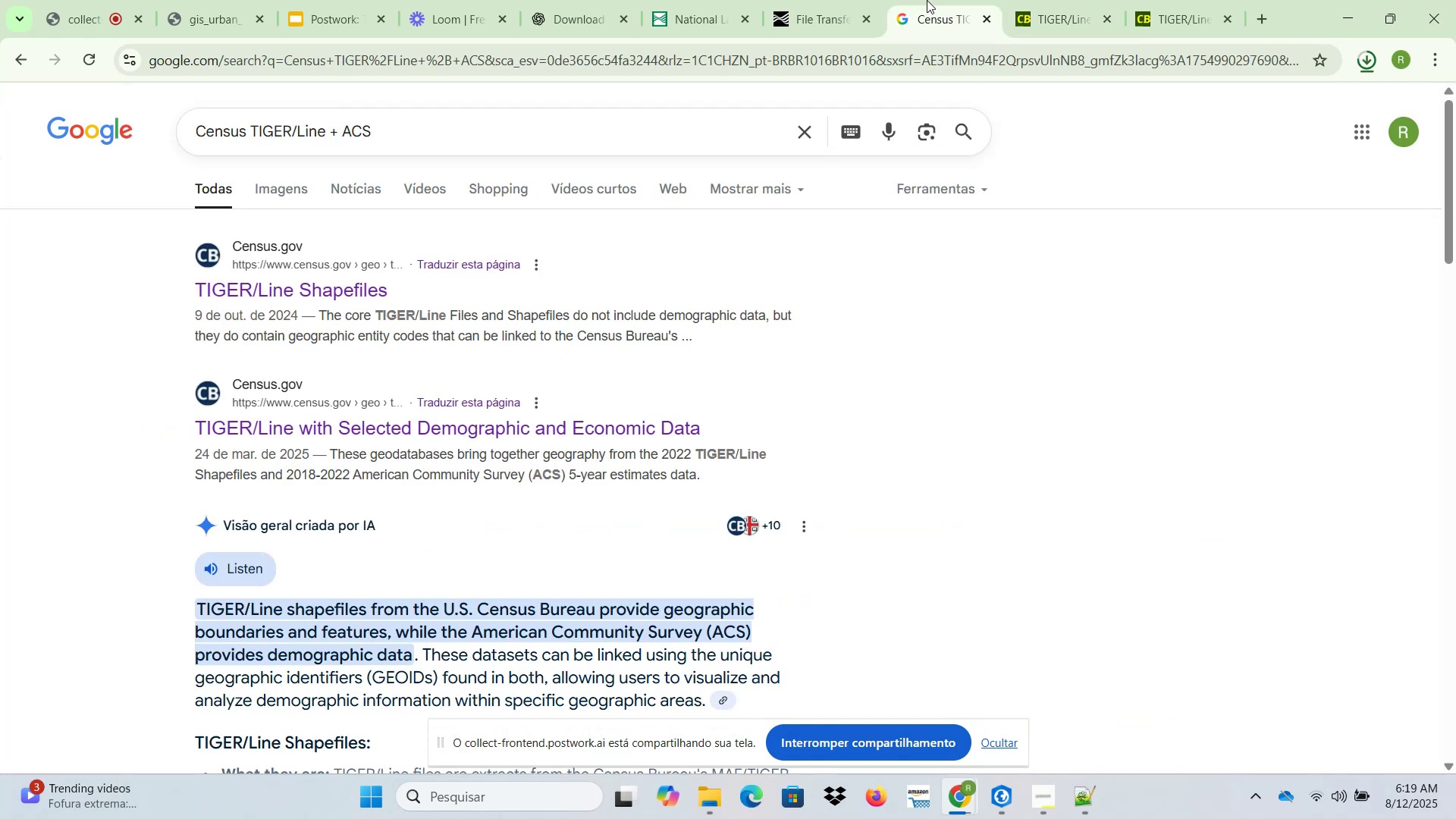 
left_click([1078, 0])
 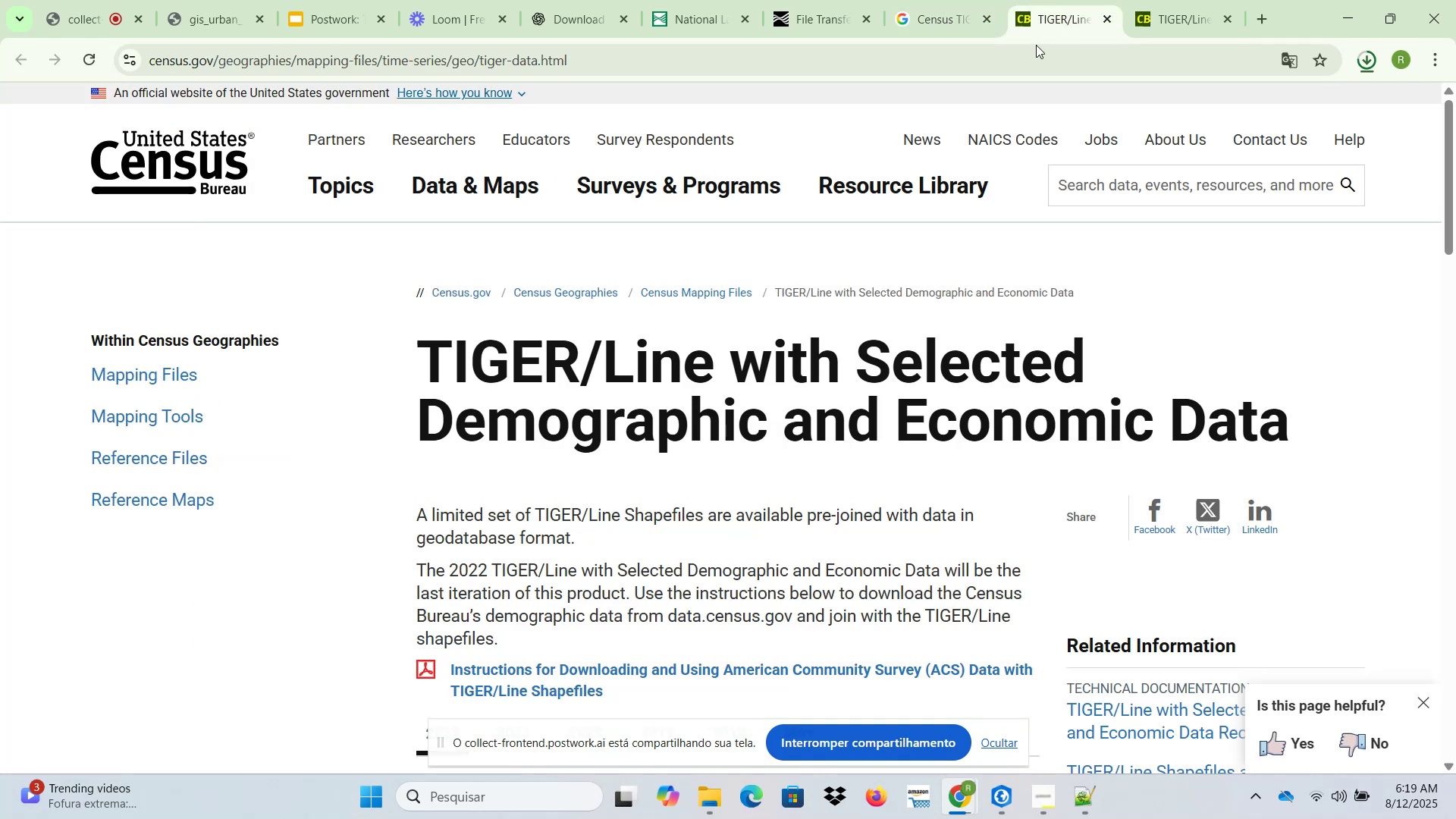 
scroll: coordinate [795, 426], scroll_direction: down, amount: 8.0
 